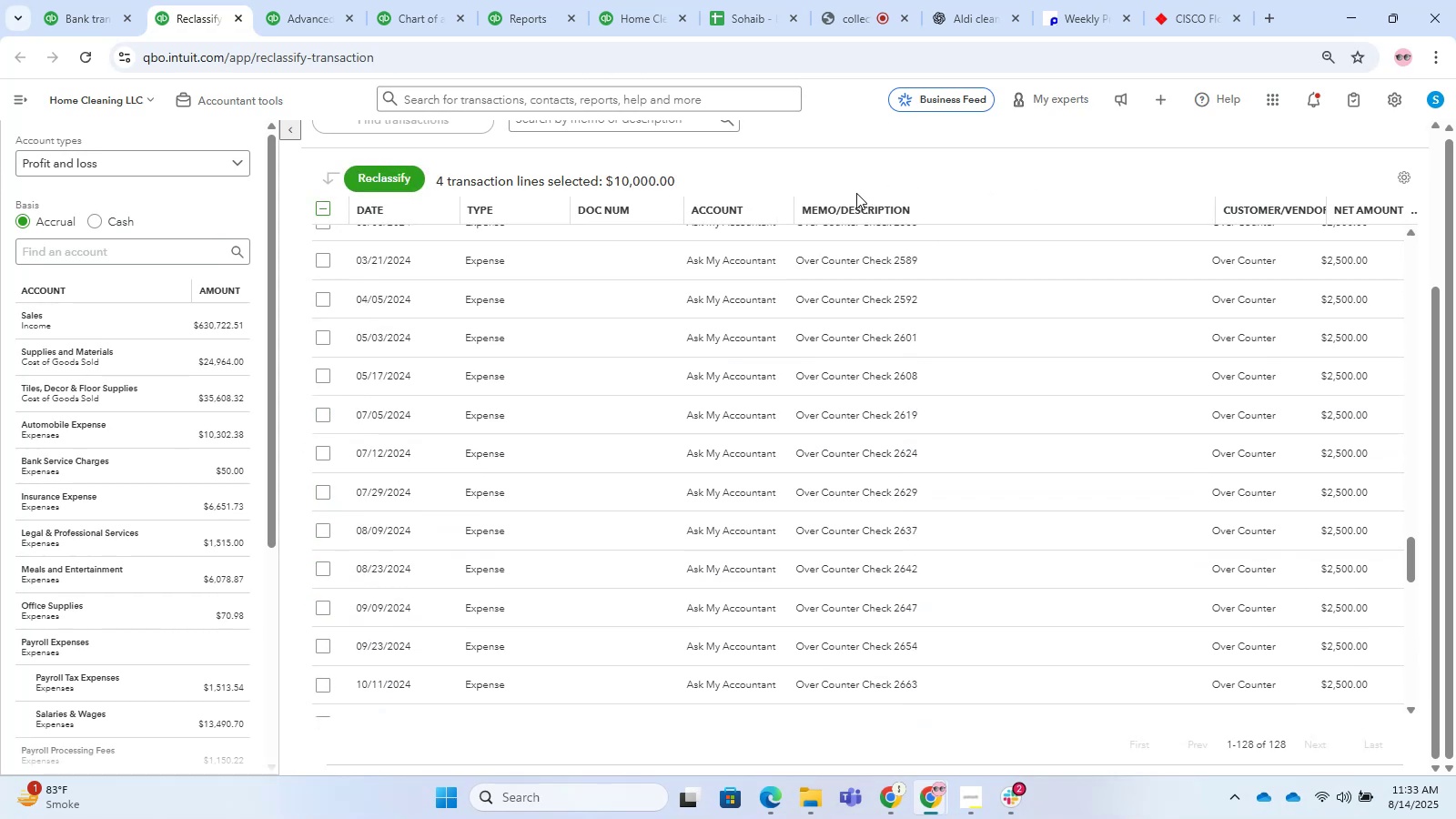 
double_click([862, 201])
 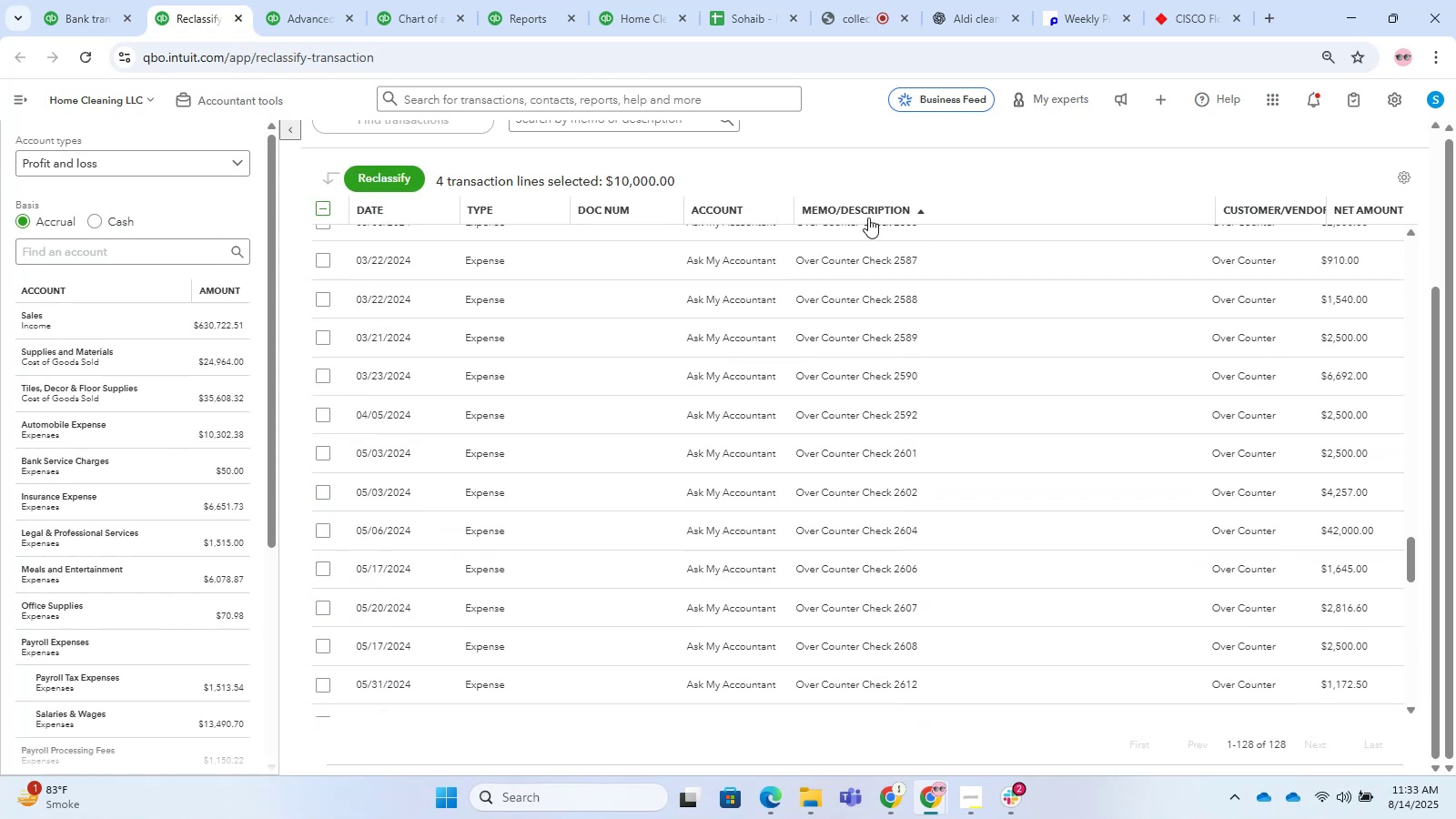 
scroll: coordinate [905, 580], scroll_direction: down, amount: 30.0
 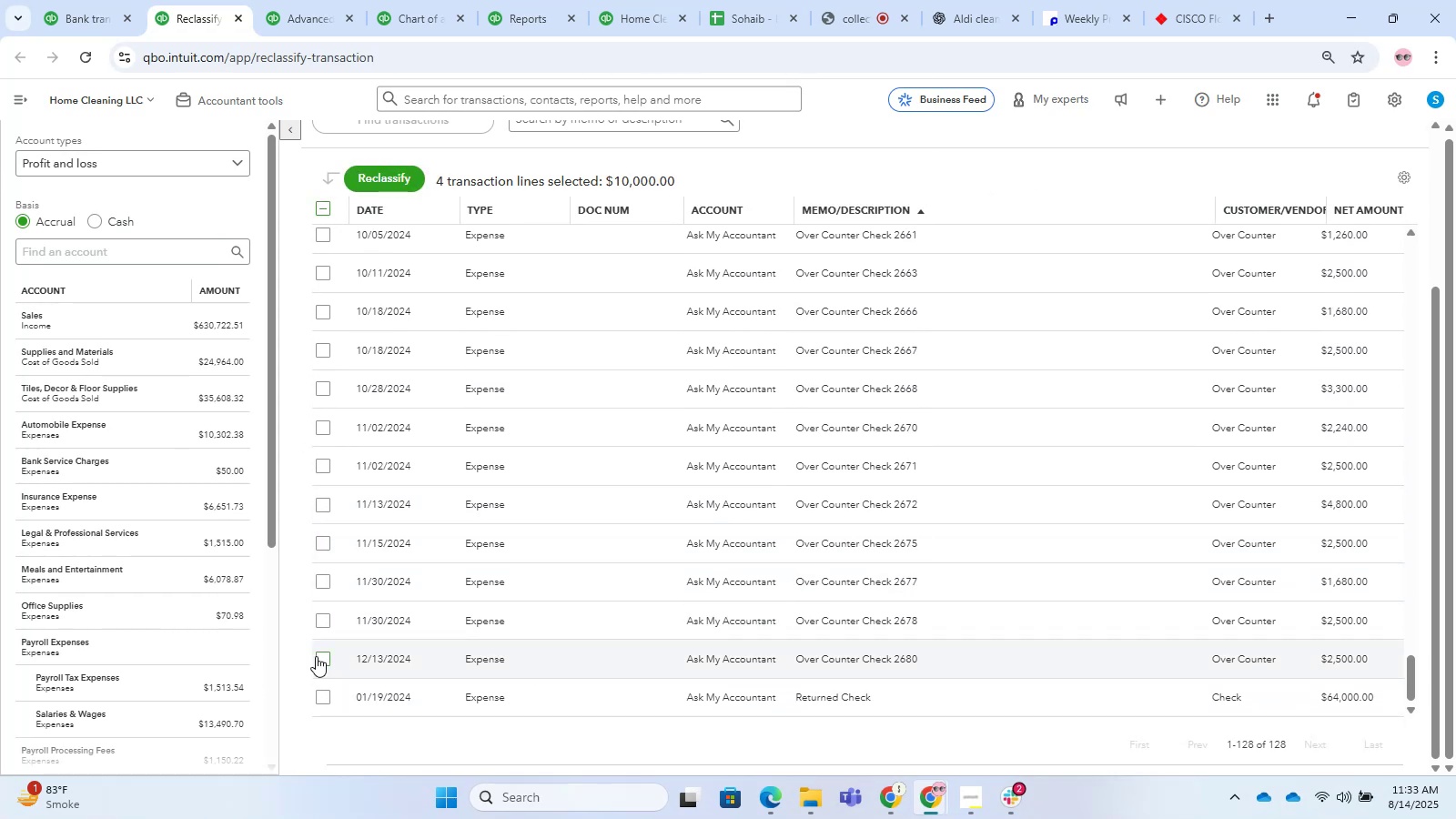 
left_click([316, 656])
 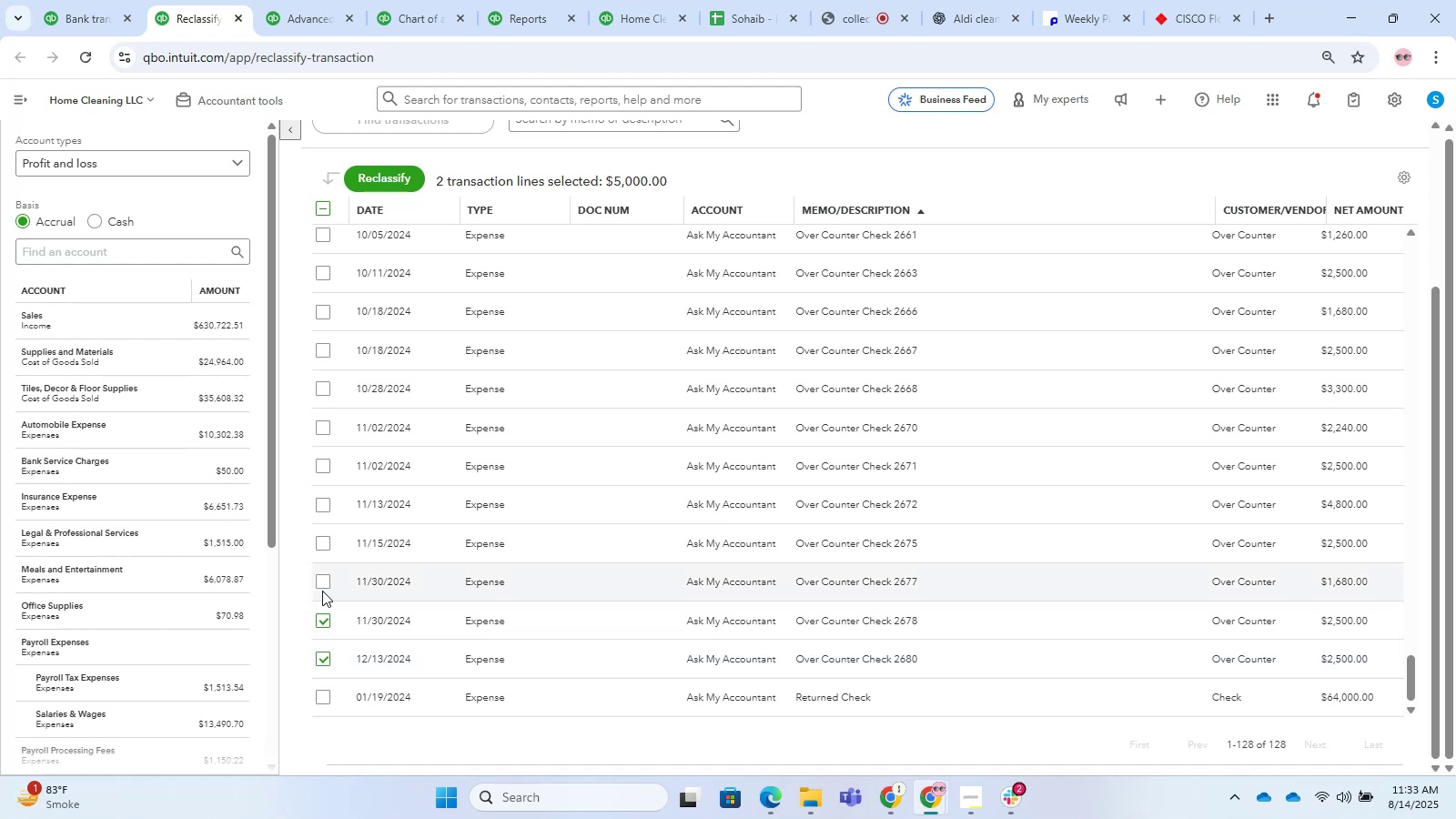 
double_click([322, 587])
 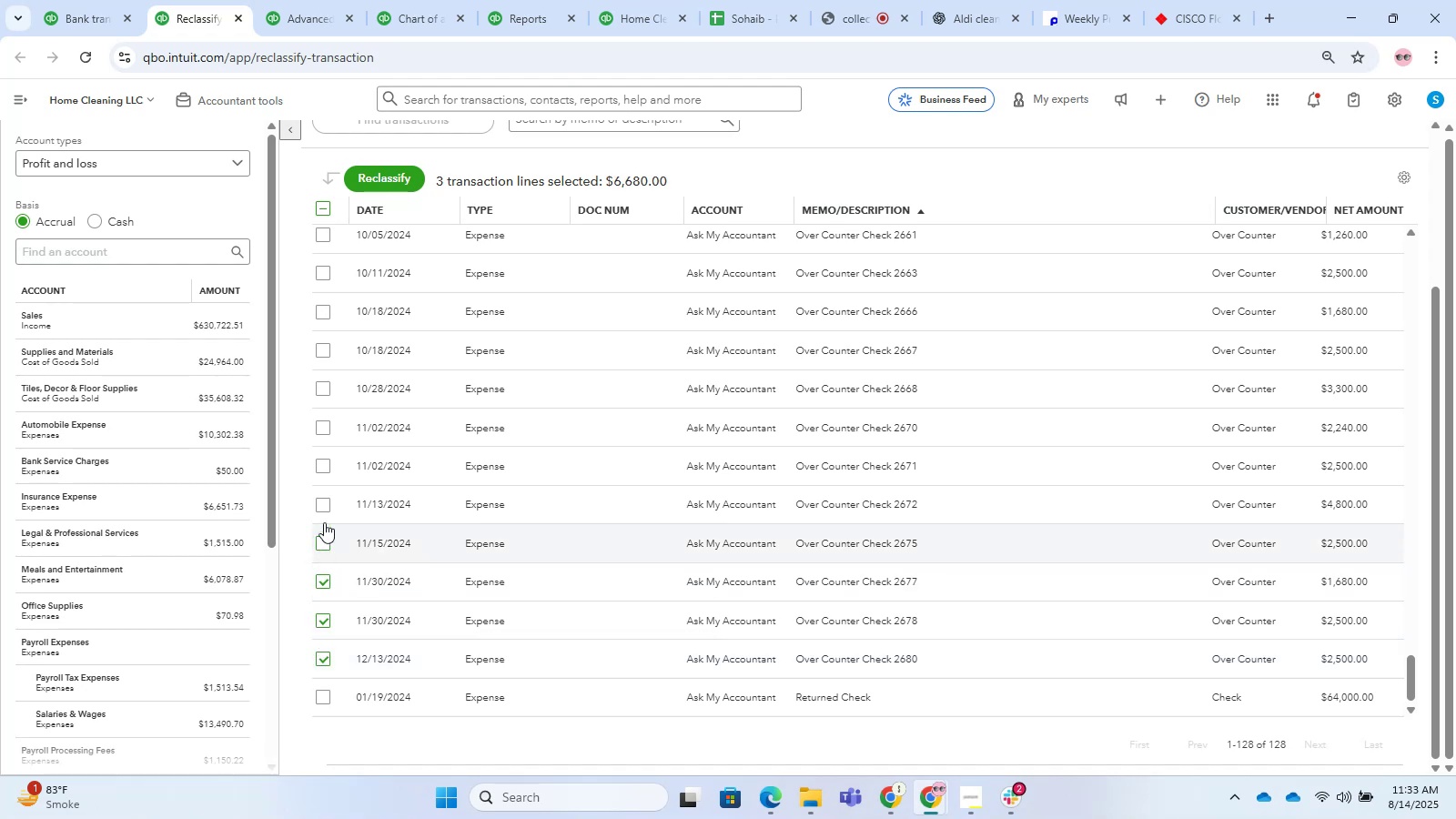 
double_click([324, 500])
 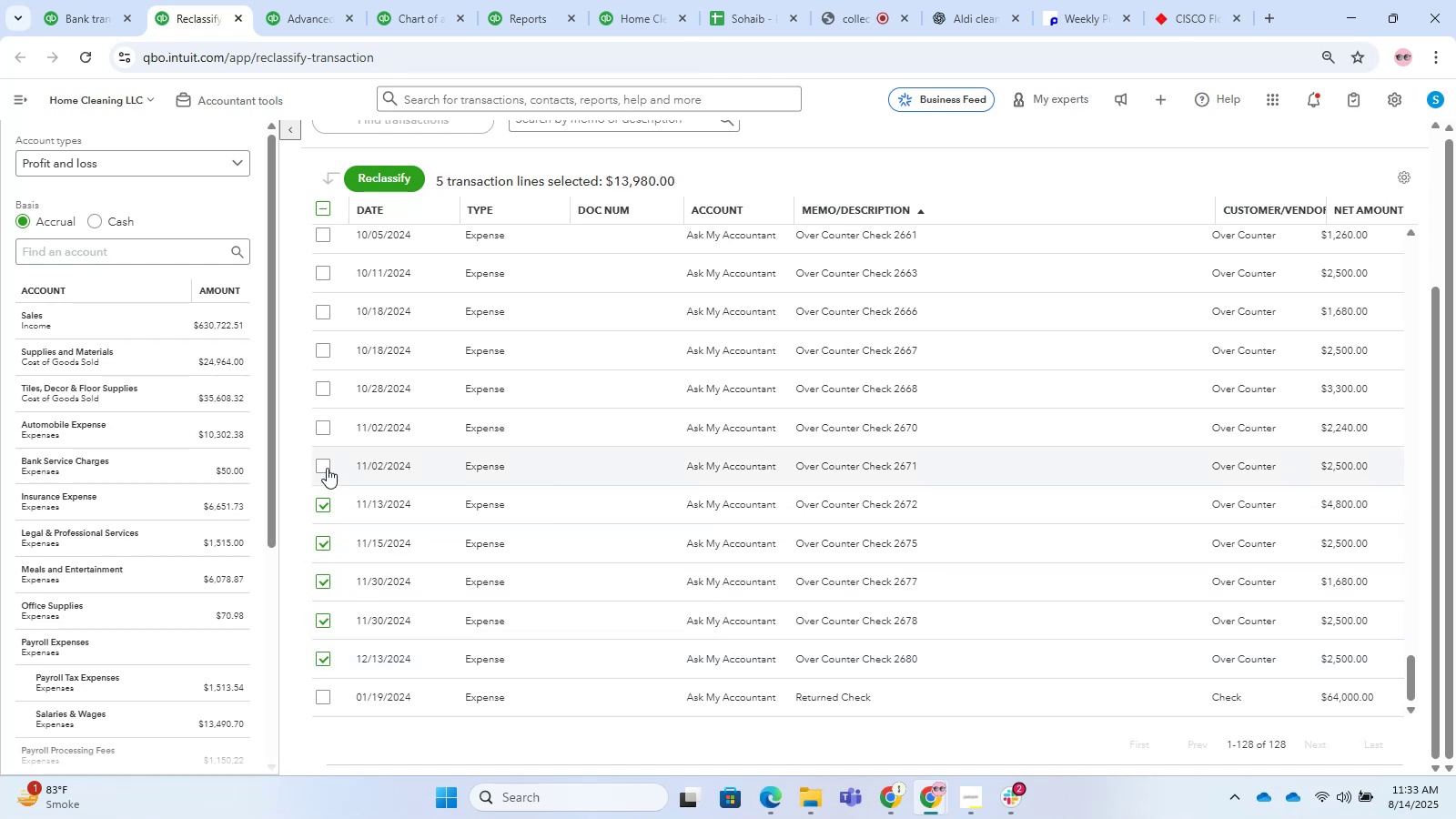 
triple_click([327, 467])
 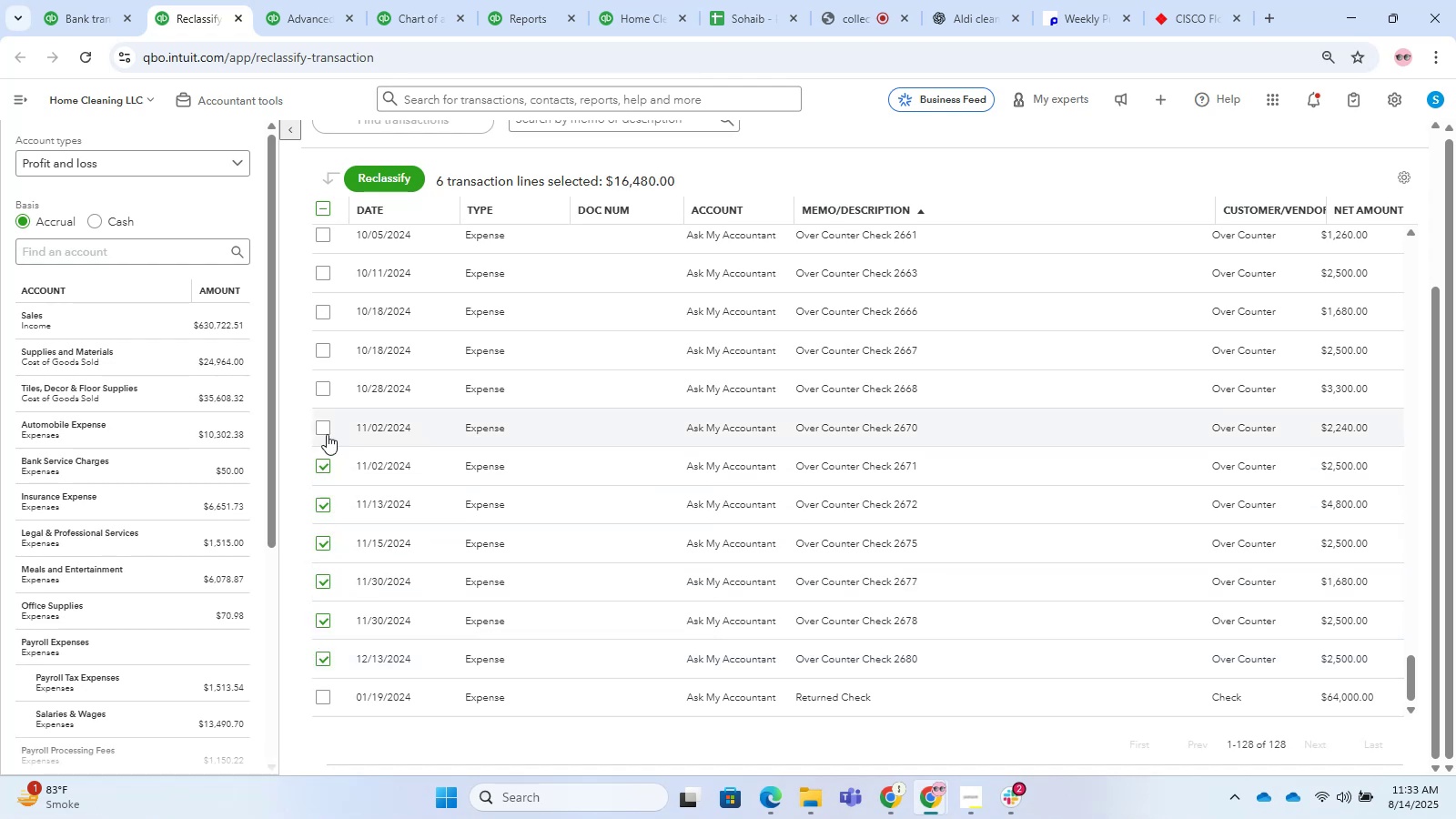 
triple_click([327, 434])
 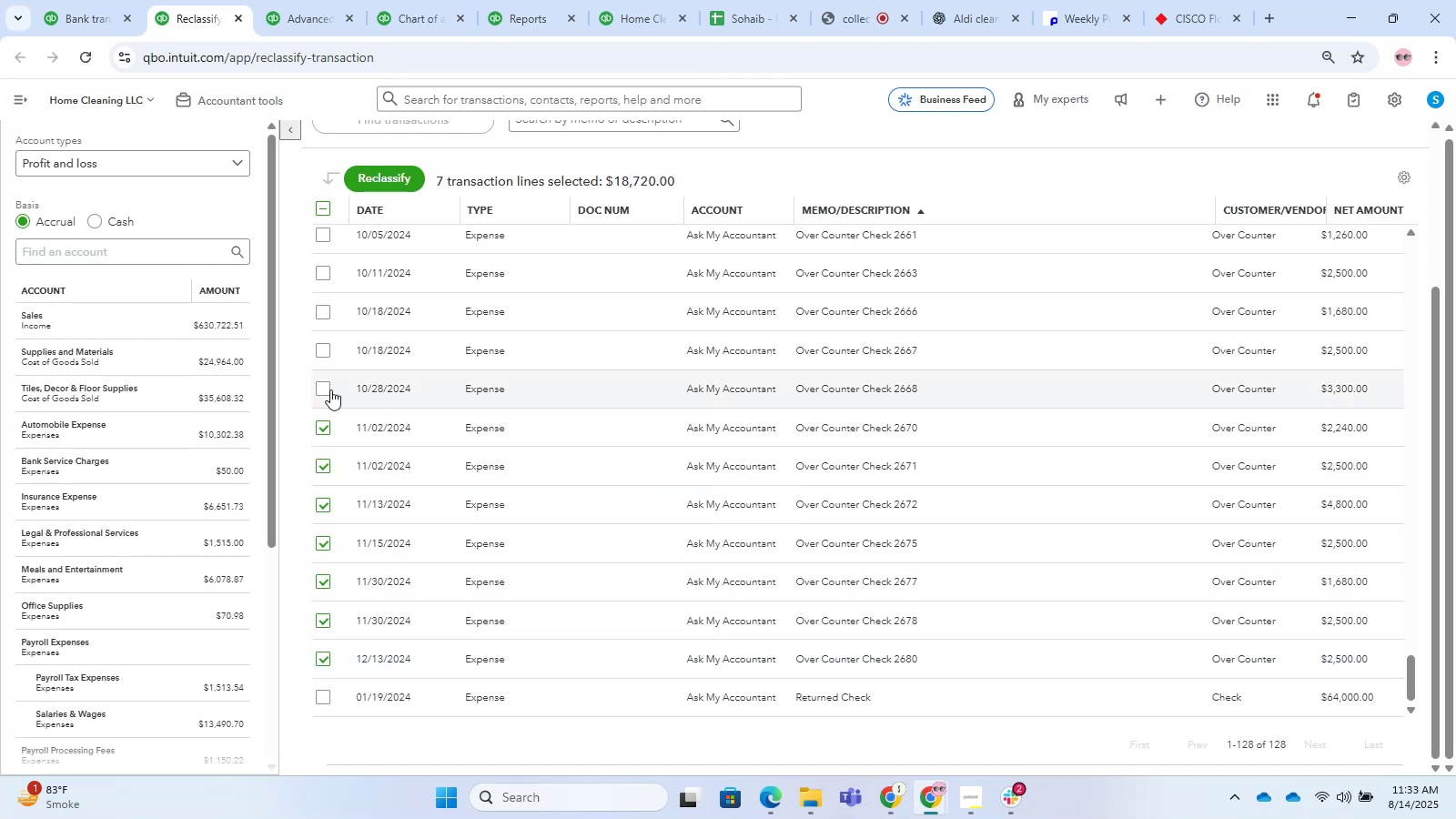 
left_click([326, 391])
 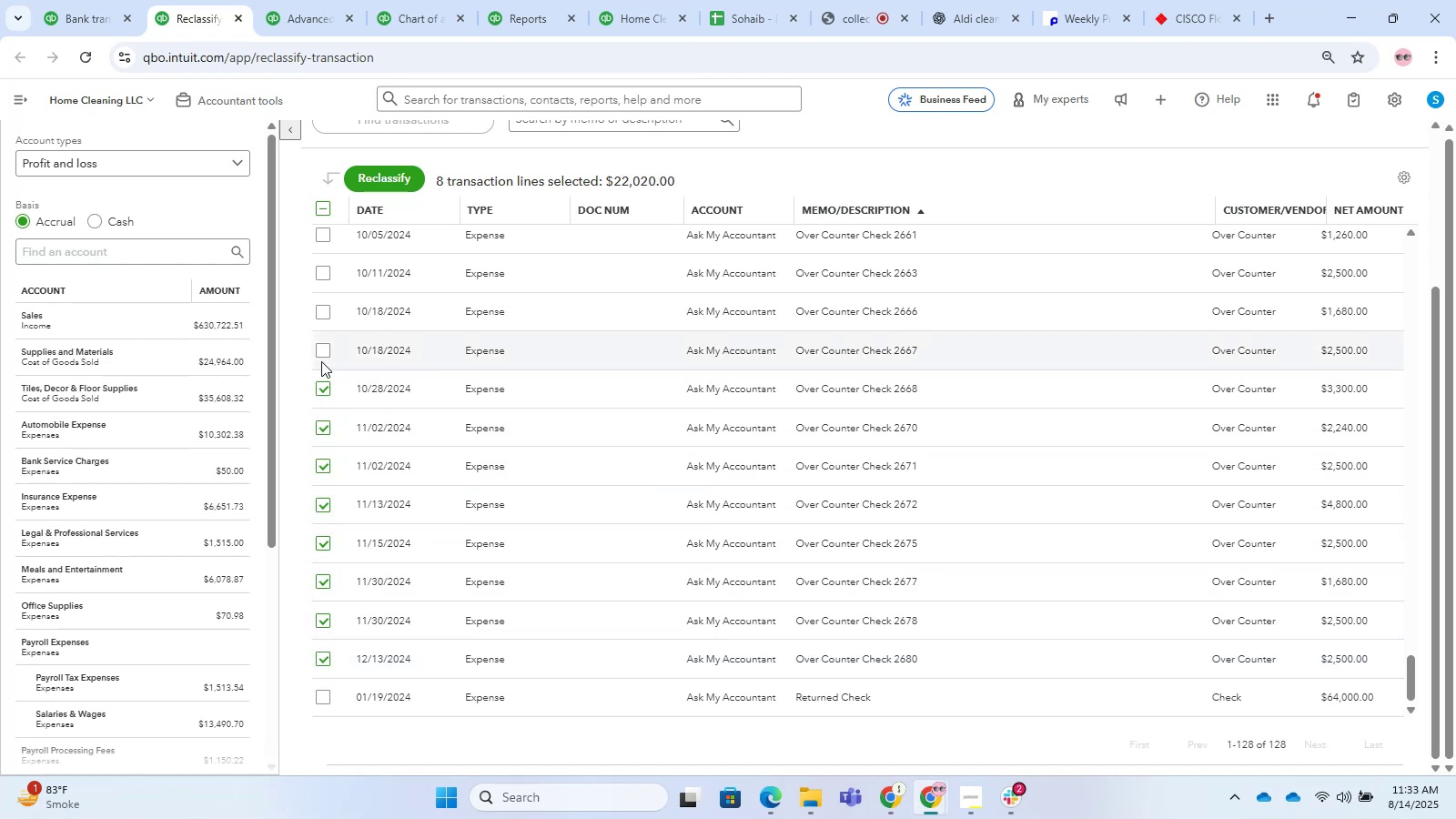 
left_click([321, 352])
 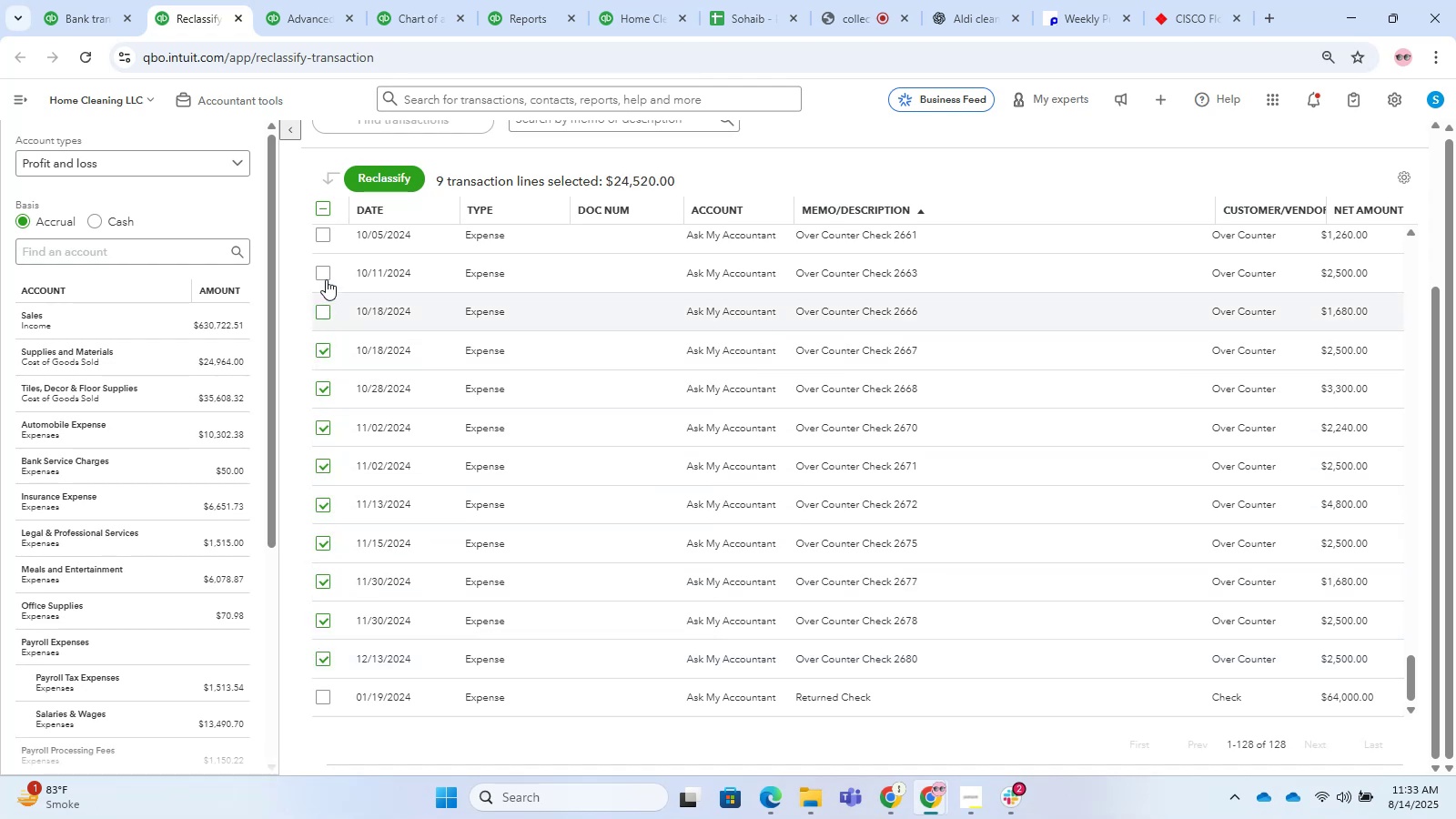 
left_click([328, 266])
 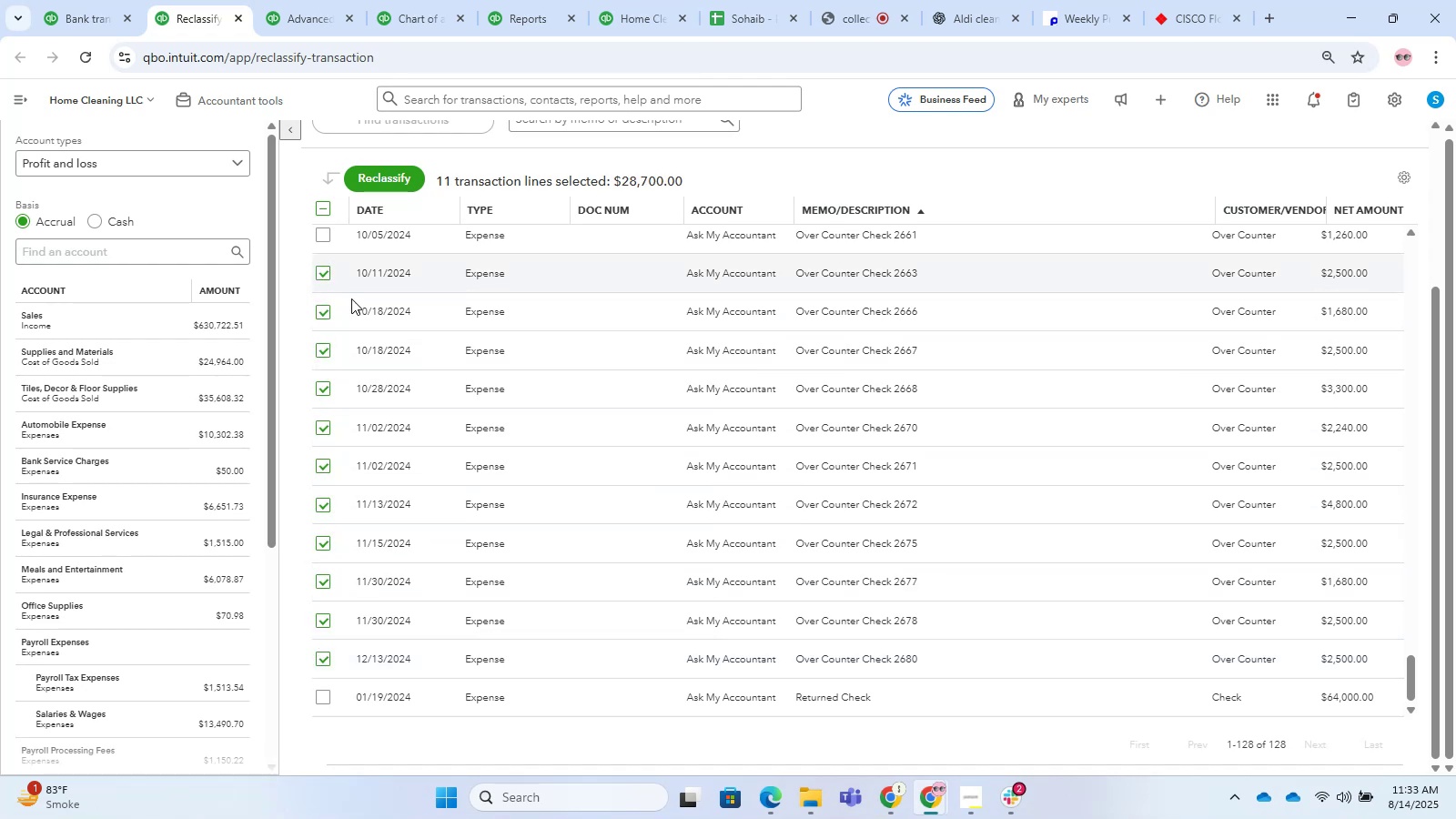 
scroll: coordinate [475, 394], scroll_direction: up, amount: 4.0
 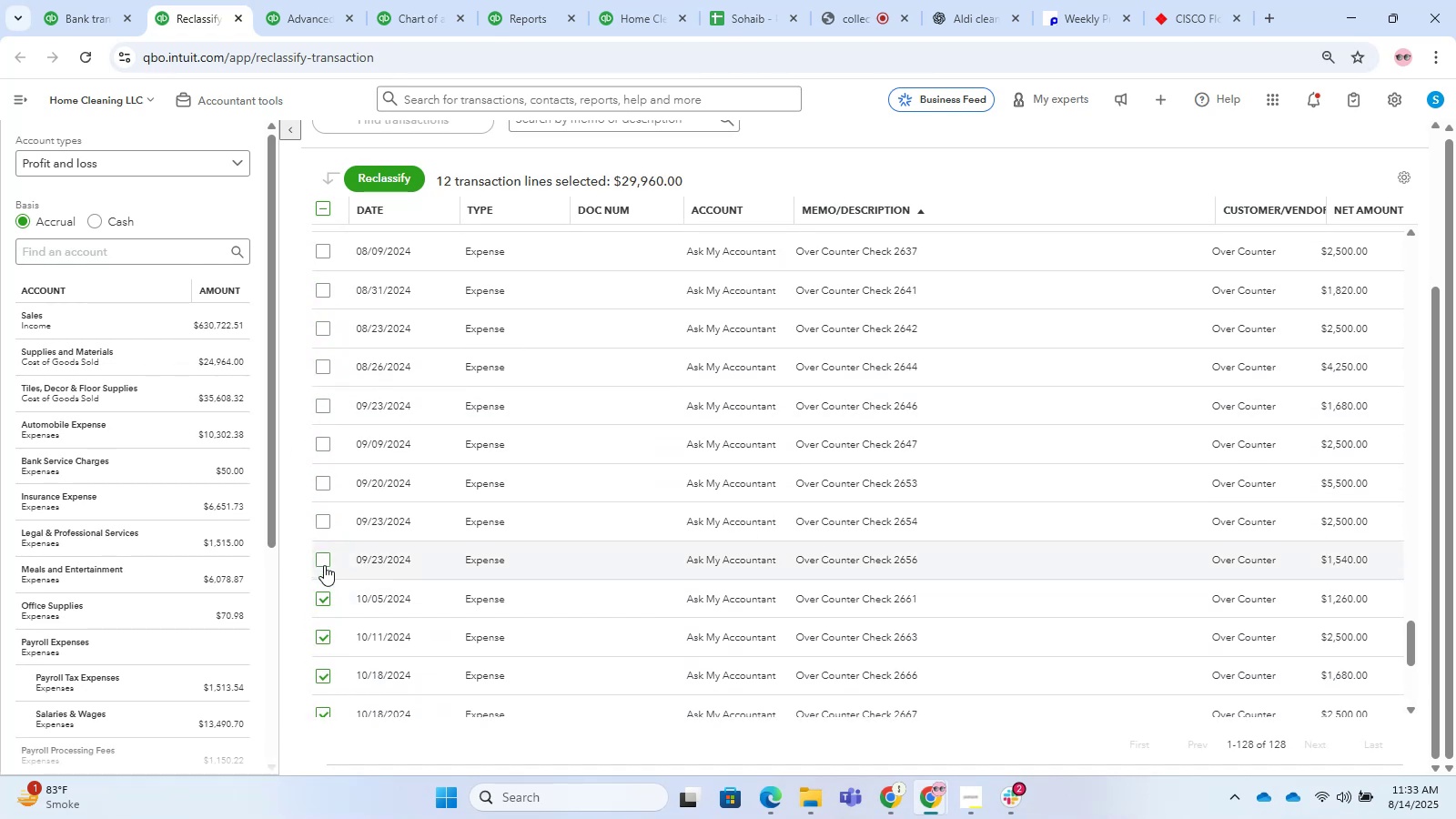 
triple_click([326, 510])
 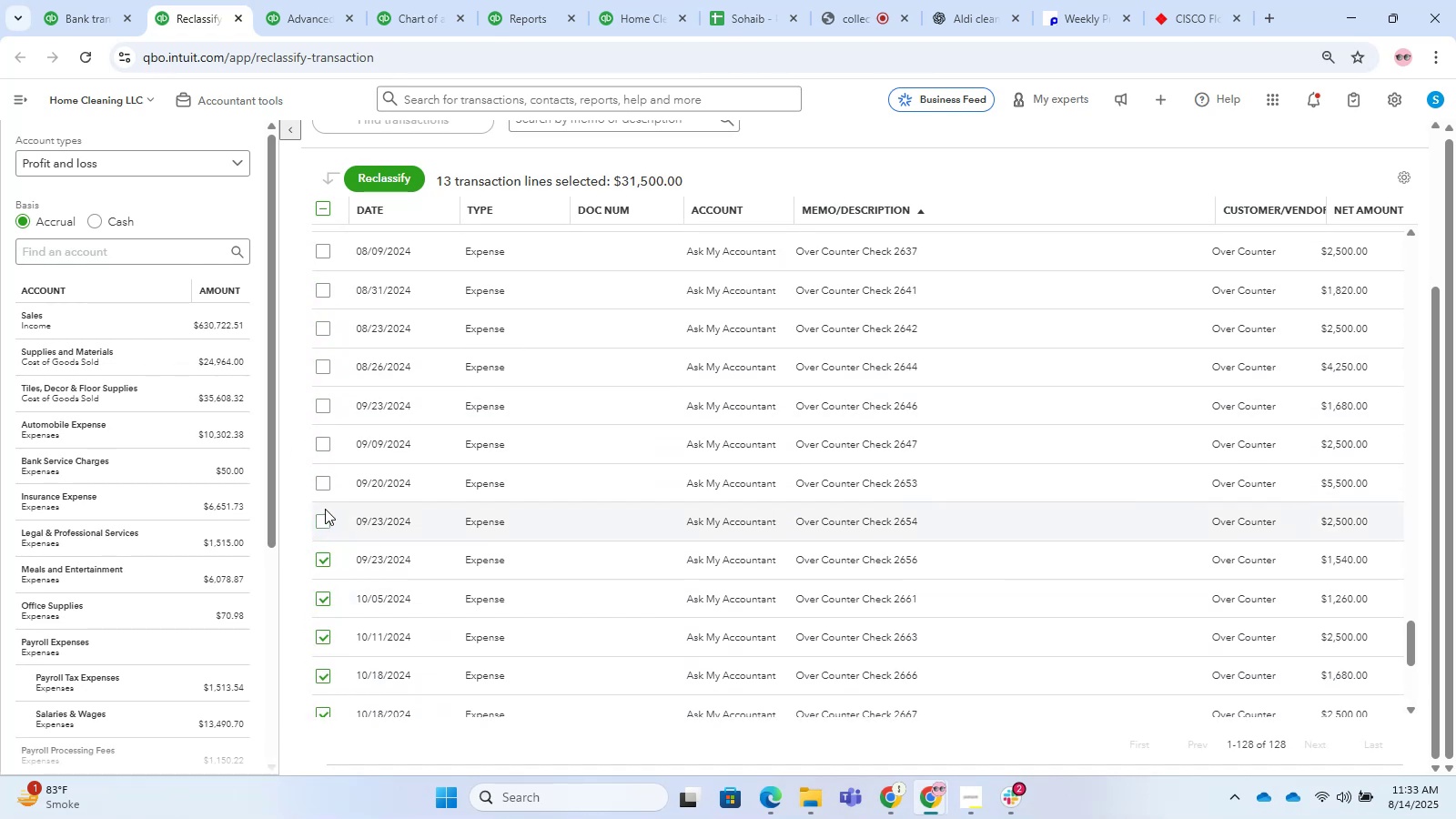 
triple_click([325, 509])
 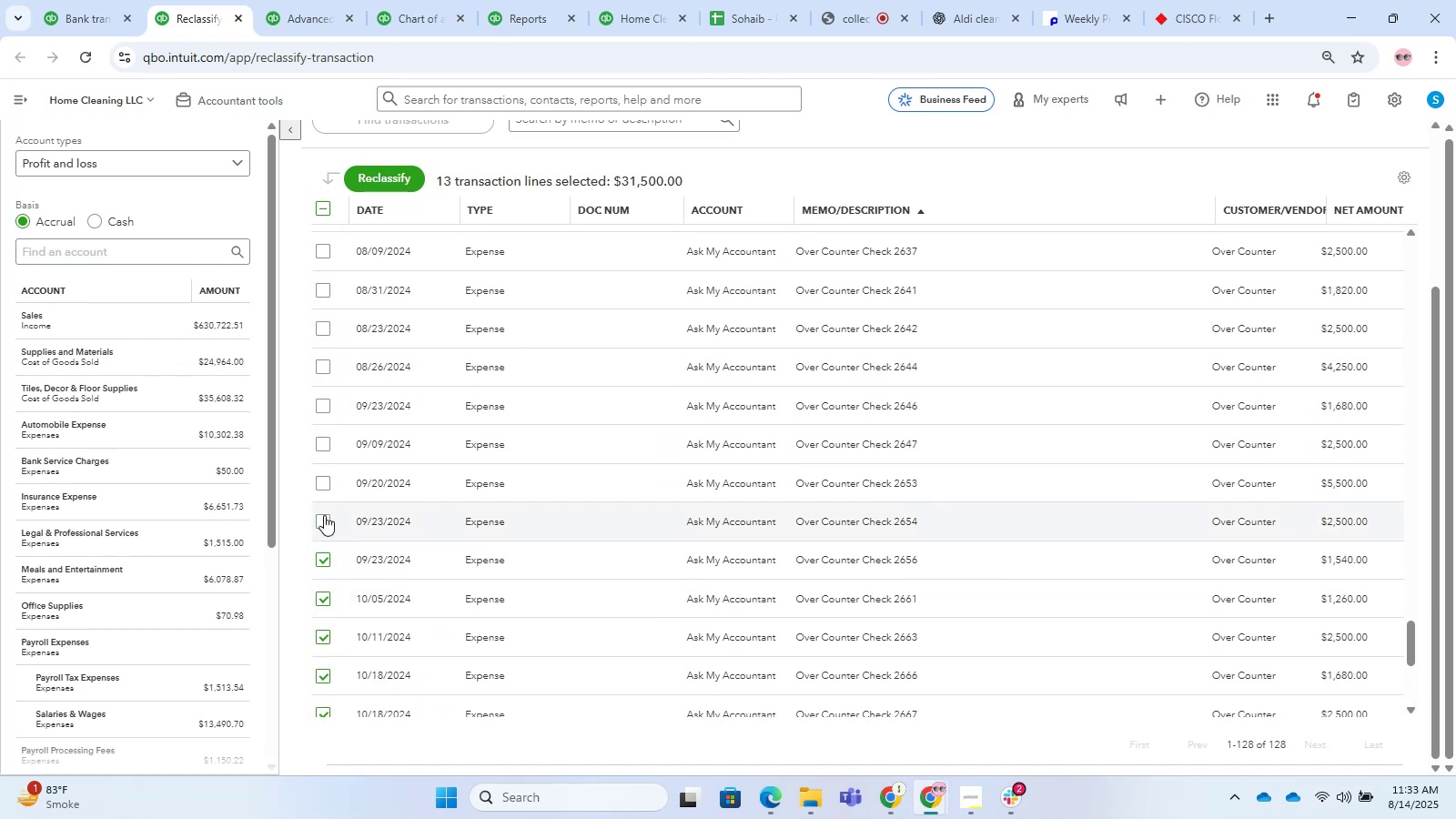 
triple_click([324, 515])
 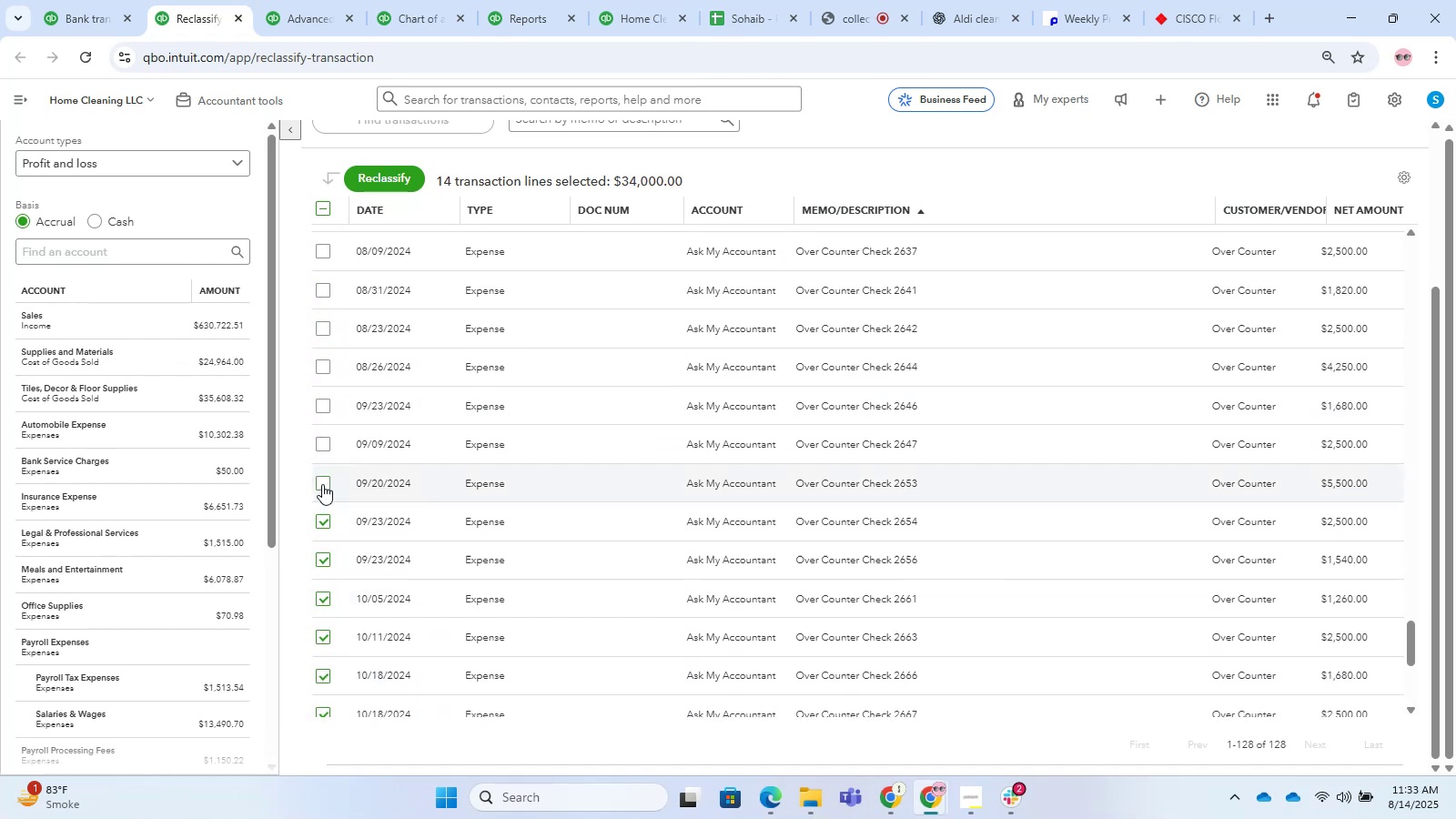 
triple_click([322, 484])
 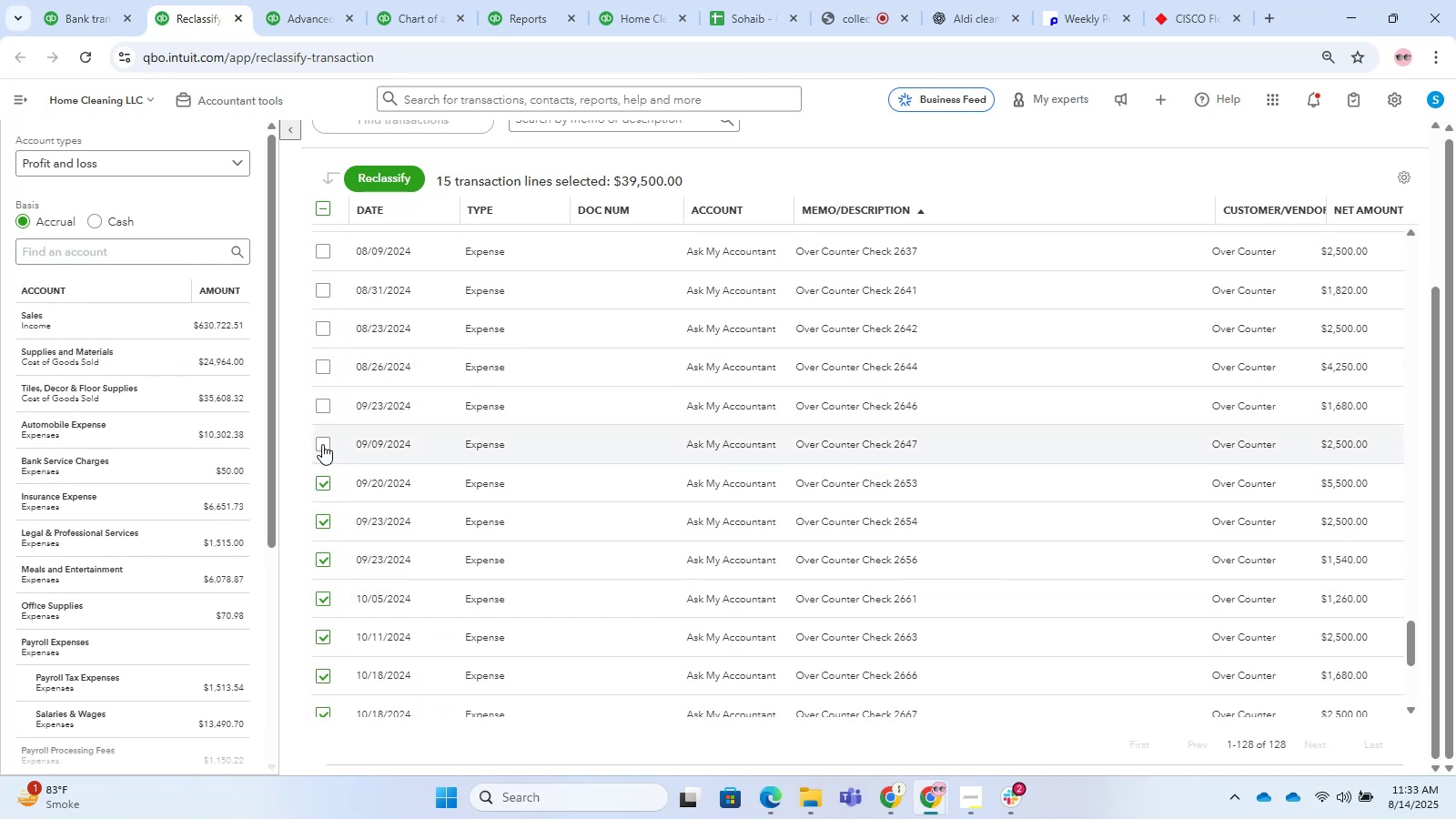 
triple_click([322, 444])
 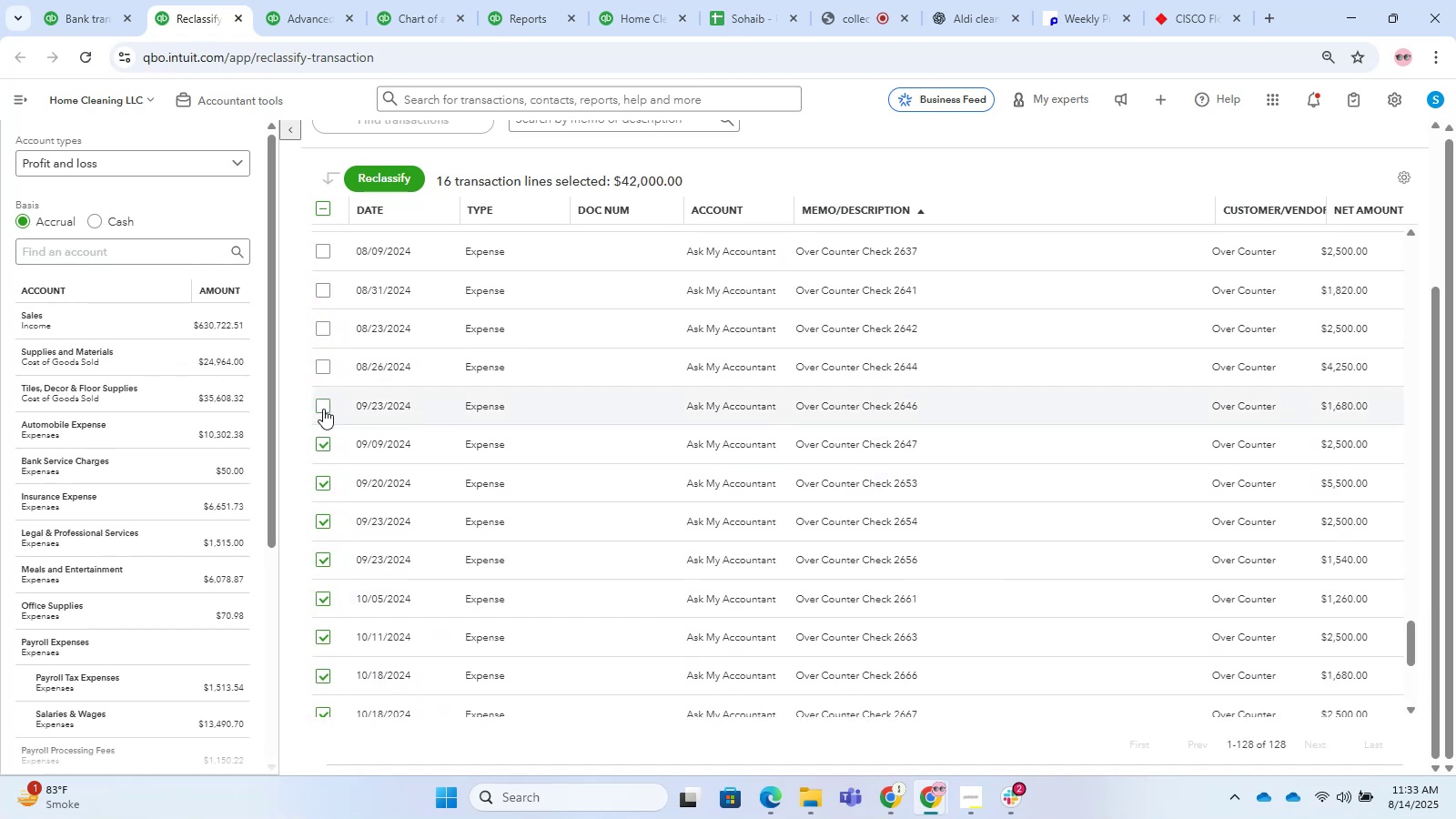 
triple_click([324, 408])
 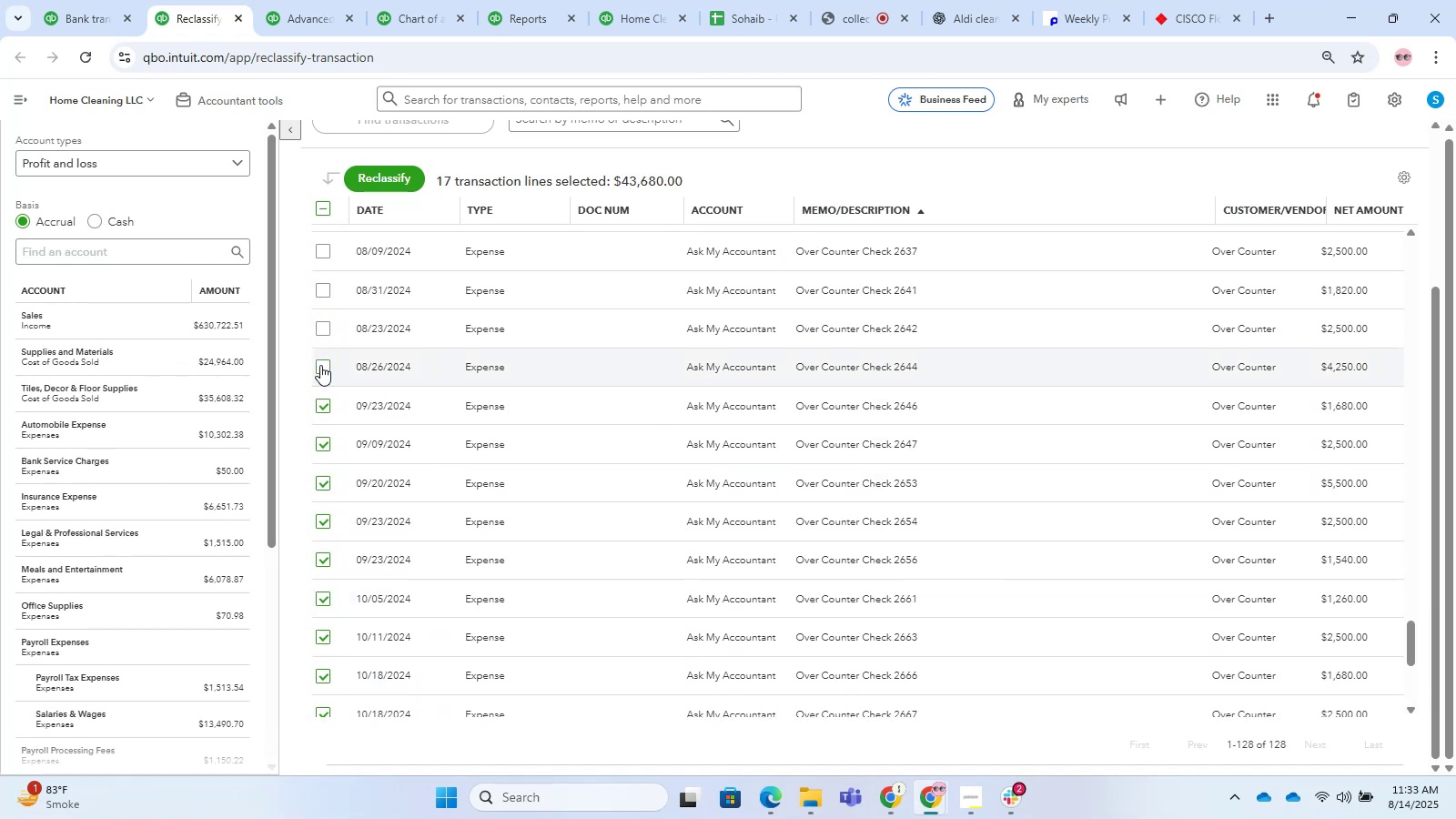 
triple_click([320, 365])
 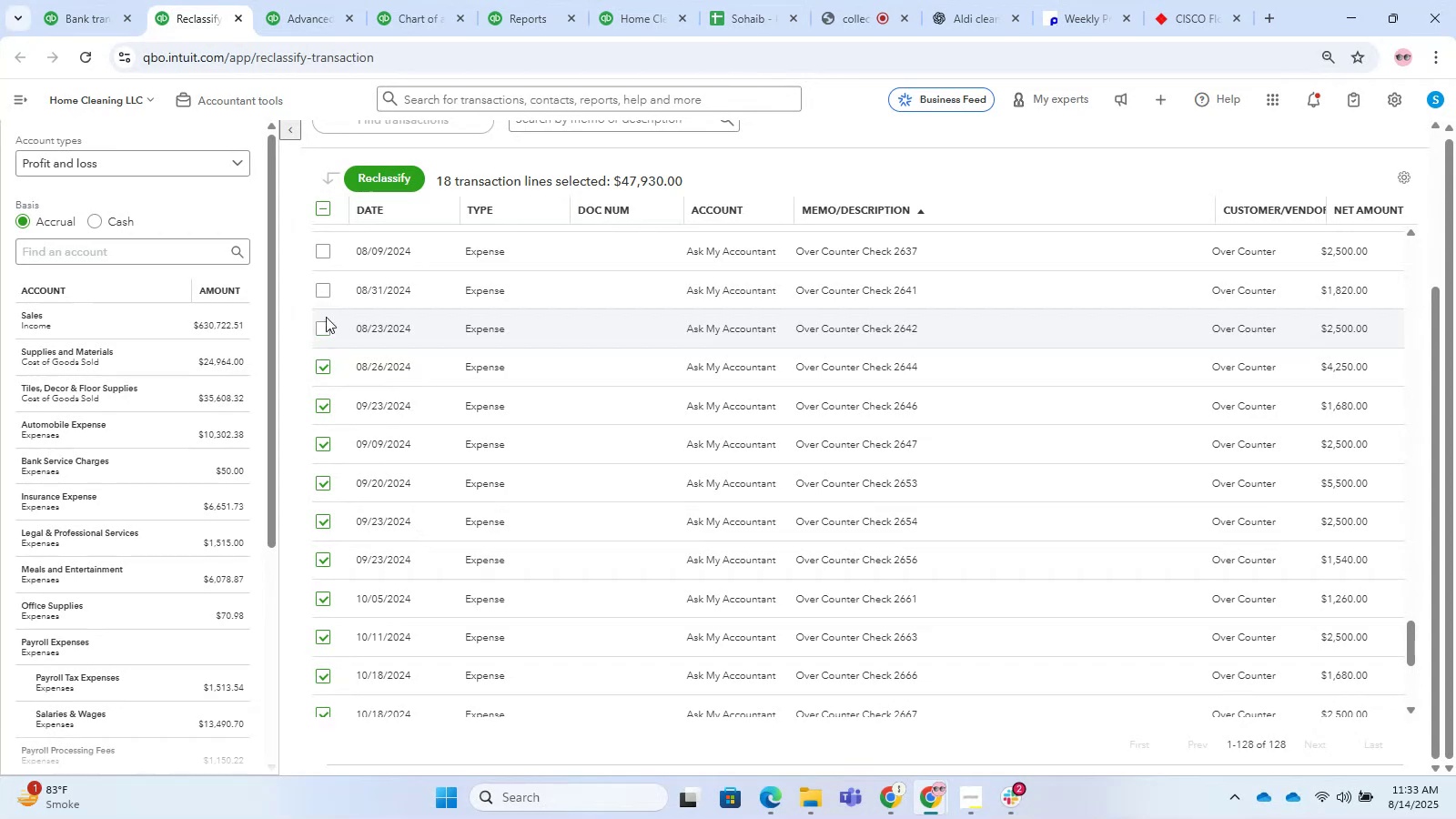 
triple_click([327, 315])
 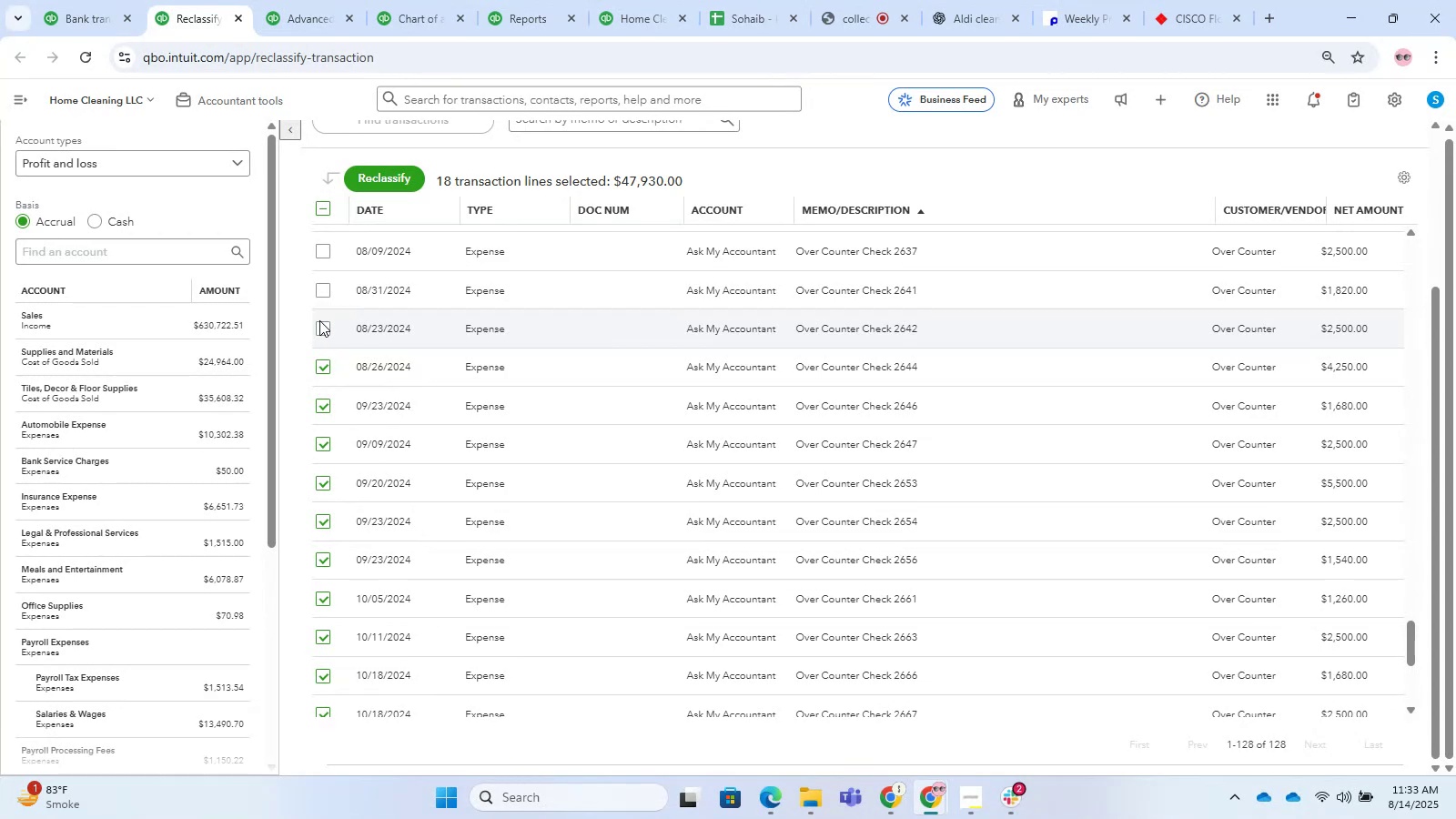 
triple_click([319, 320])
 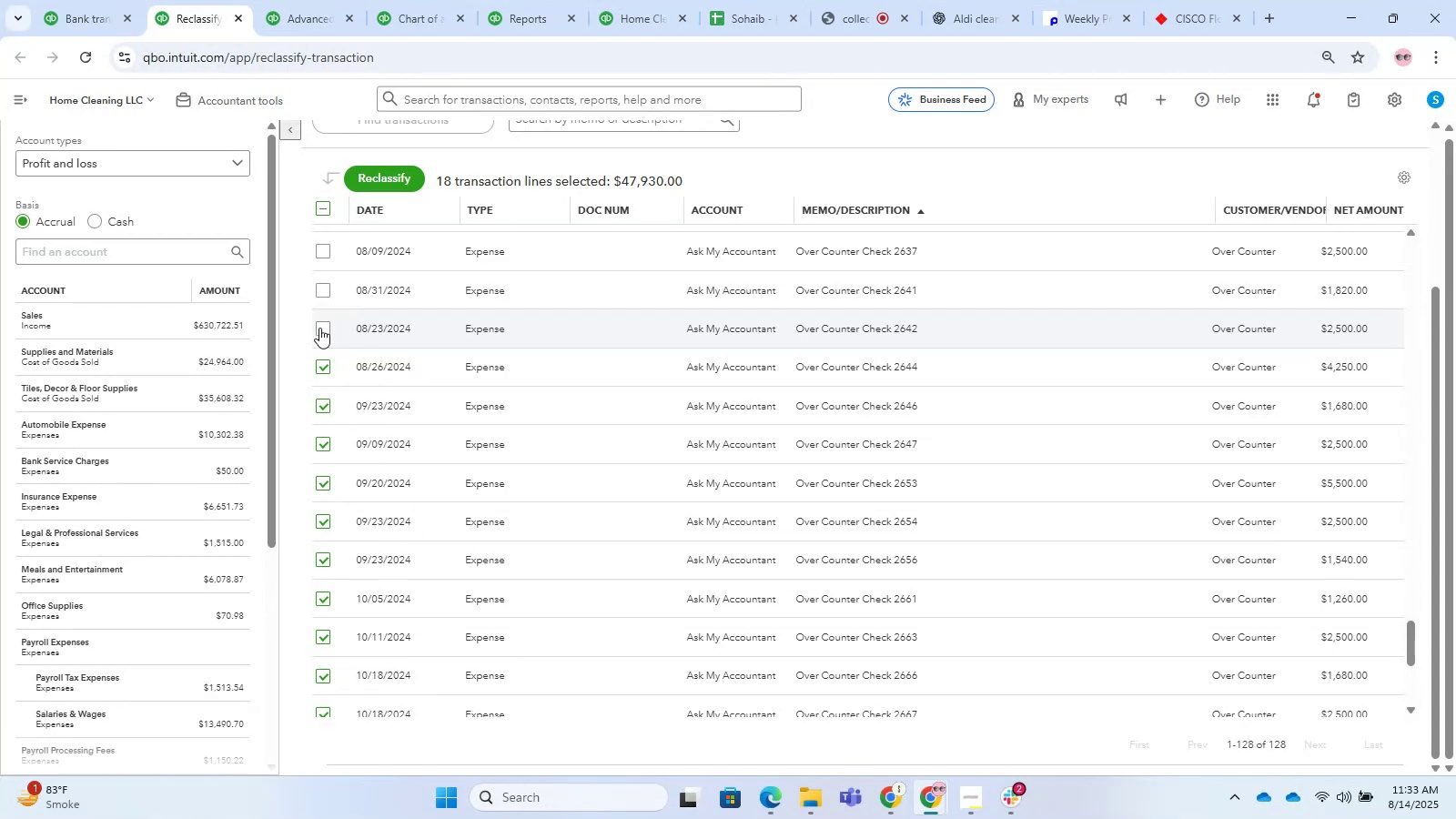 
triple_click([319, 331])
 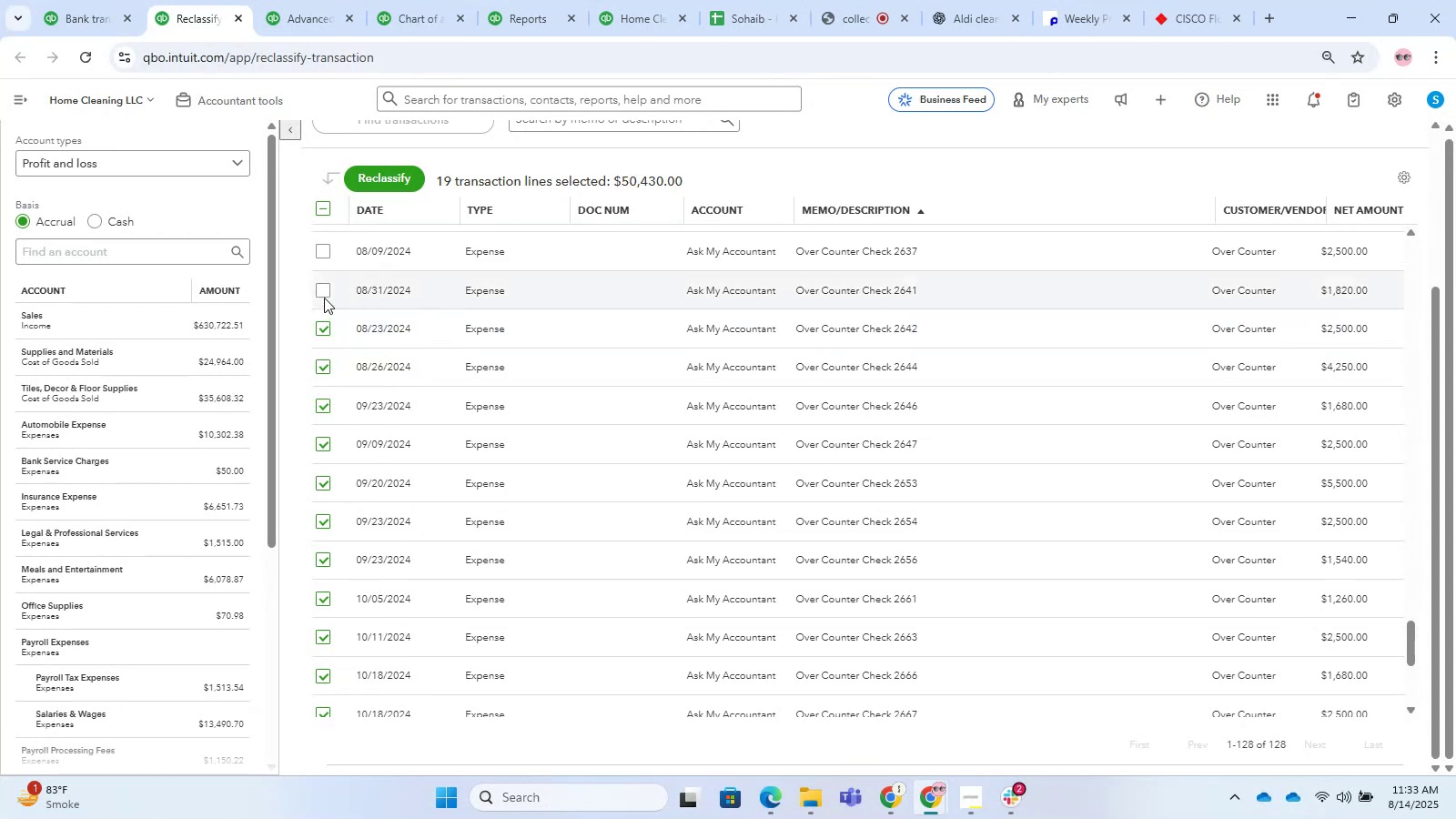 
left_click([324, 293])
 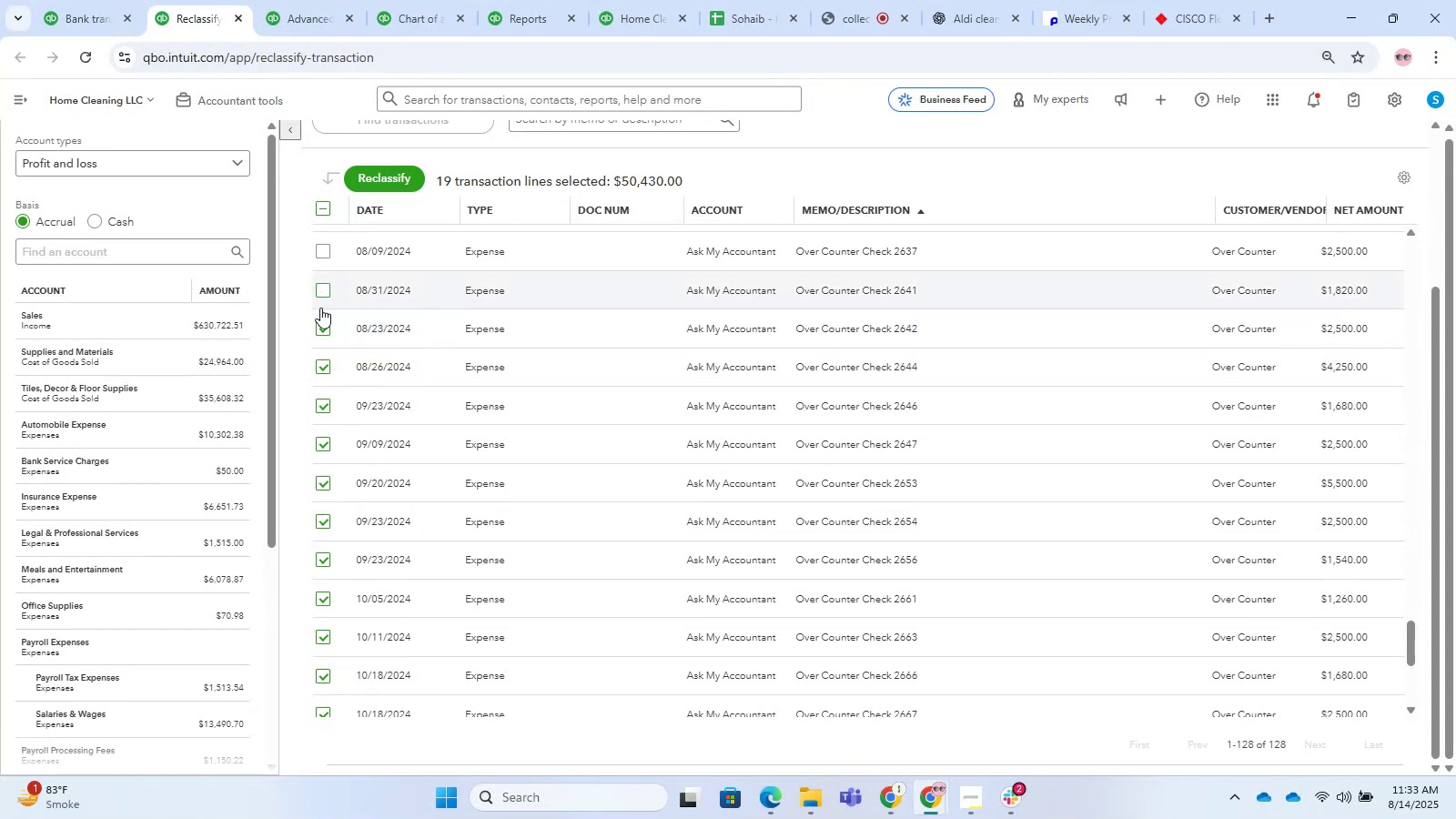 
scroll: coordinate [422, 417], scroll_direction: up, amount: 3.0
 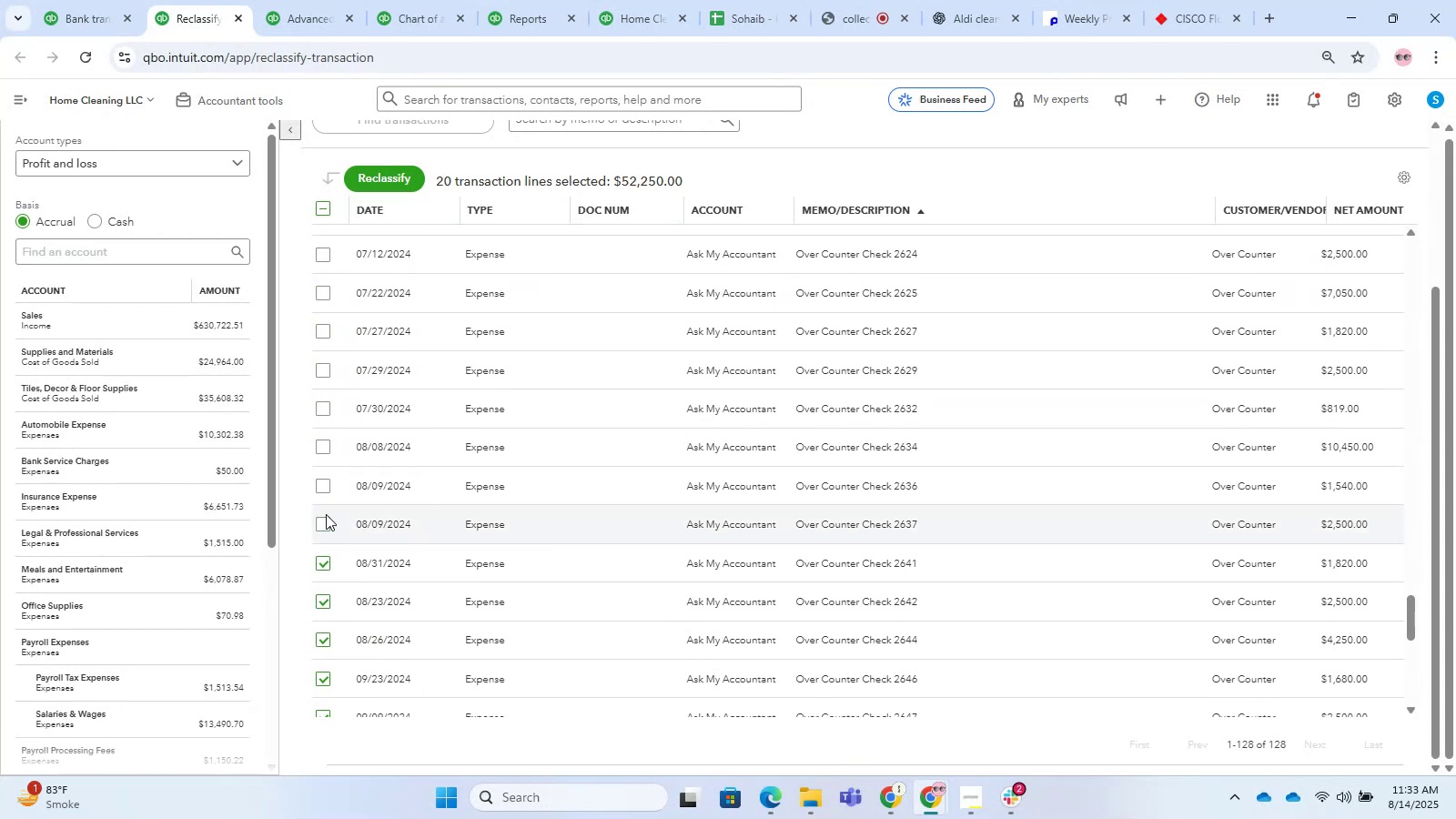 
double_click([322, 528])
 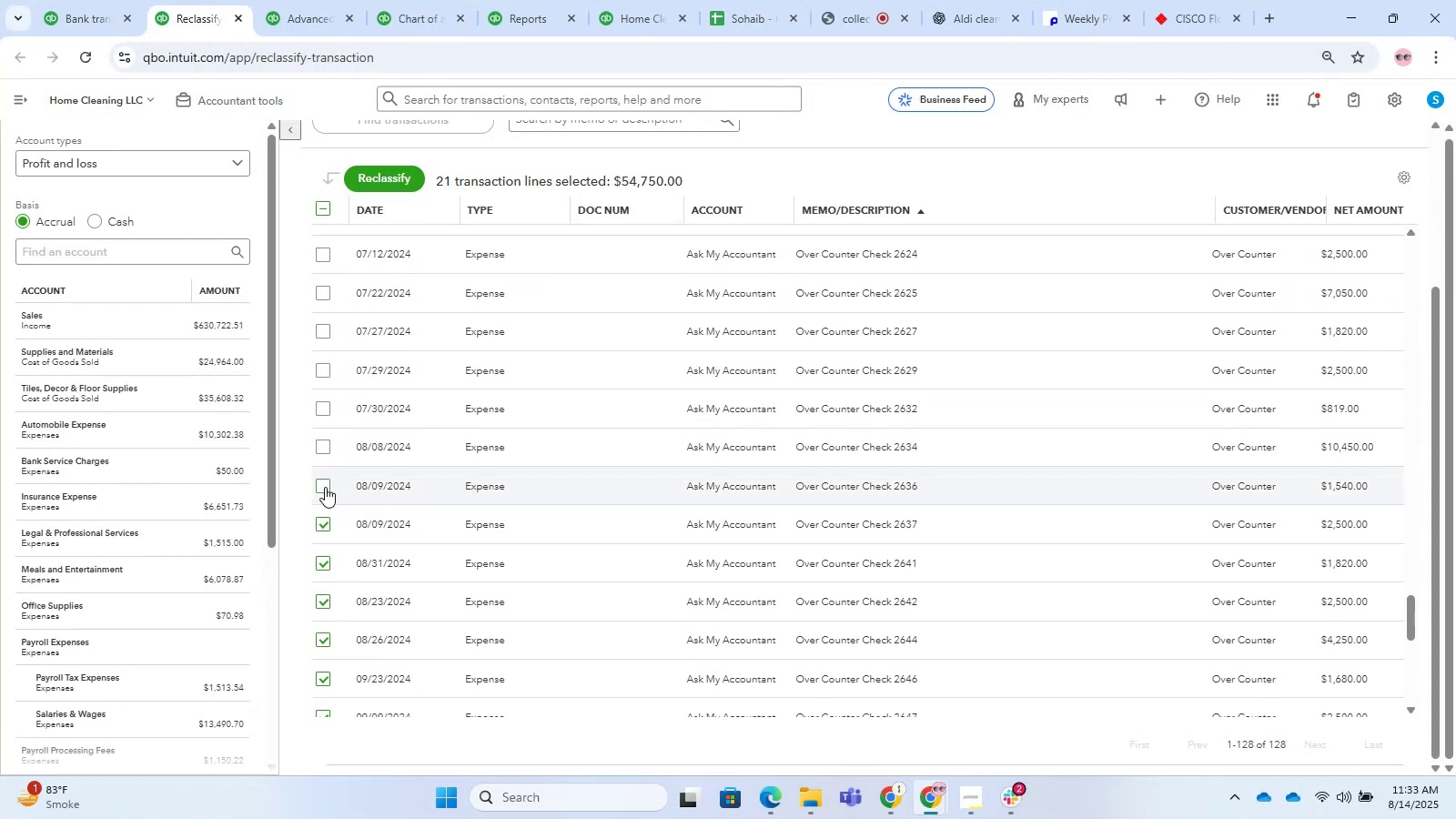 
triple_click([325, 487])
 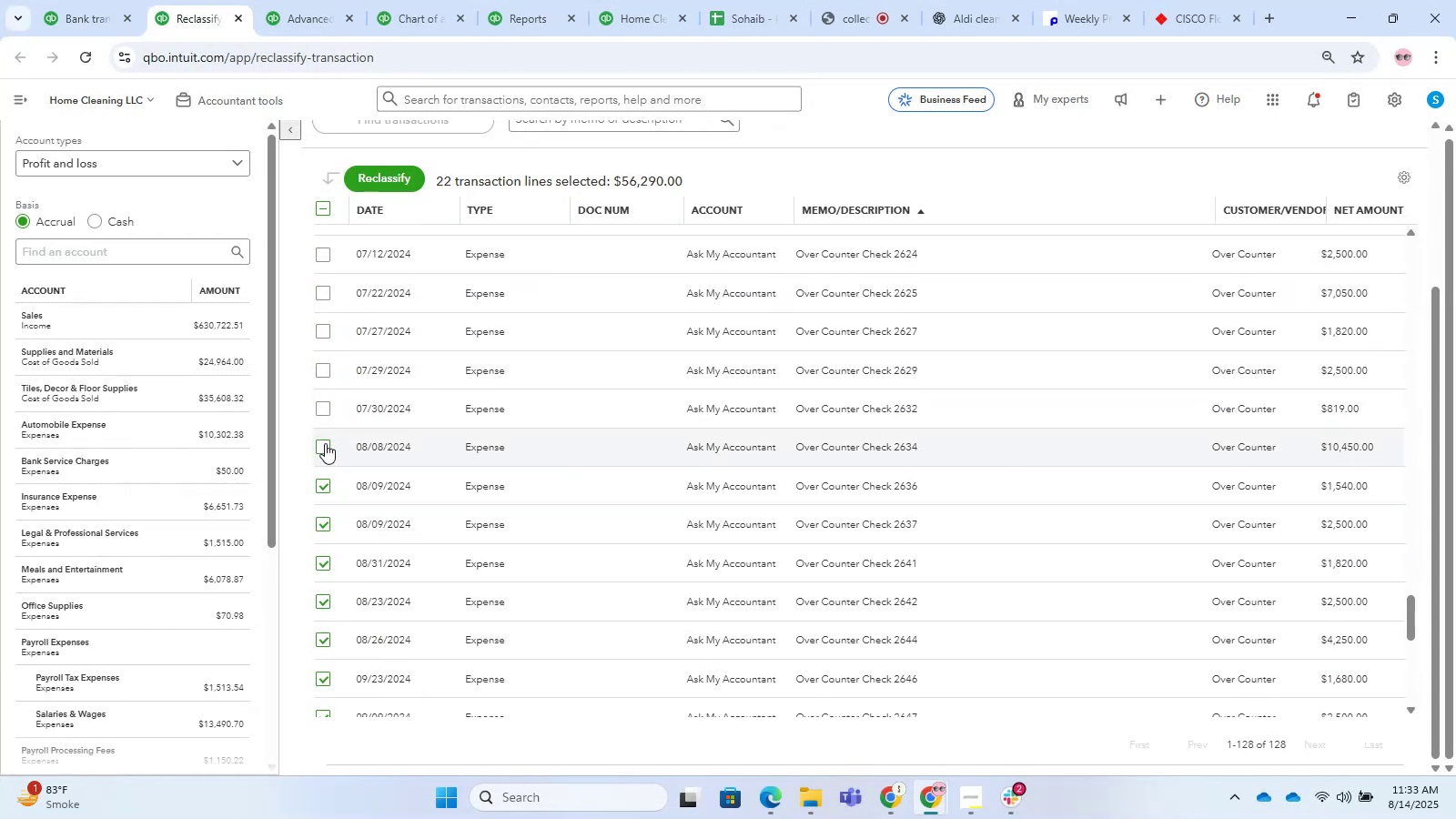 
double_click([323, 412])
 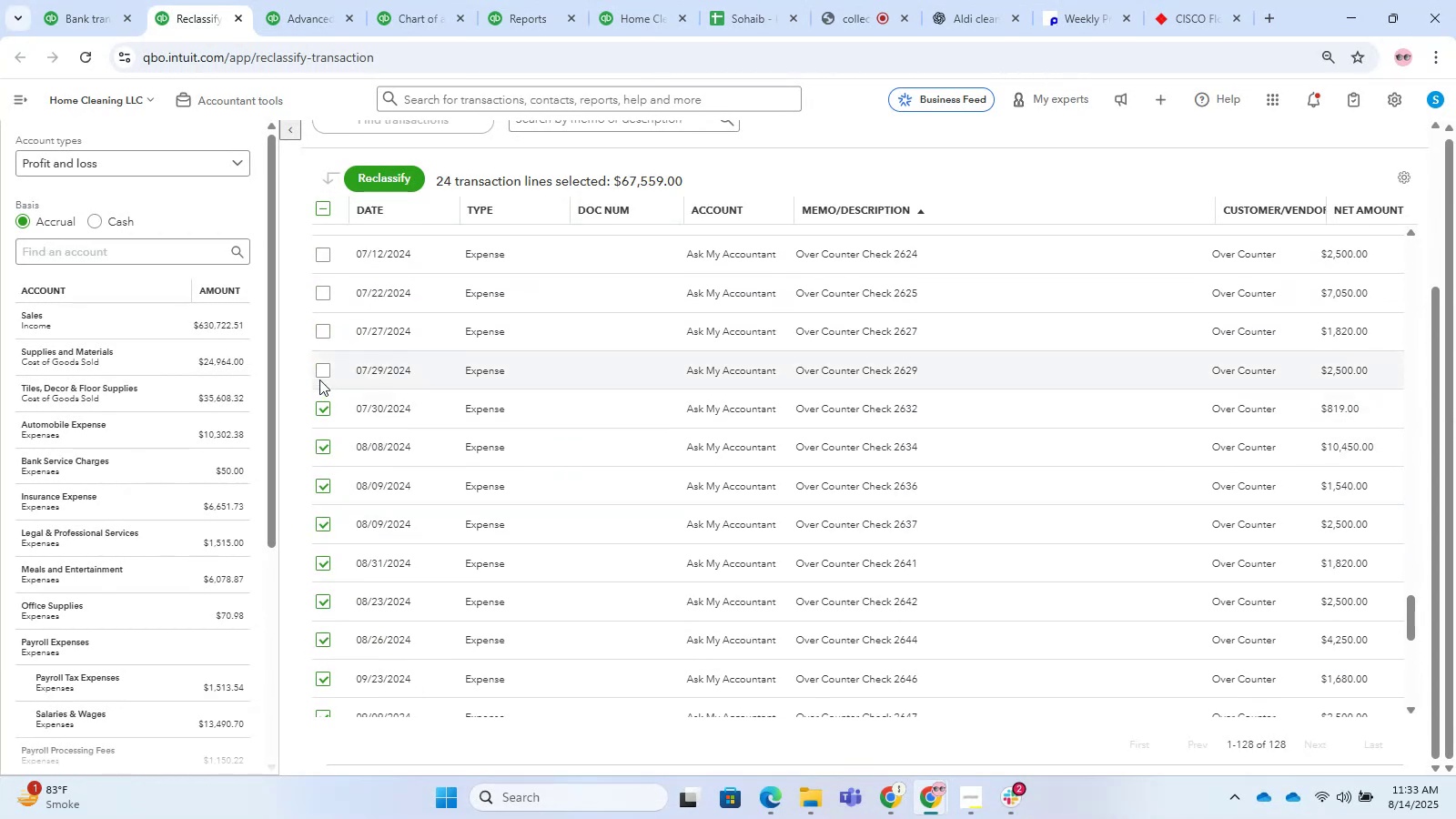 
triple_click([319, 379])
 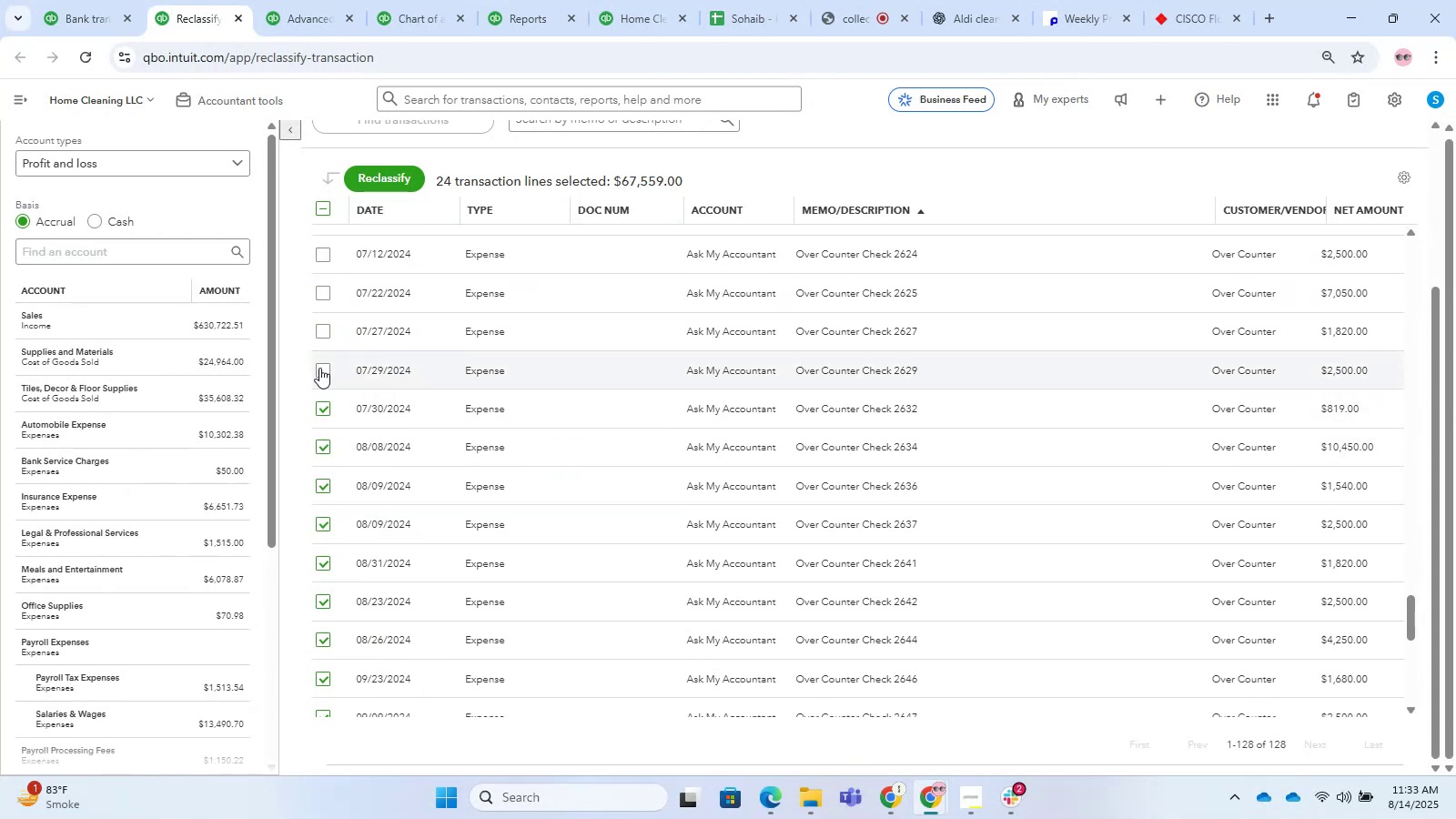 
triple_click([319, 367])
 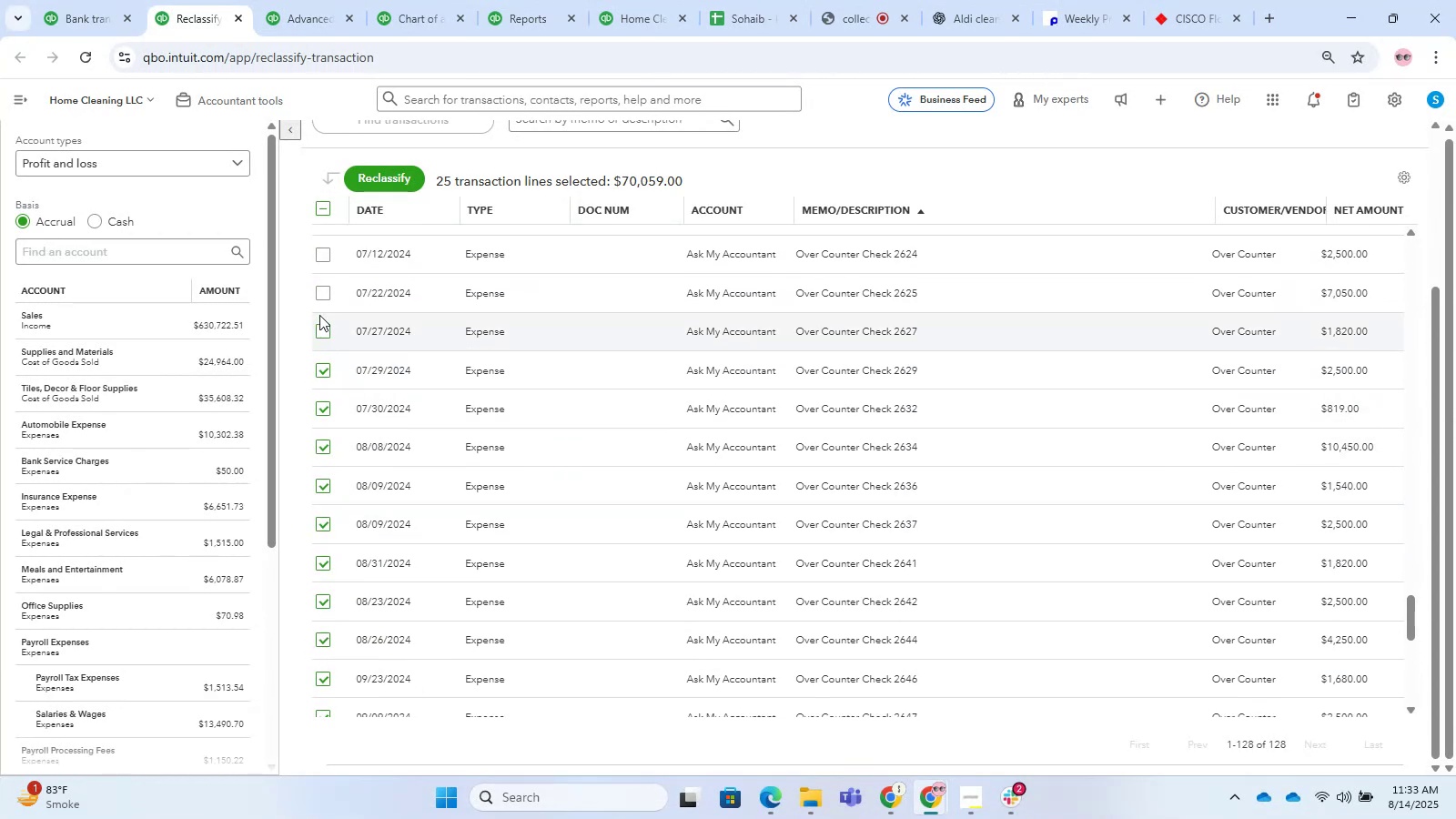 
double_click([319, 304])
 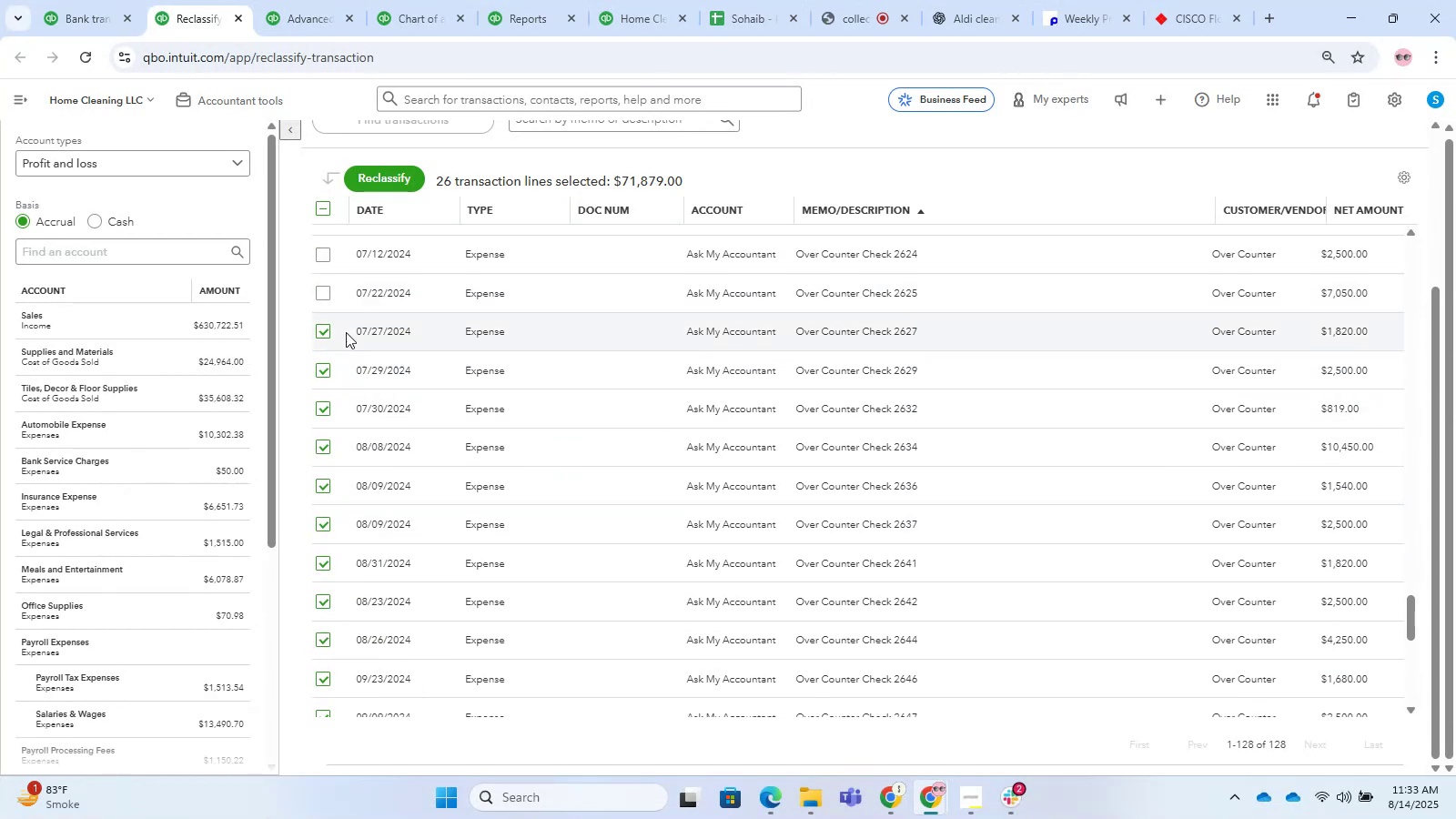 
scroll: coordinate [868, 513], scroll_direction: up, amount: 4.0
 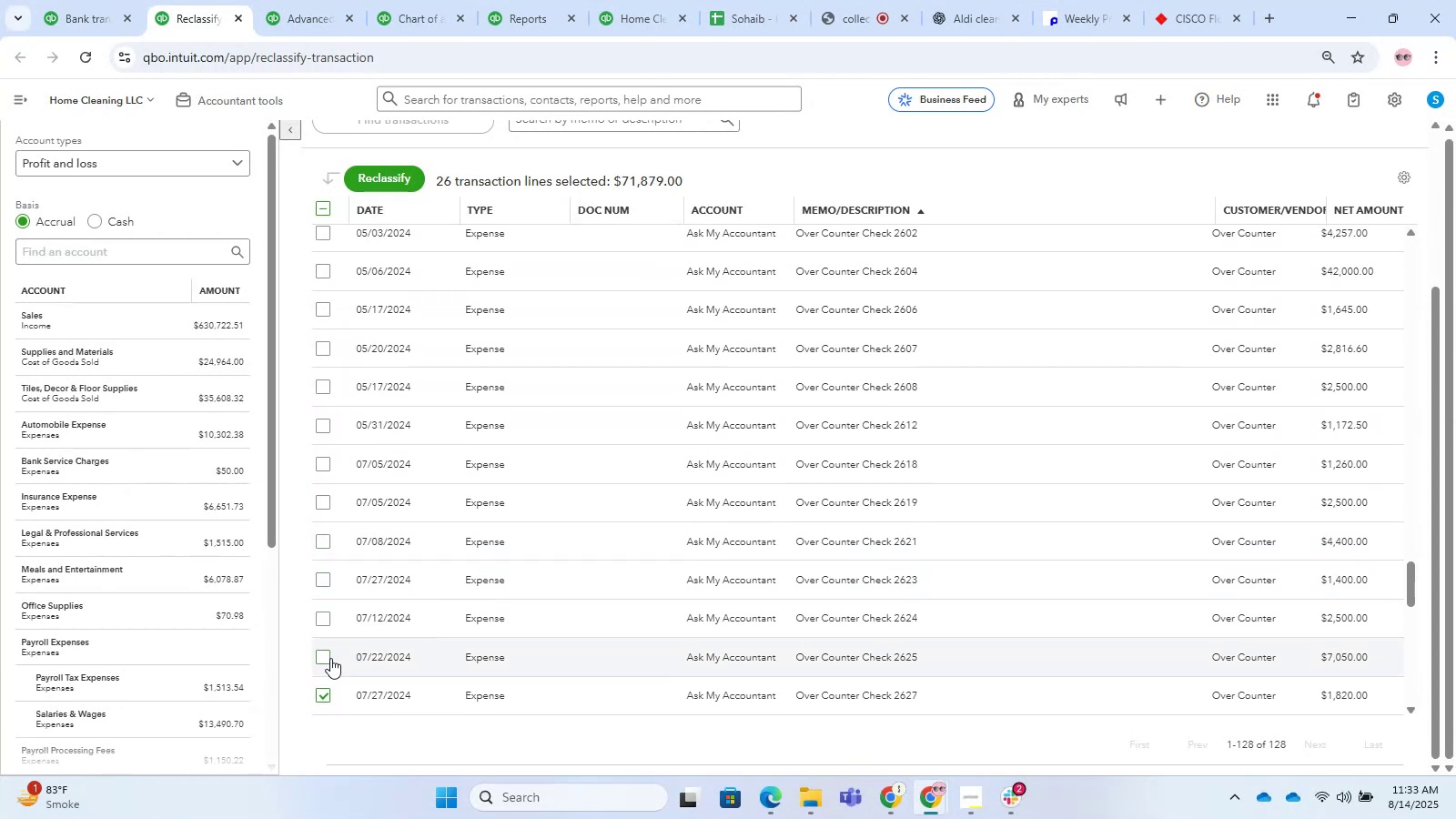 
double_click([324, 608])
 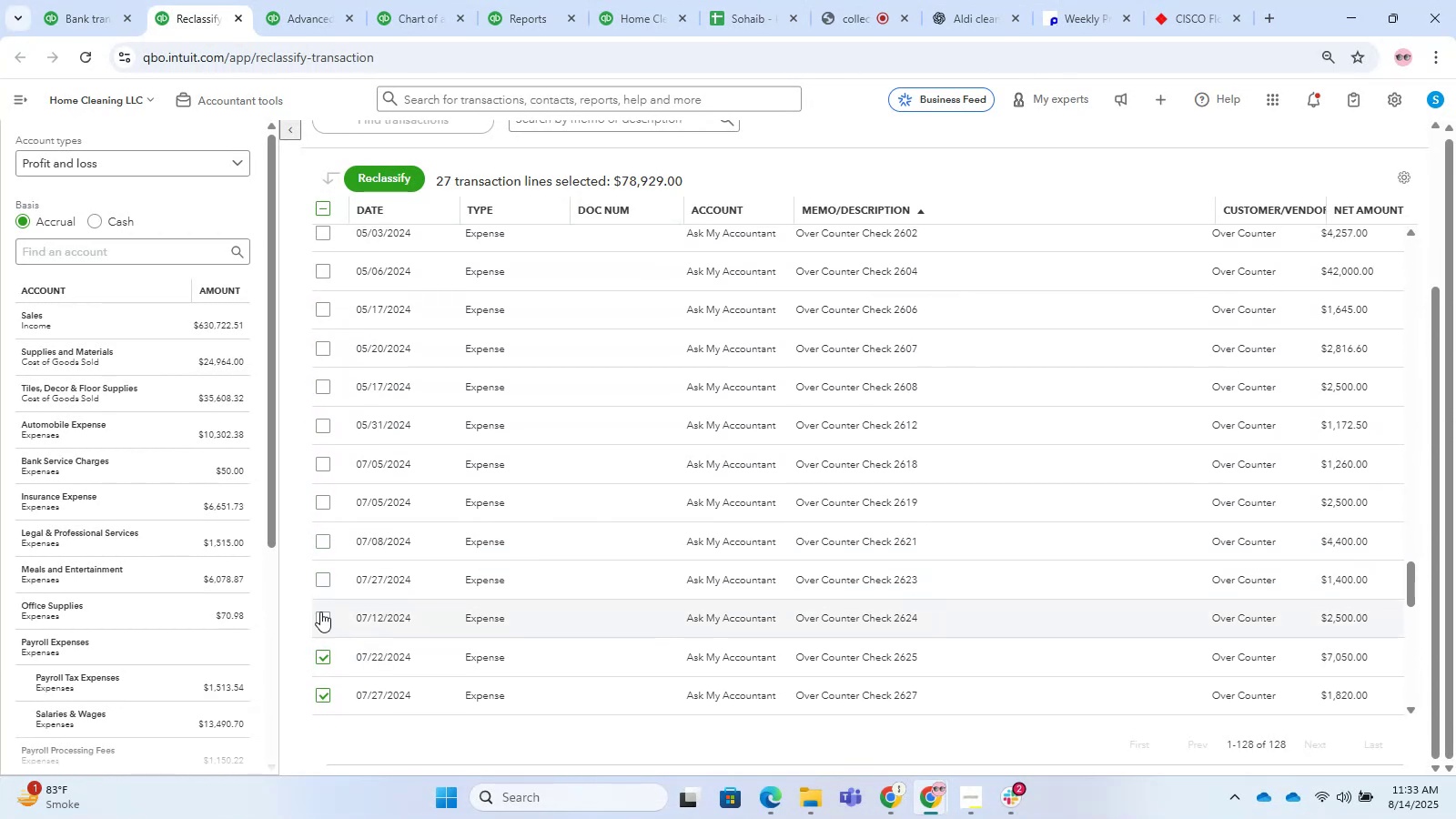 
triple_click([320, 612])
 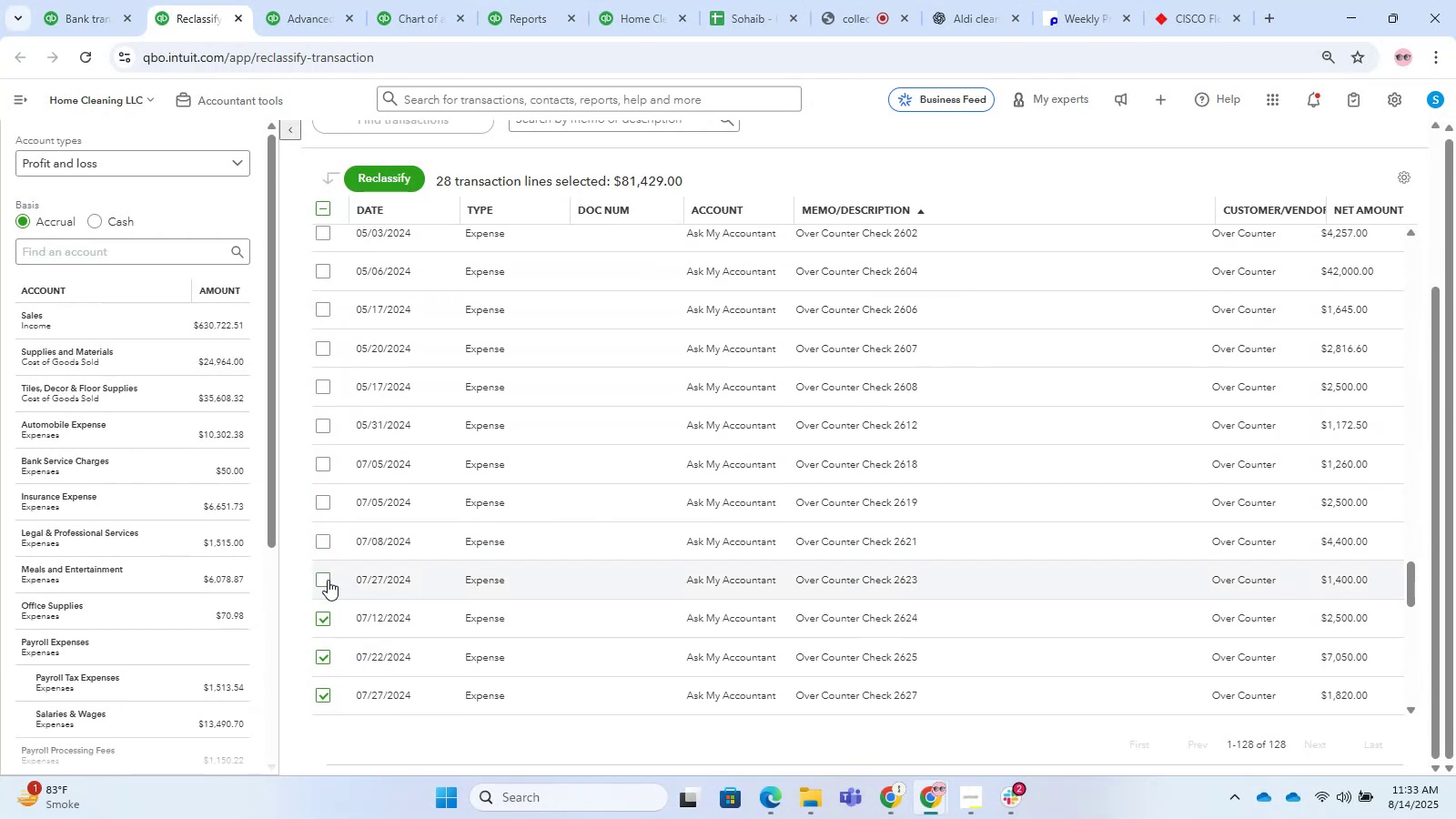 
triple_click([328, 578])
 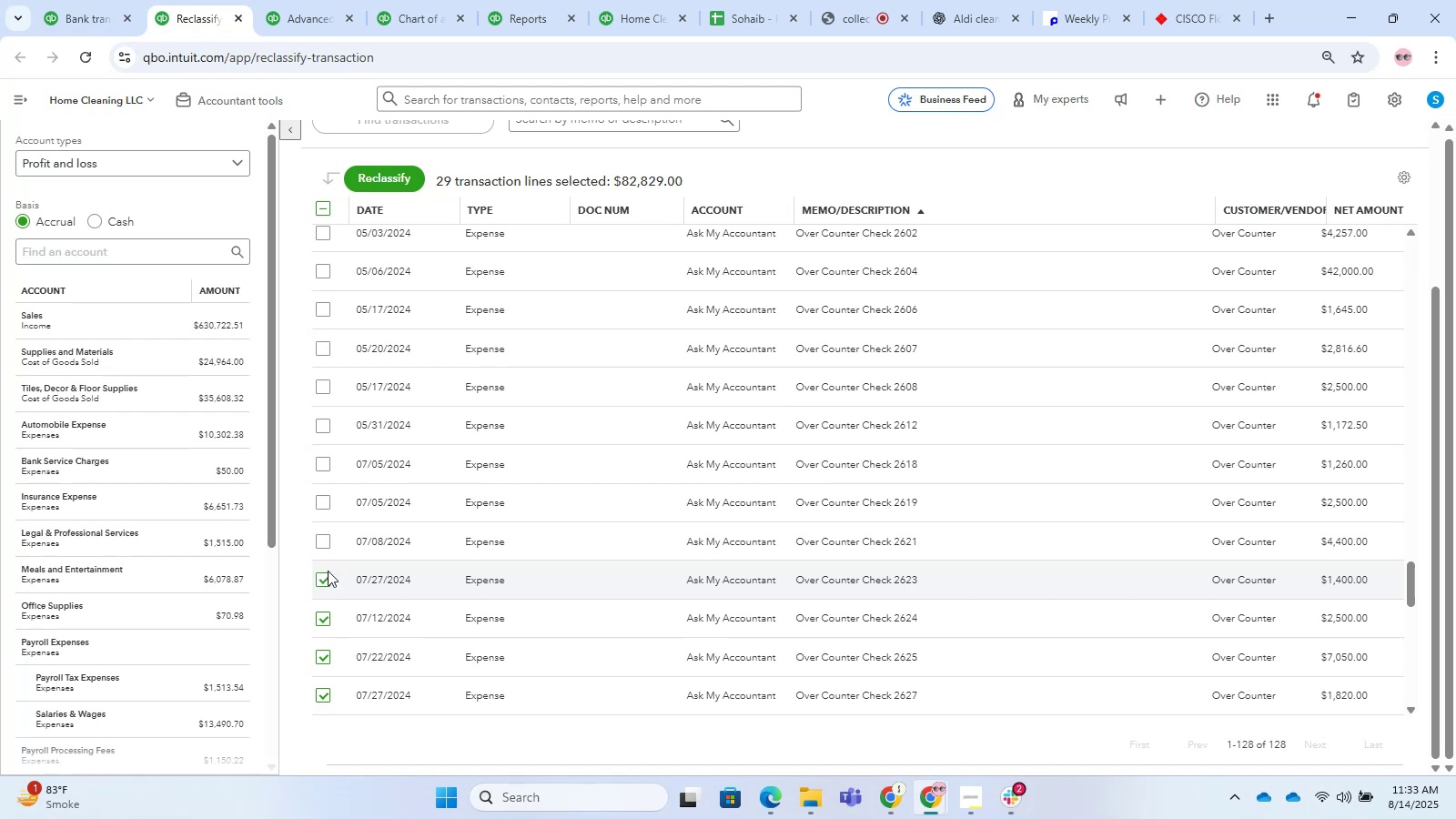 
left_click([322, 549])
 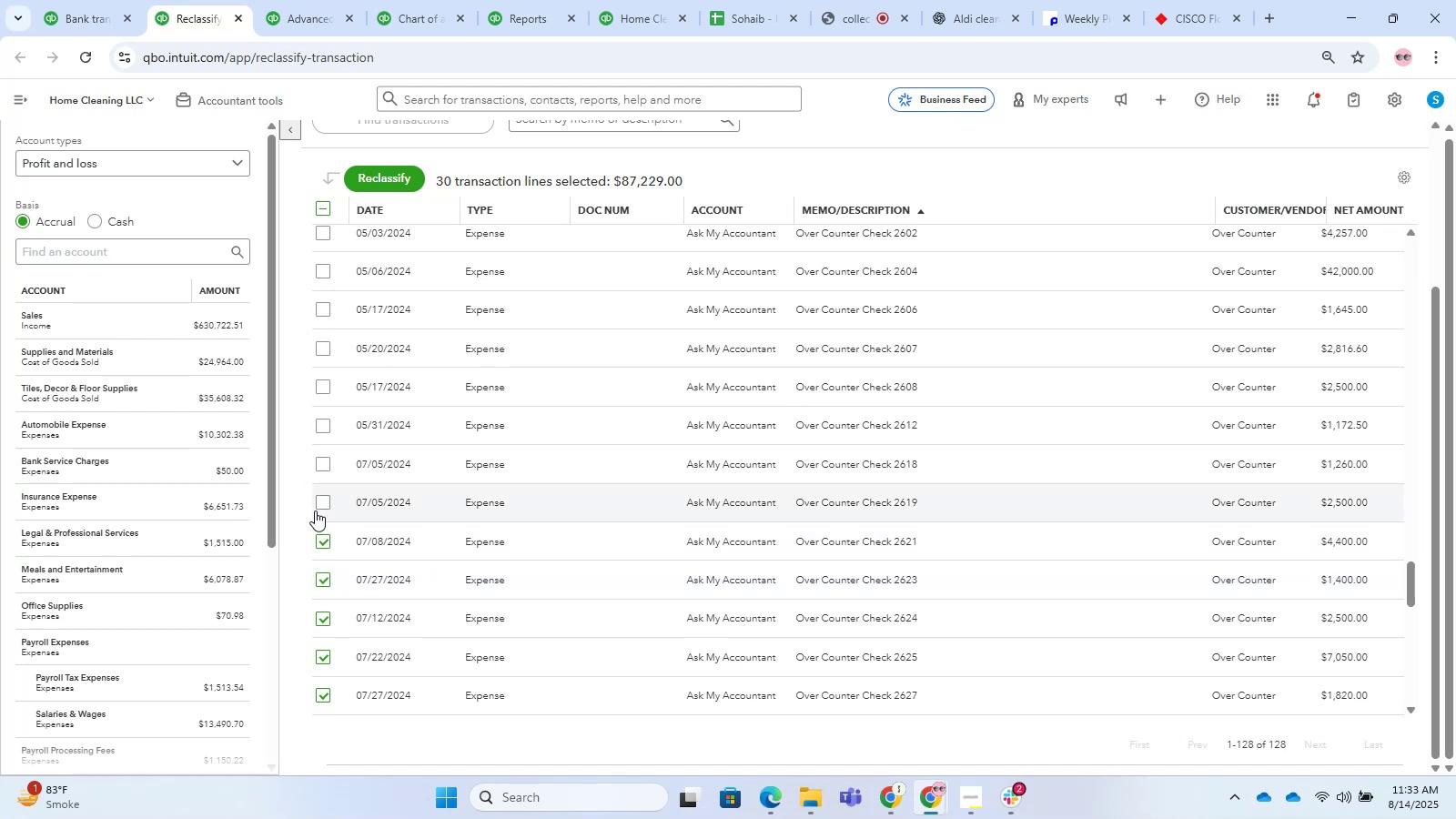 
left_click([315, 511])
 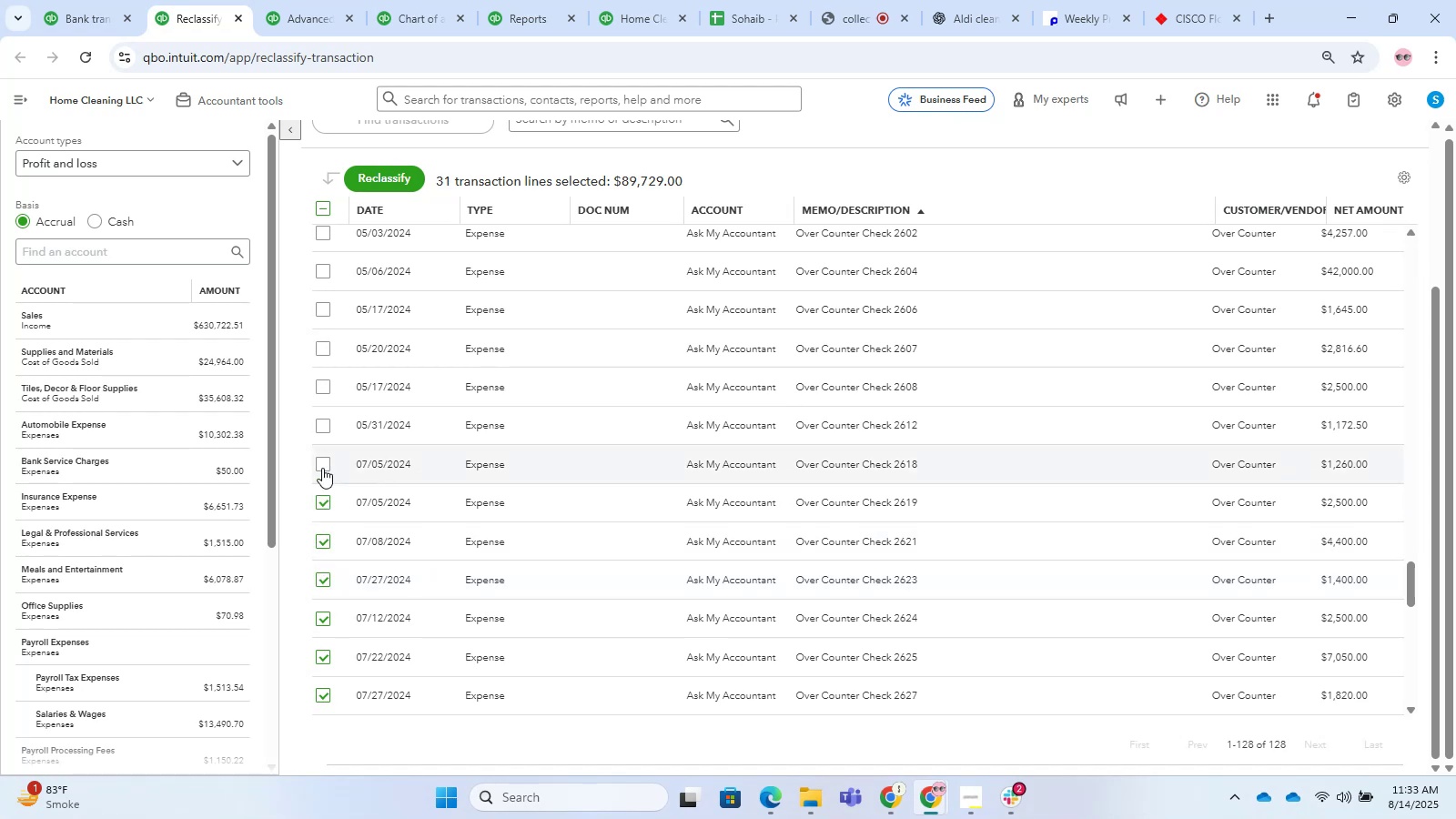 
left_click([322, 467])
 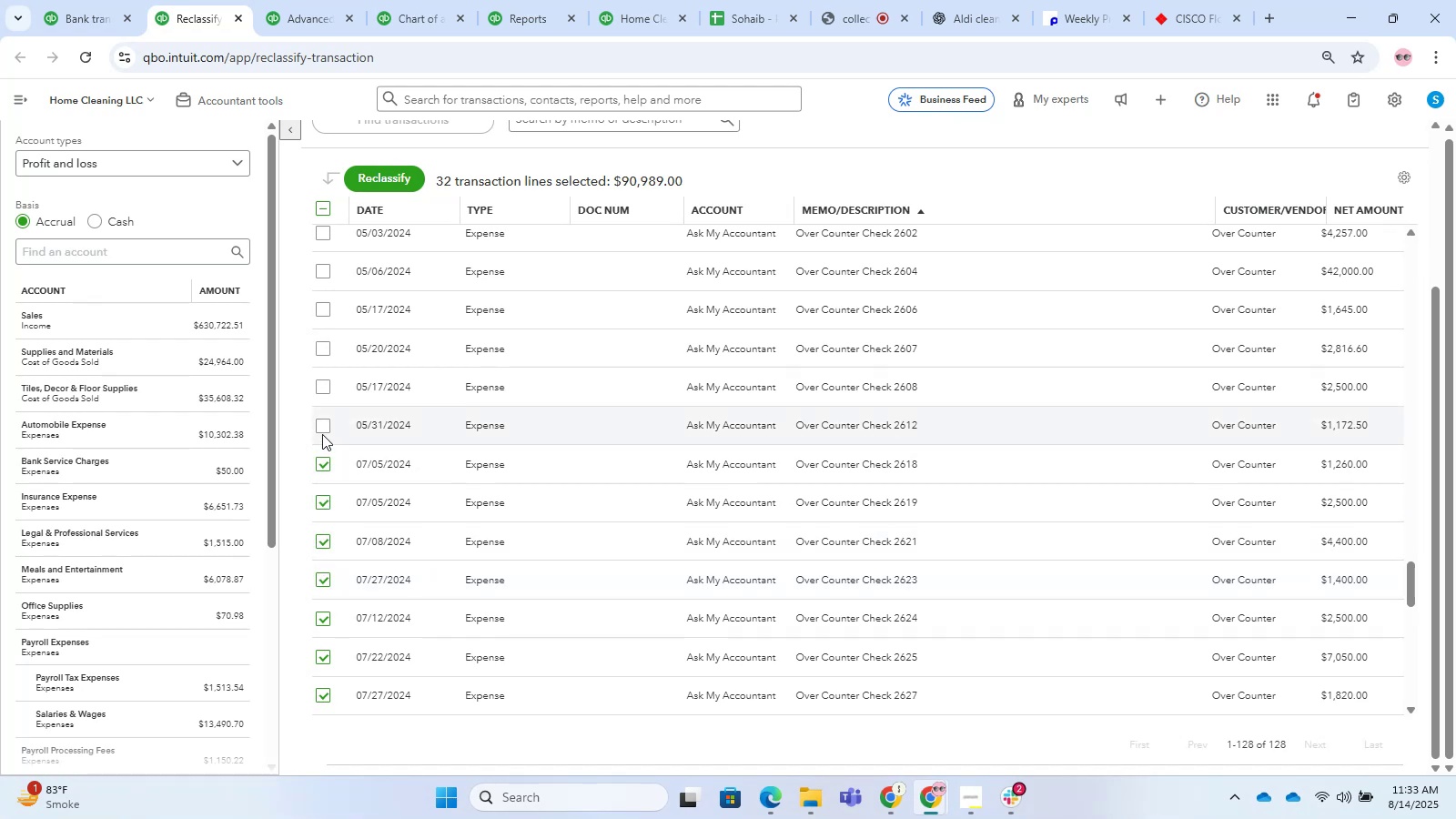 
left_click([322, 434])
 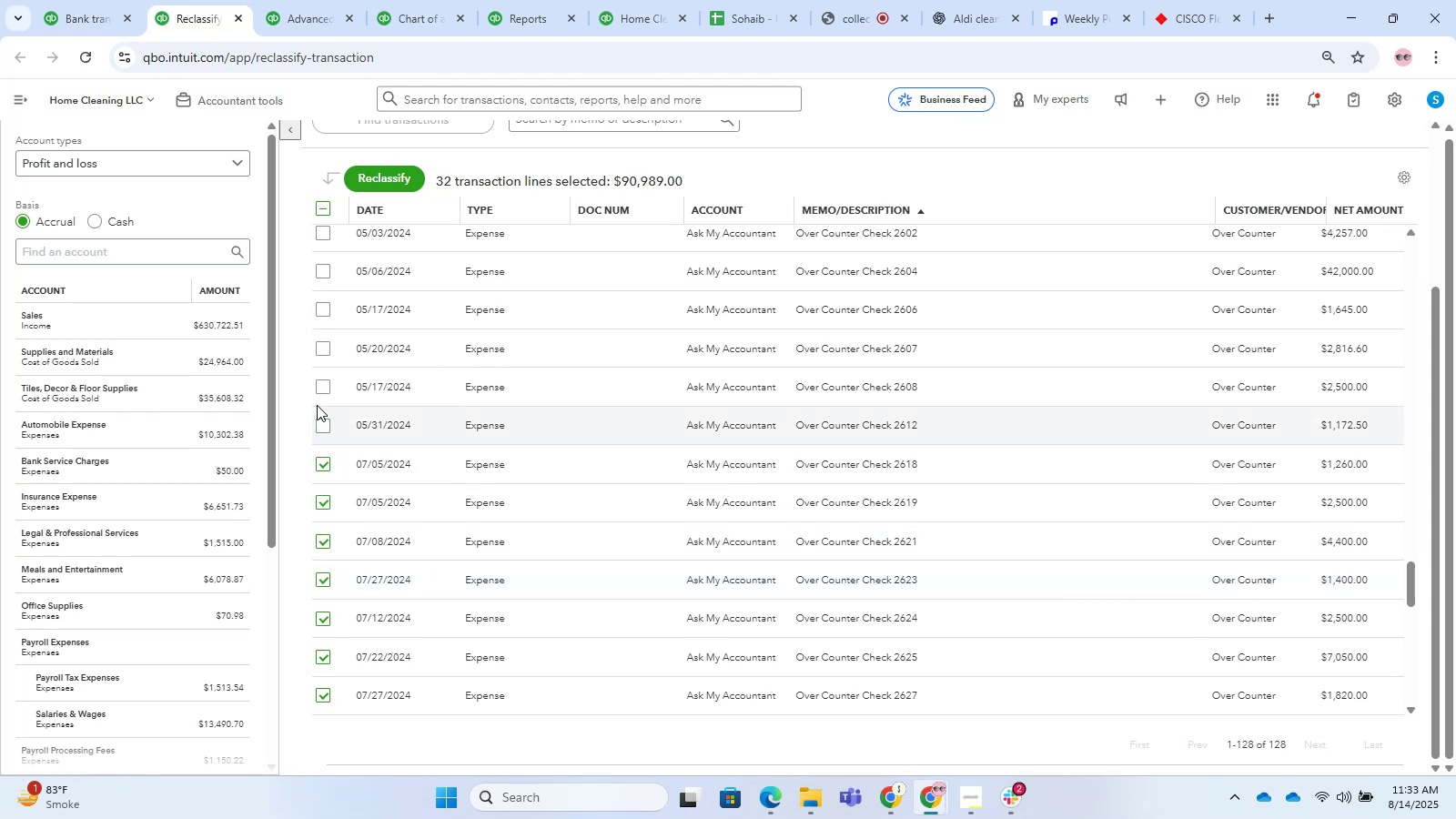 
left_click([326, 430])
 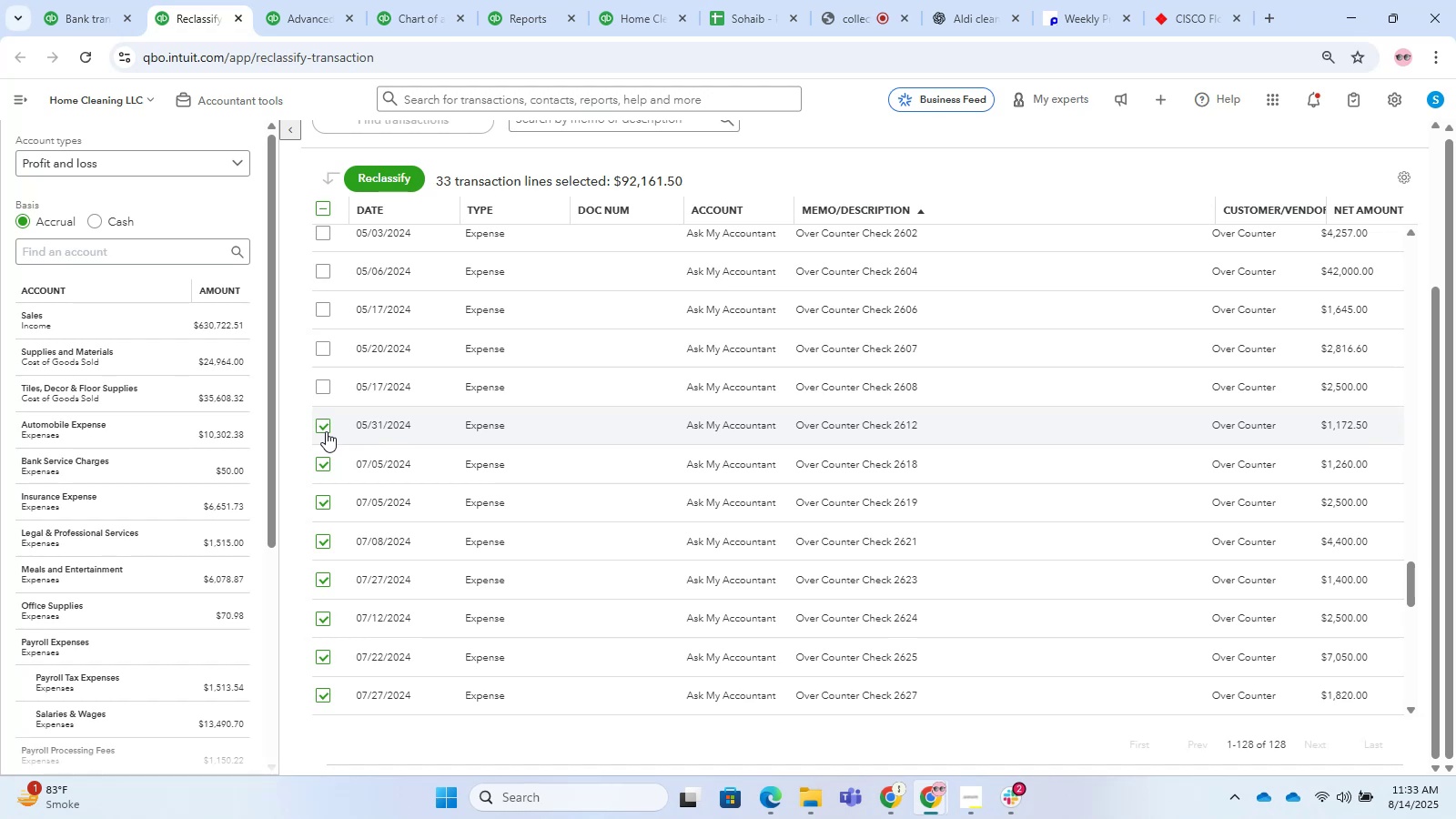 
scroll: coordinate [328, 484], scroll_direction: up, amount: 1.0
 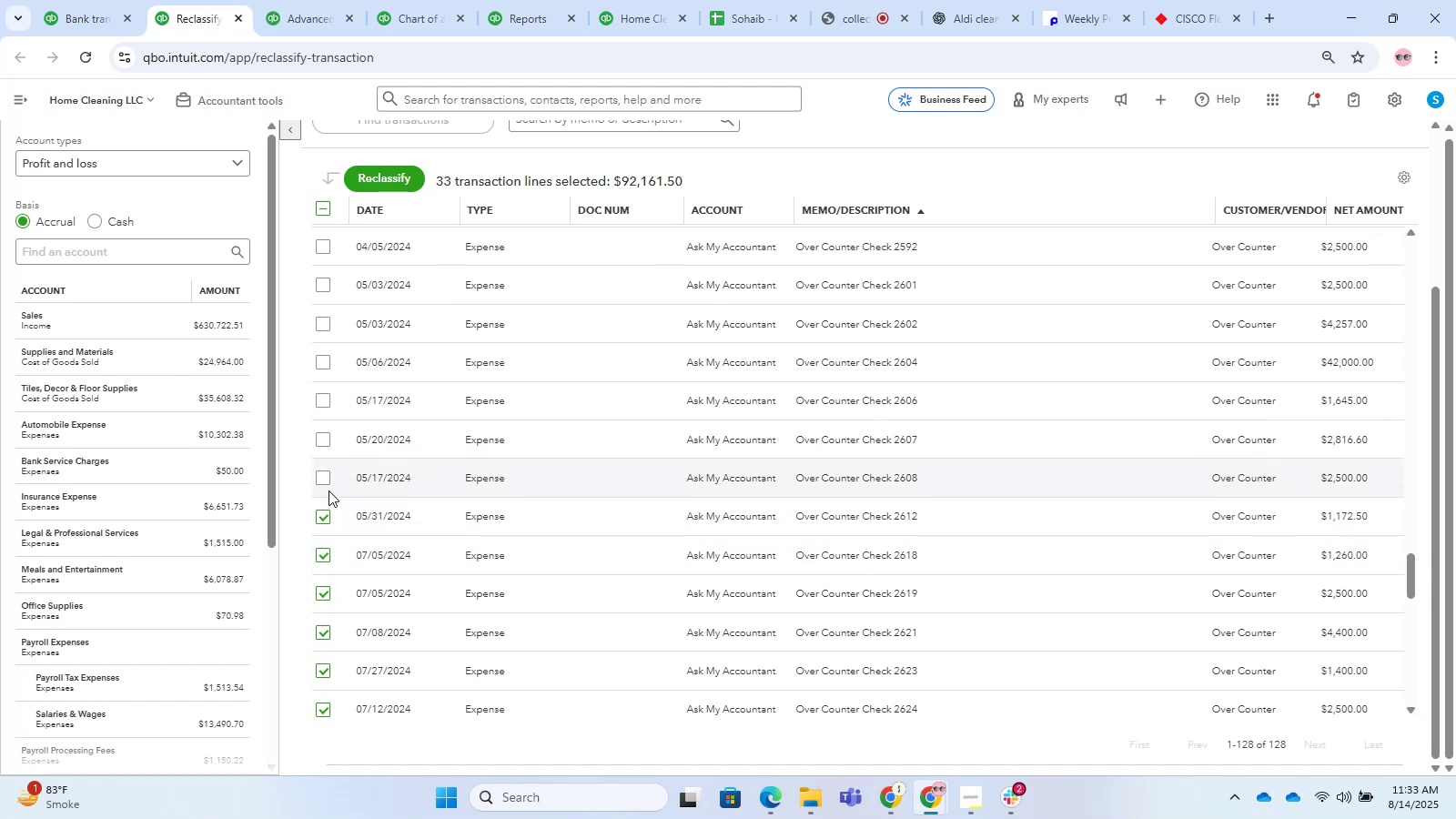 
left_click([323, 479])
 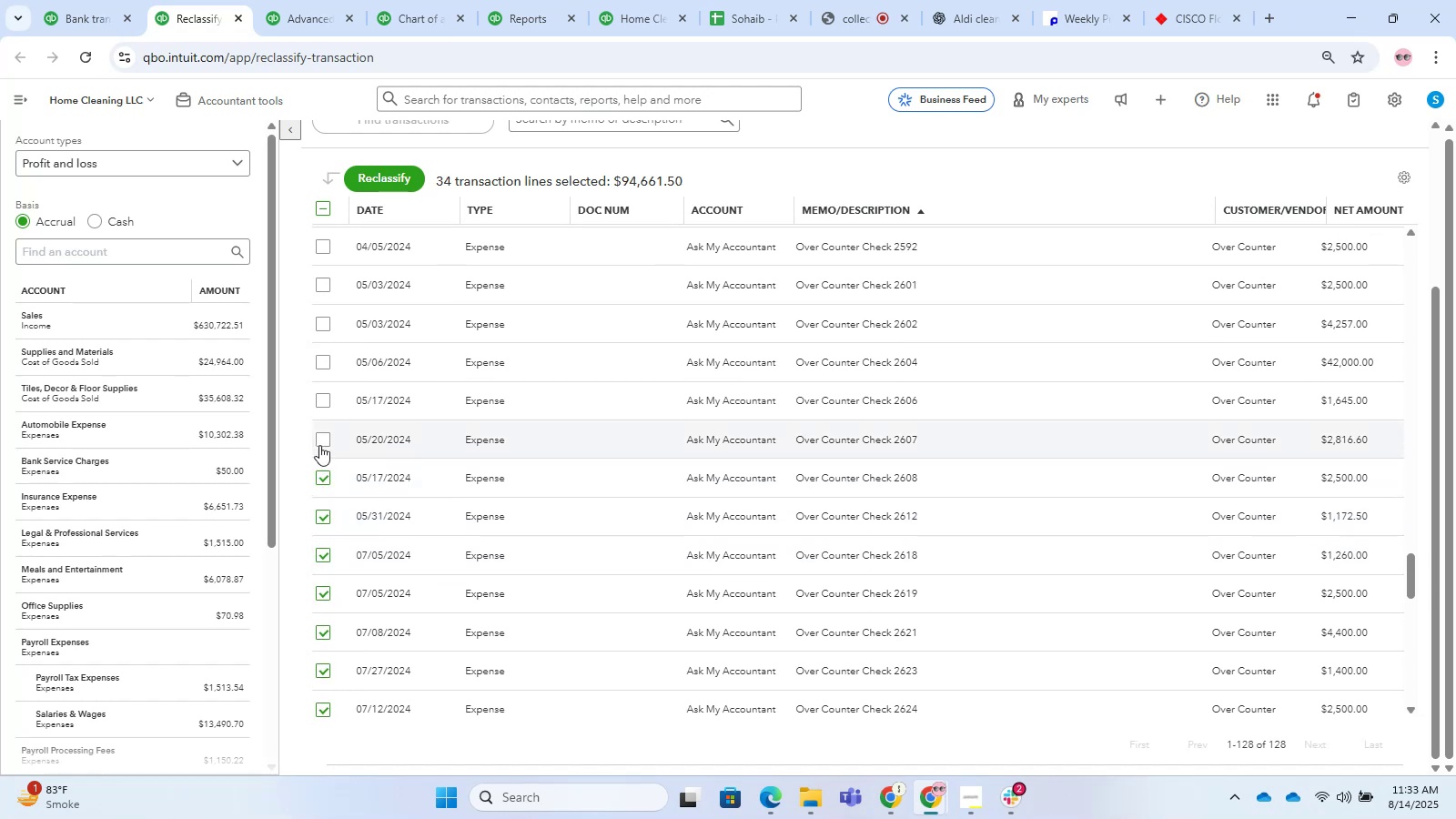 
left_click([318, 444])
 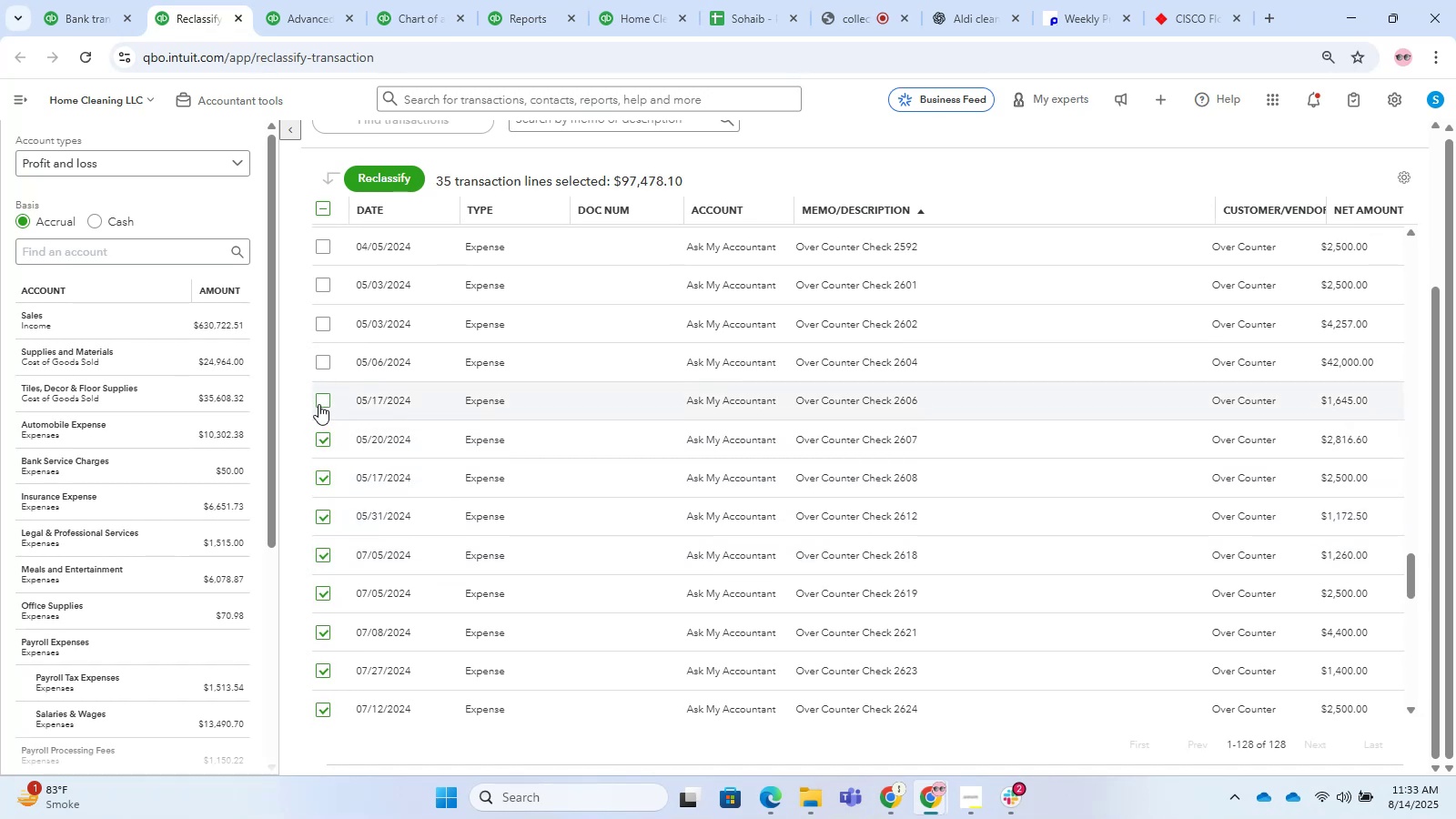 
left_click([320, 368])
 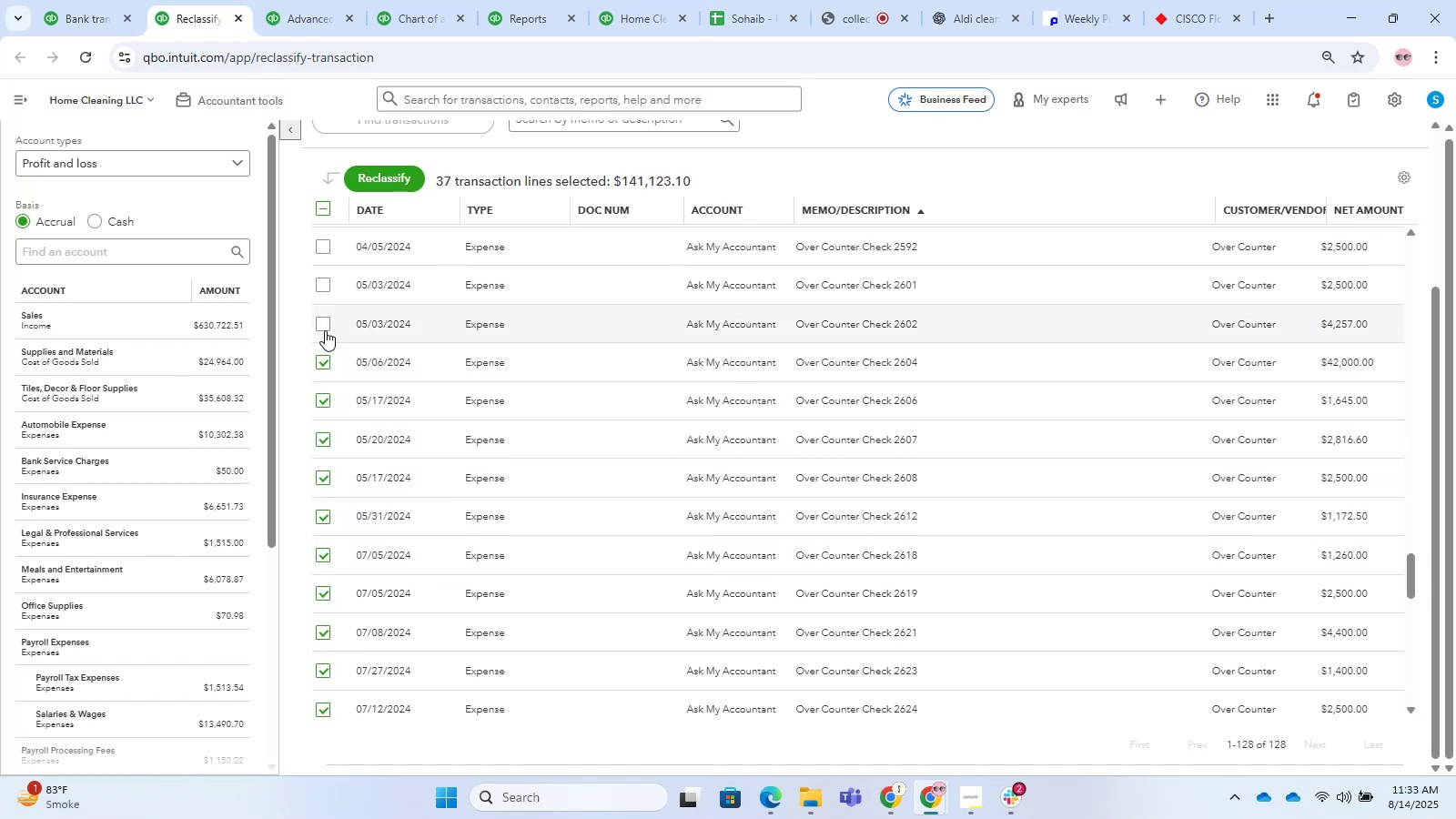 
left_click([325, 330])
 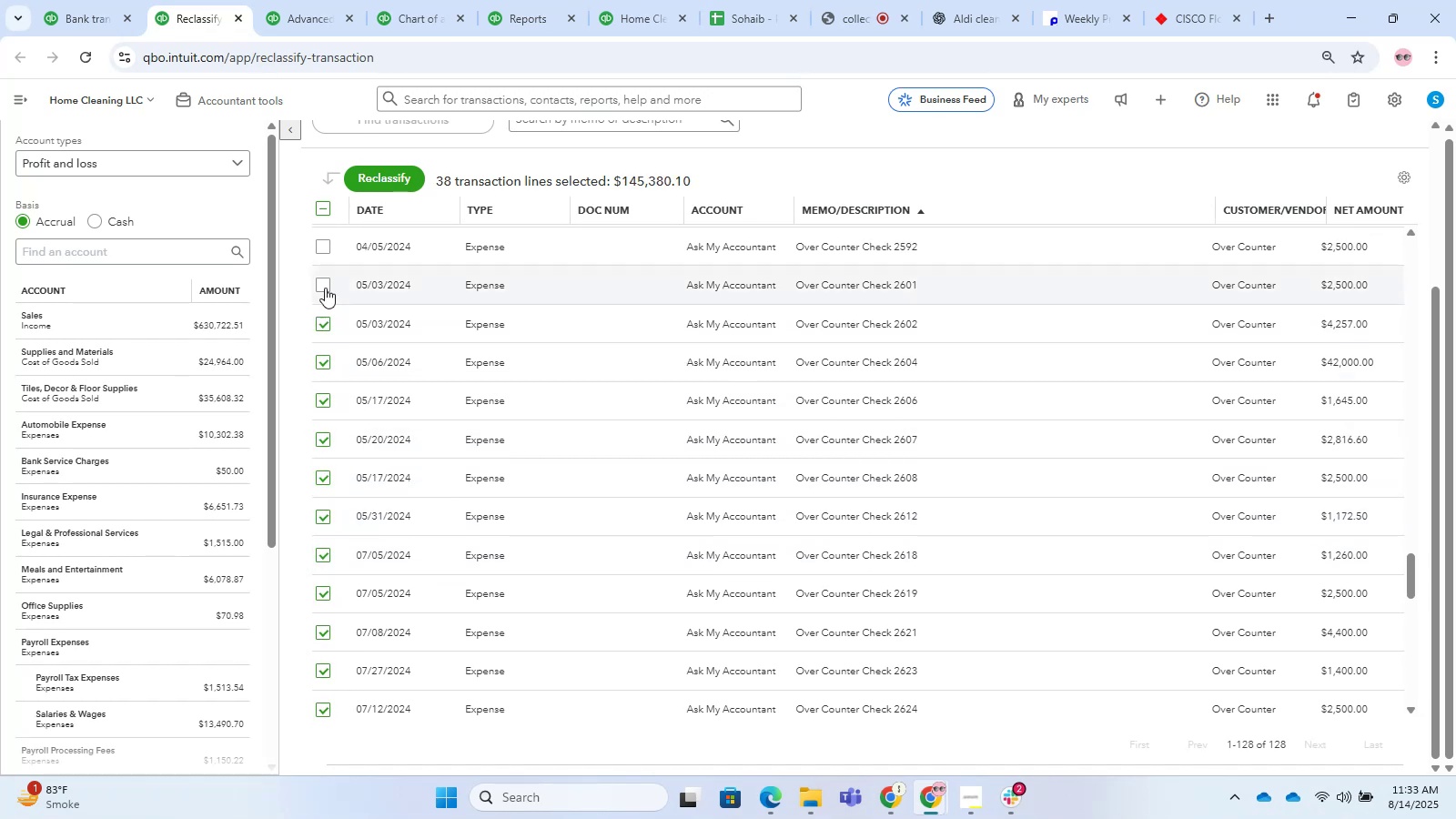 
left_click([325, 288])
 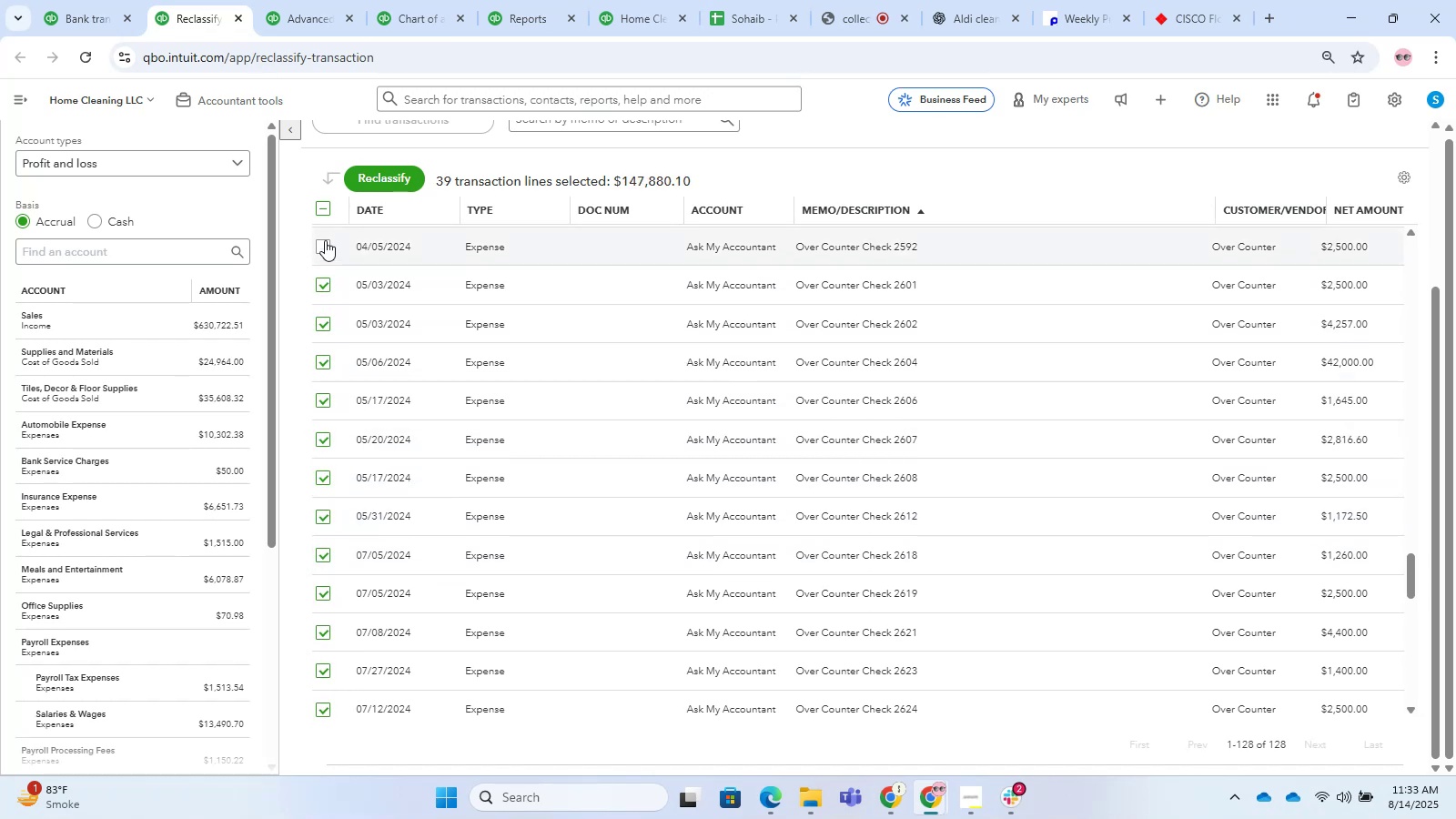 
left_click([325, 240])
 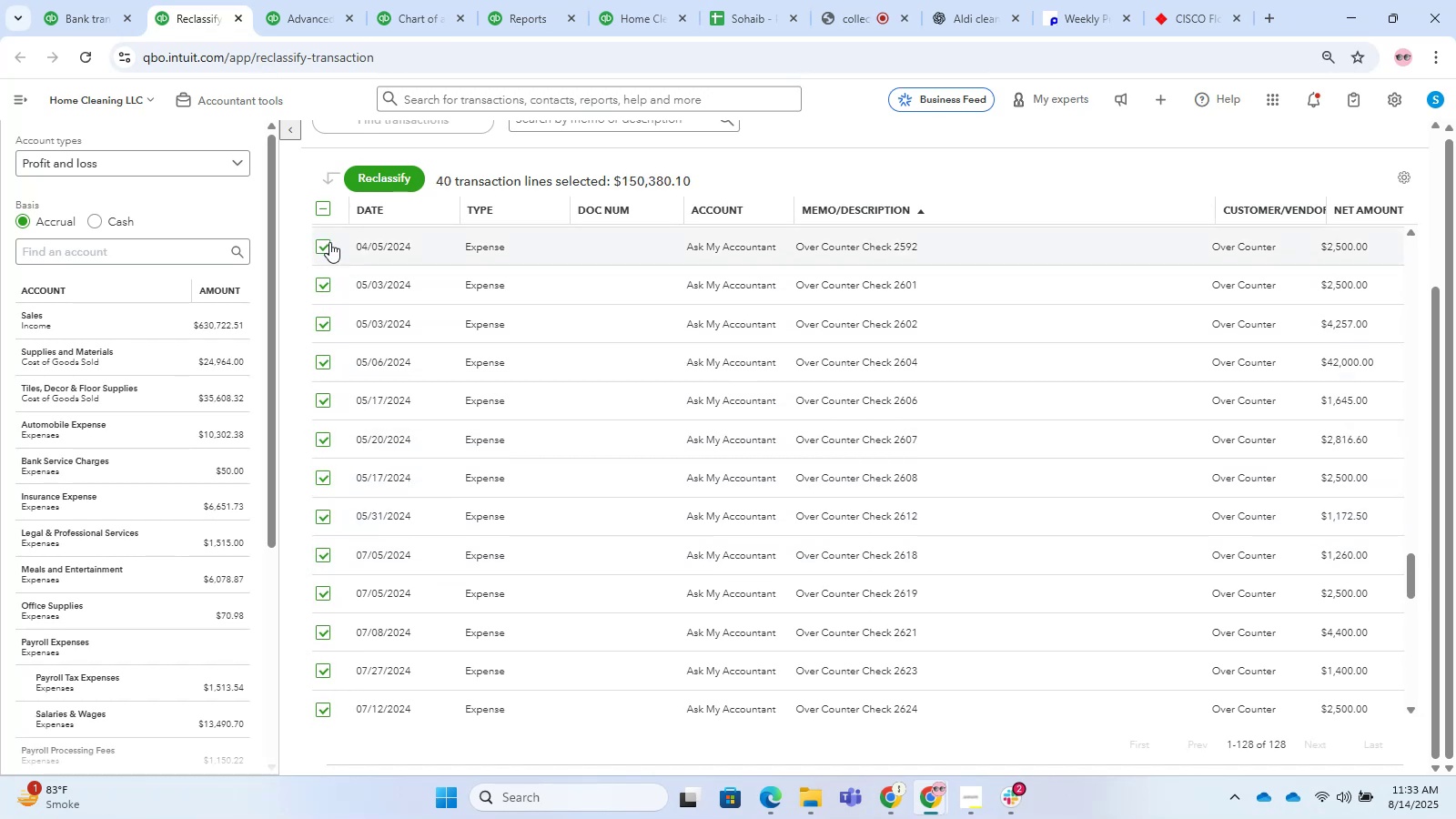 
scroll: coordinate [470, 402], scroll_direction: up, amount: 3.0
 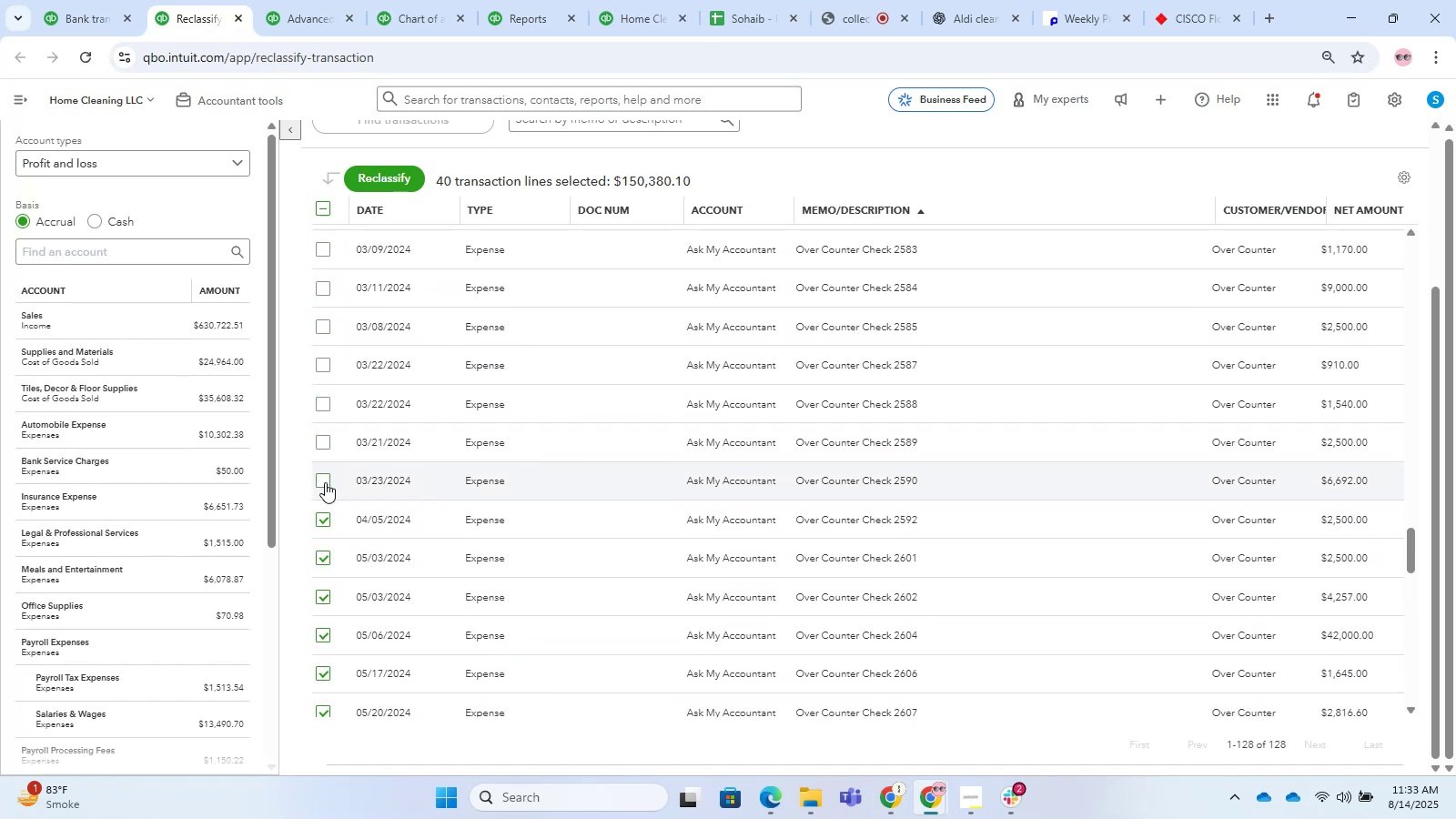 
double_click([323, 437])
 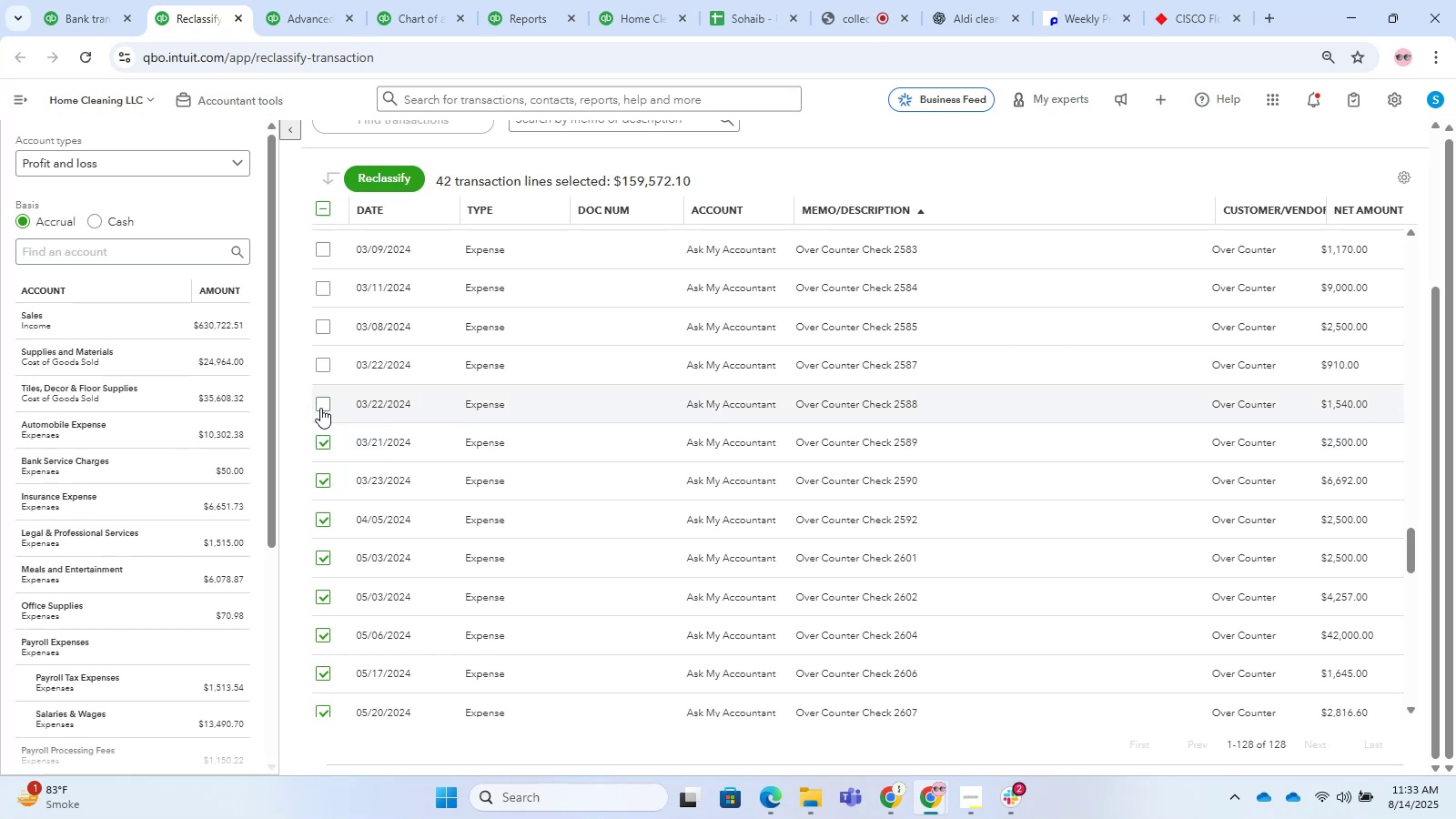 
triple_click([320, 408])
 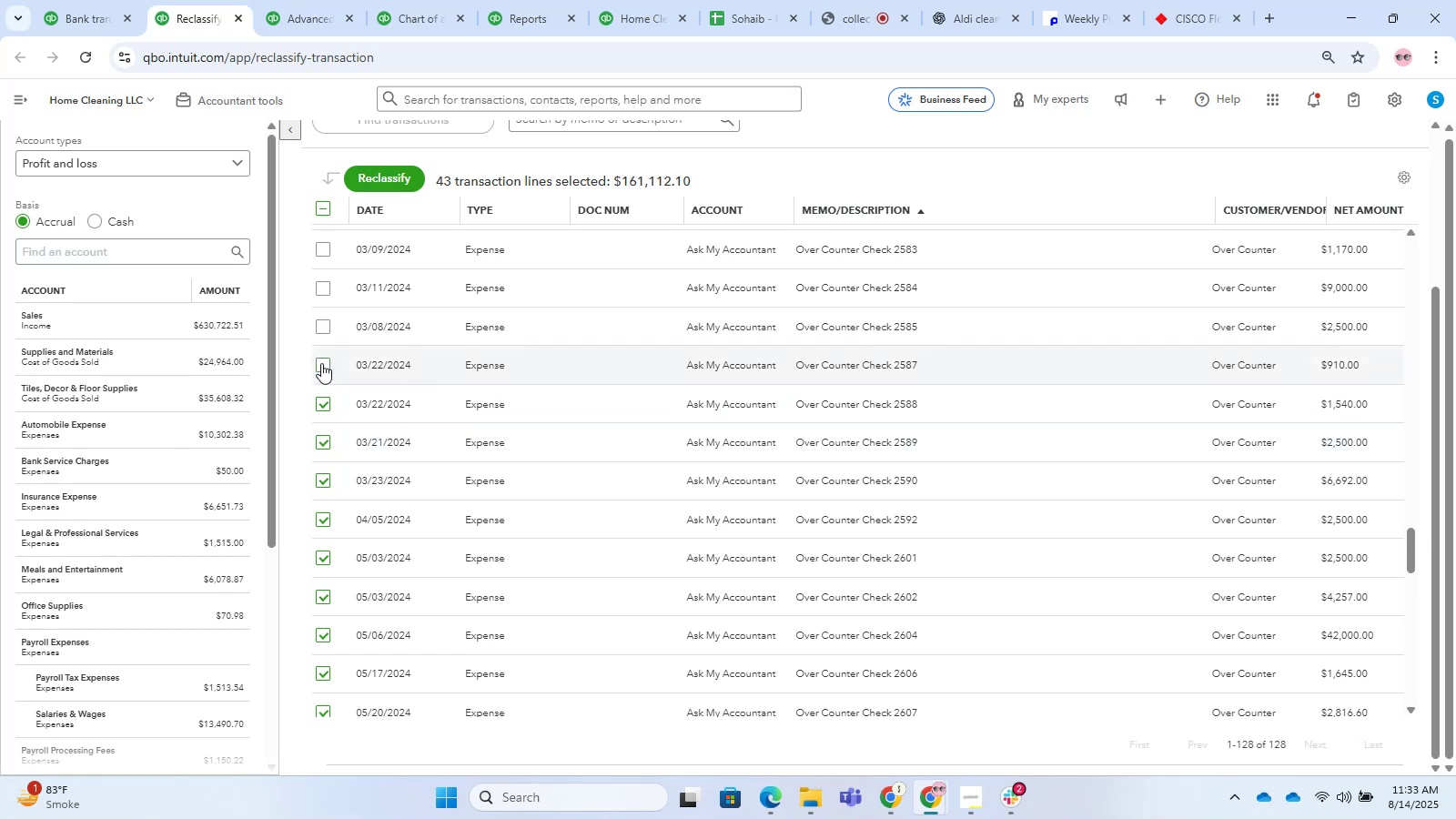 
triple_click([321, 363])
 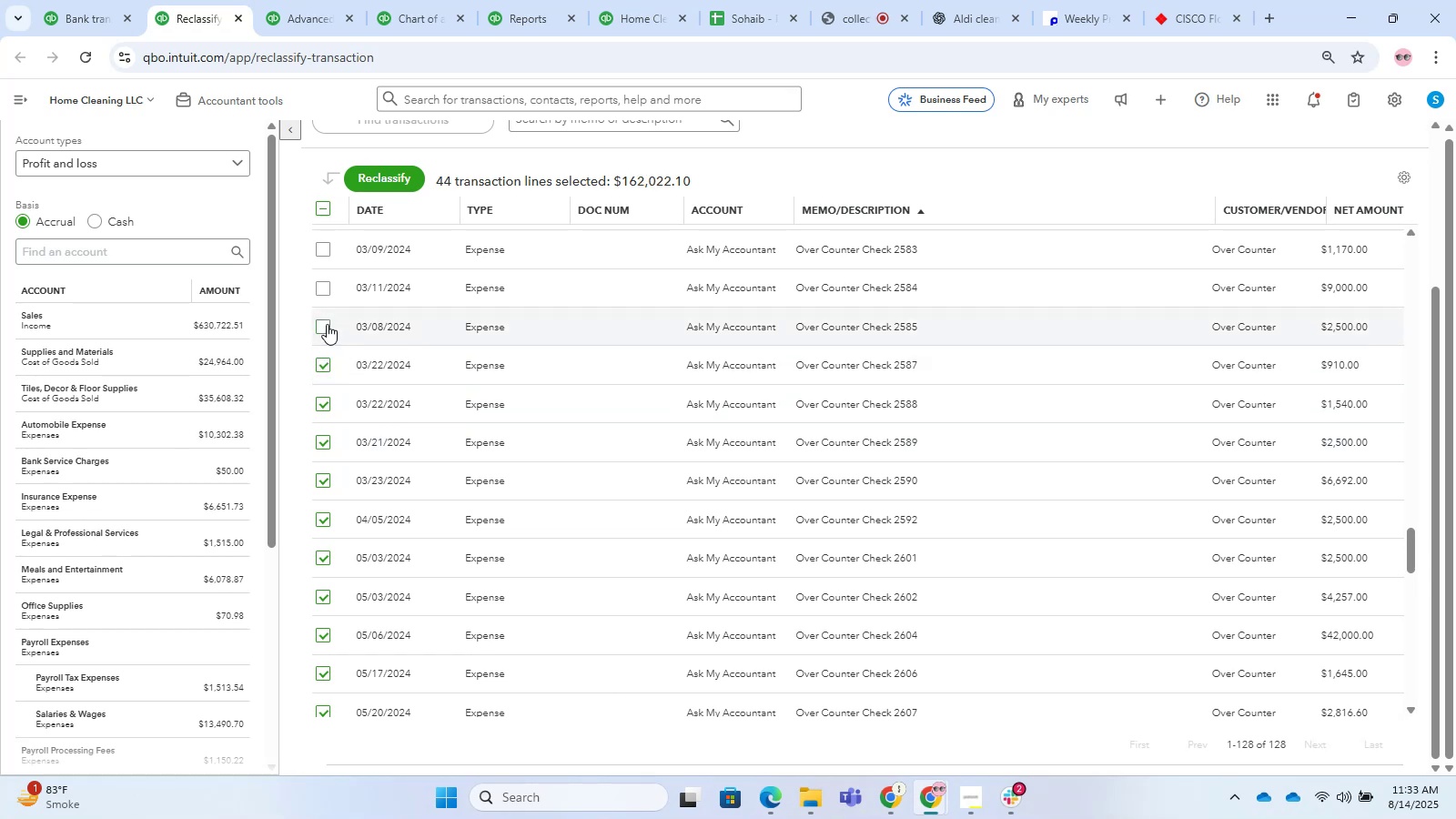 
triple_click([327, 324])
 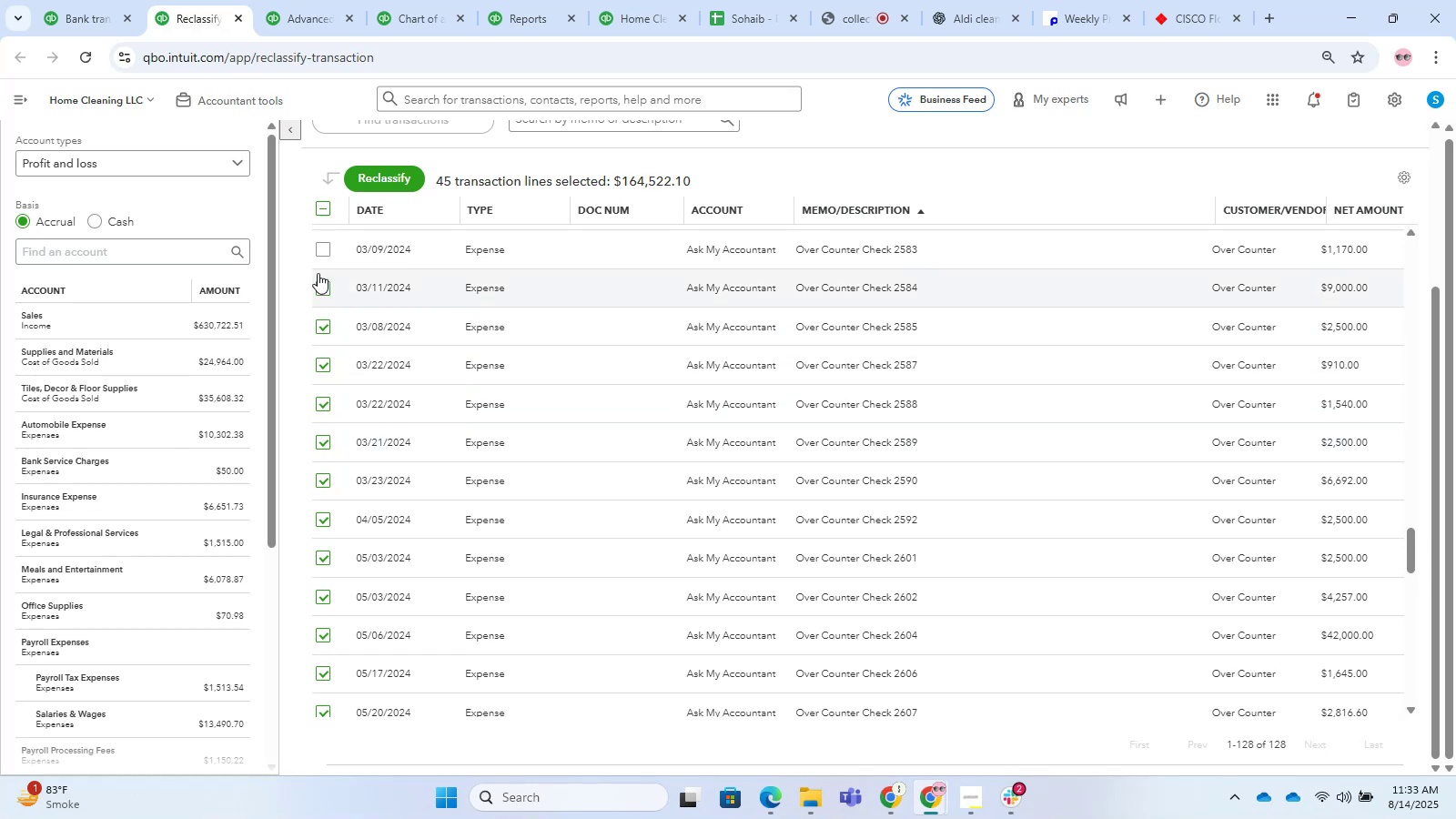 
double_click([318, 251])
 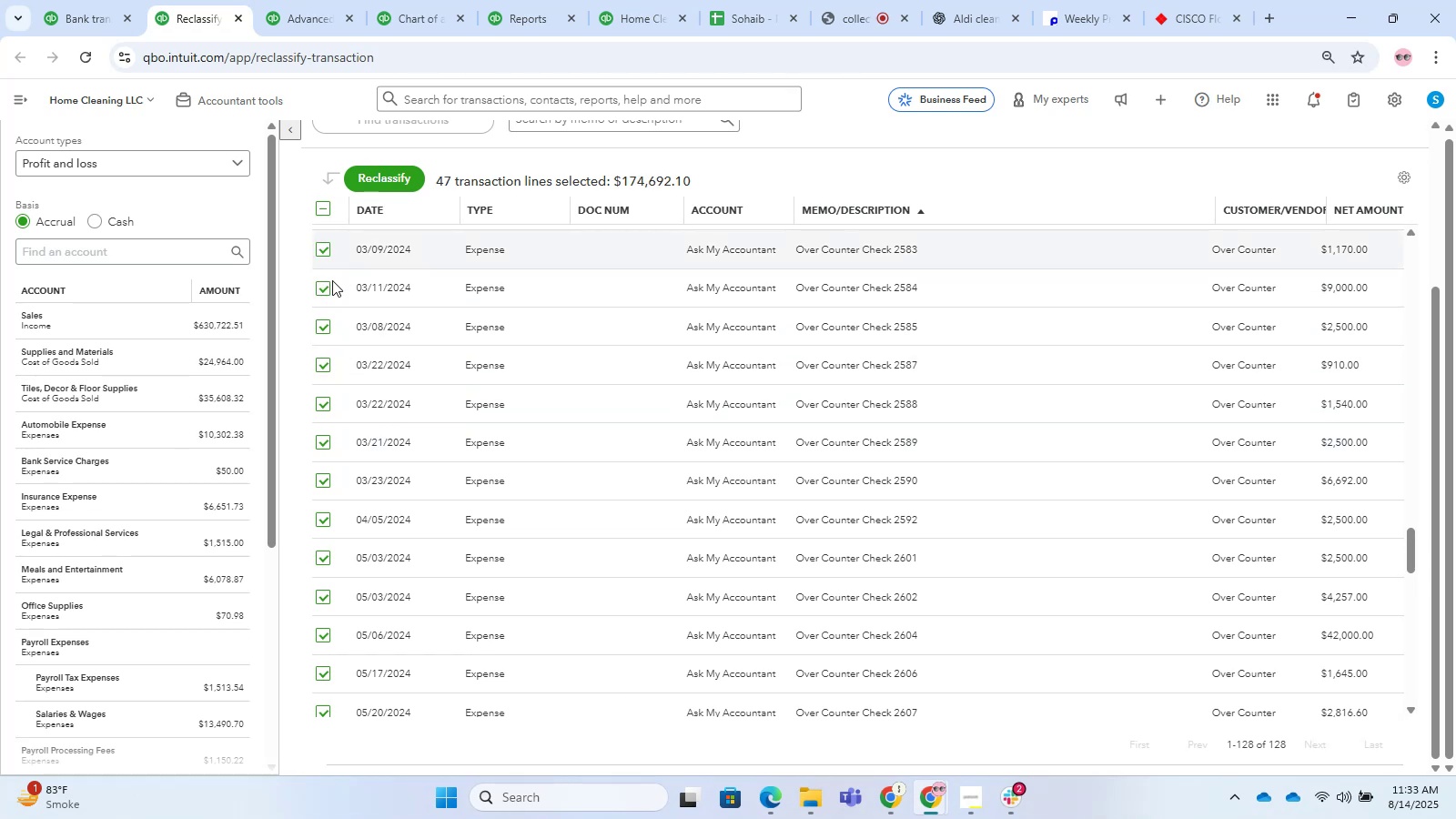 
scroll: coordinate [1019, 534], scroll_direction: up, amount: 8.0
 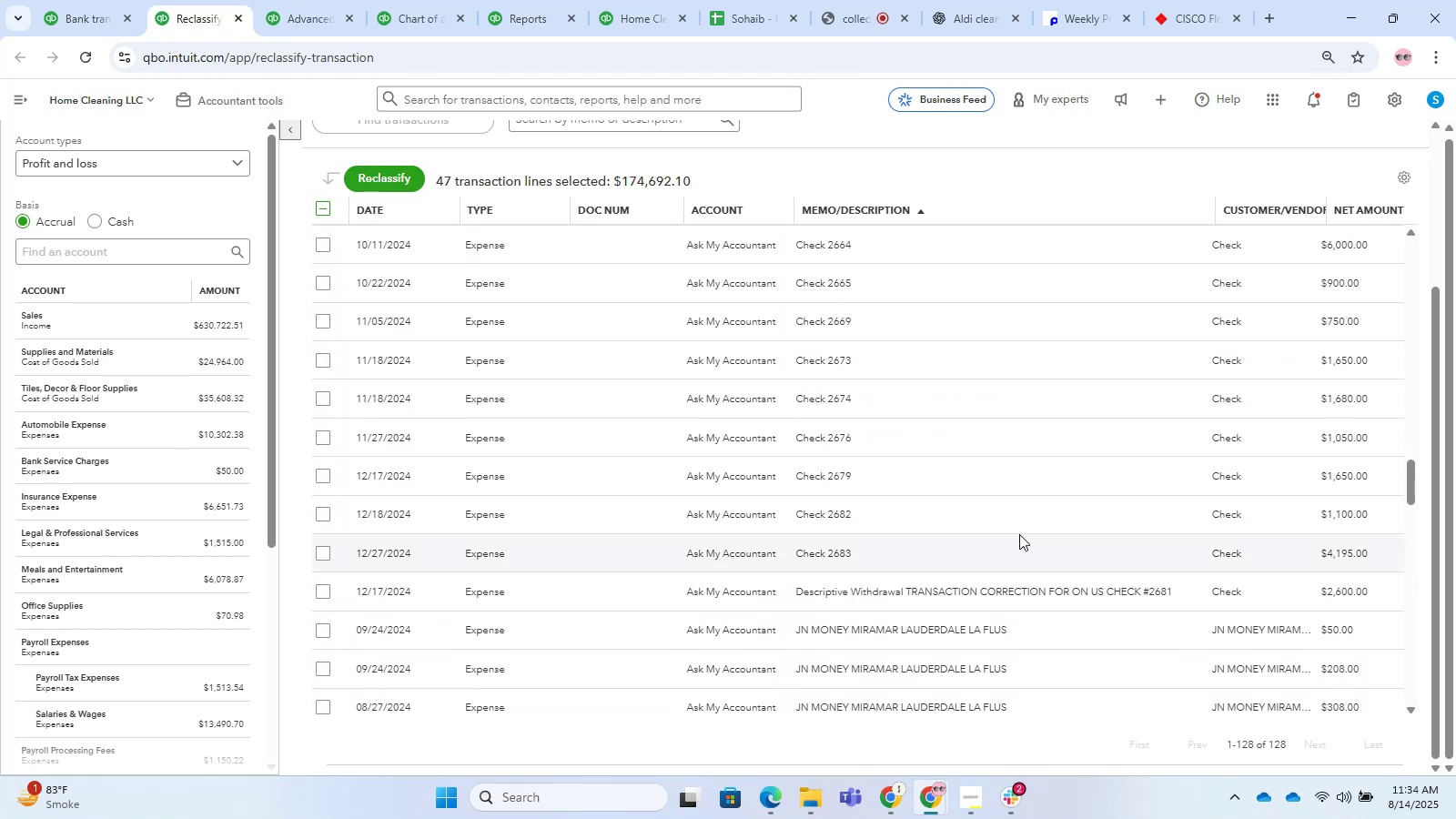 
wait(5.49)
 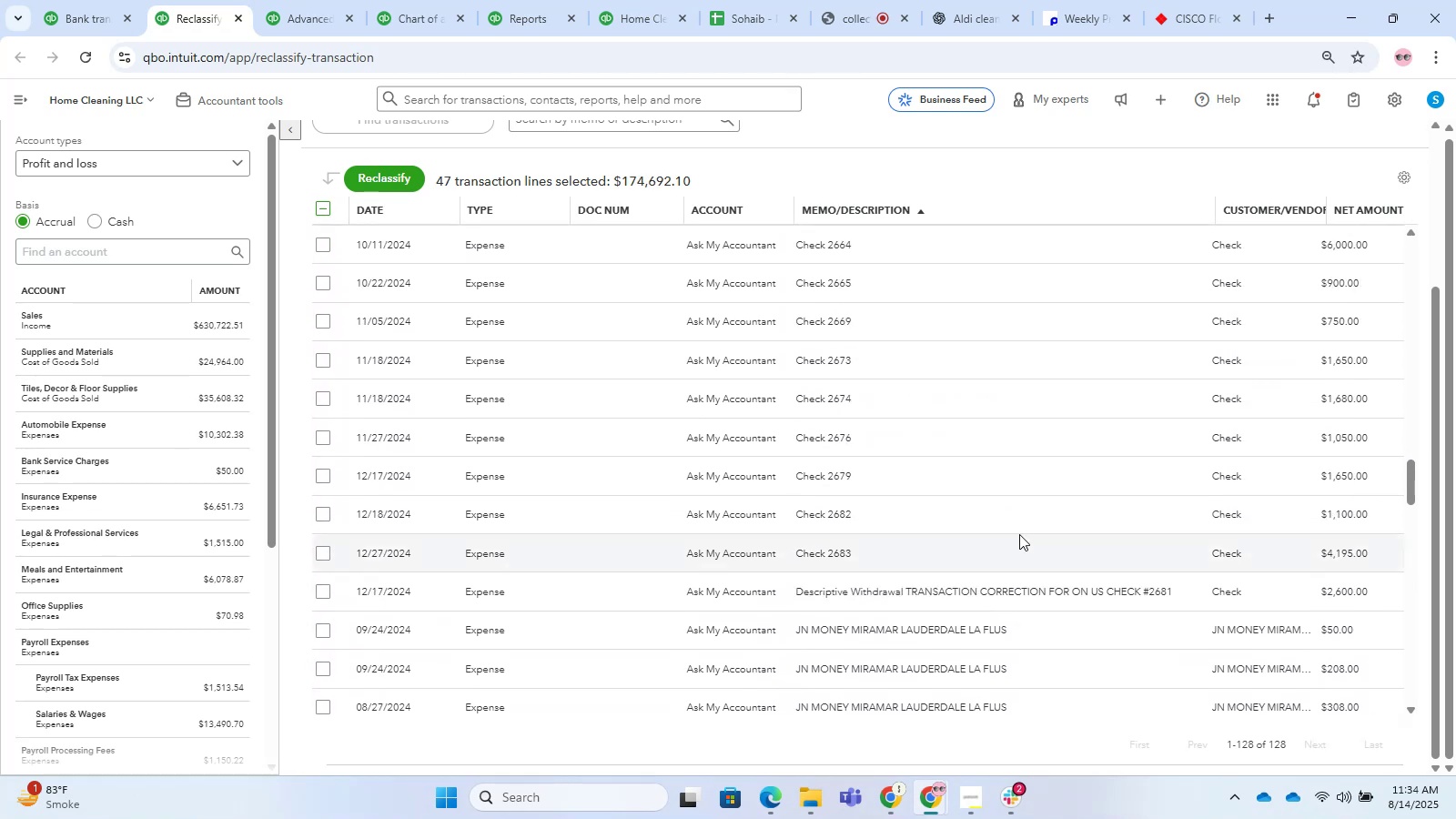 
left_click([420, 173])
 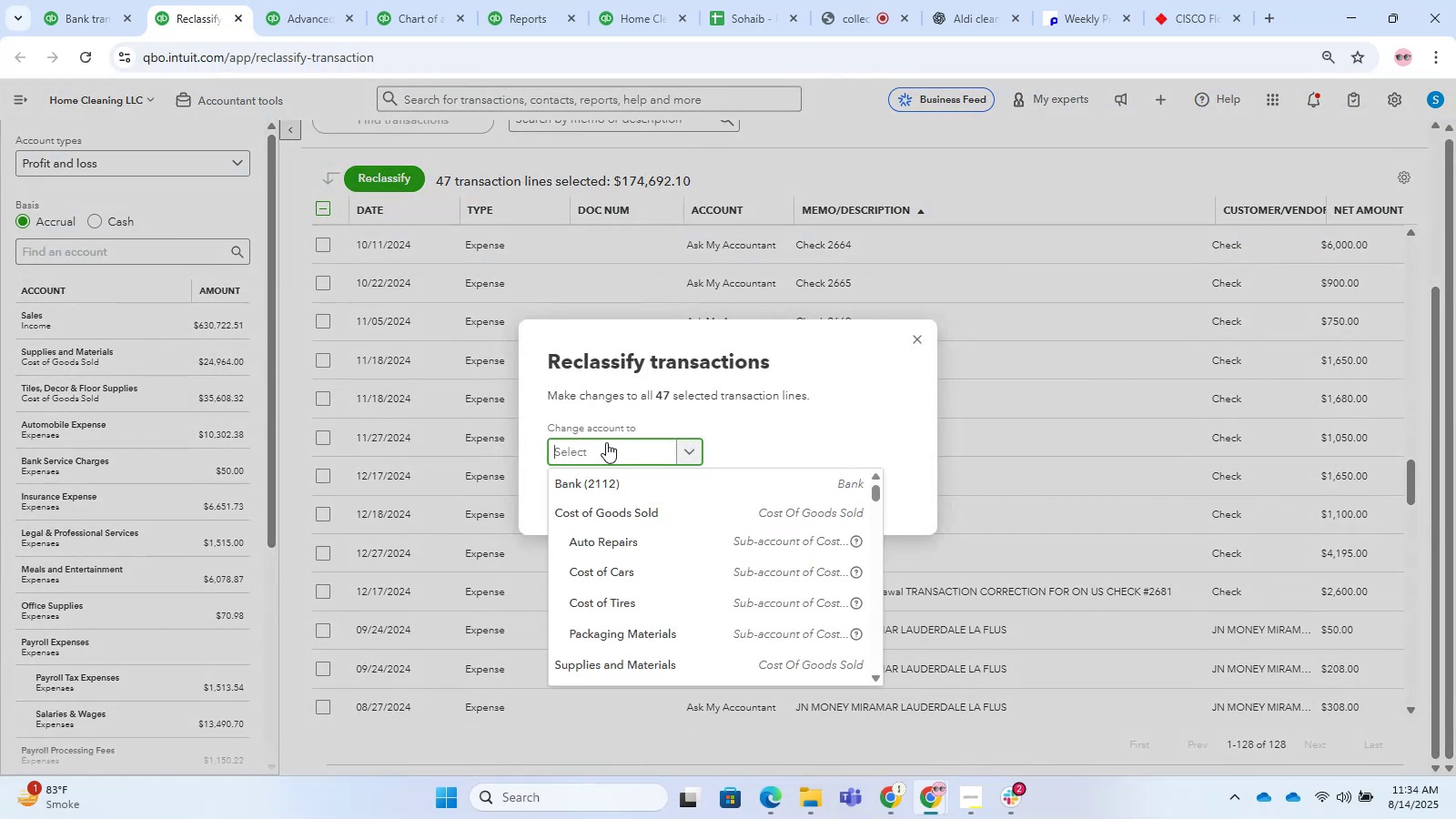 
type(tik)
key(Backspace)
type(les)
 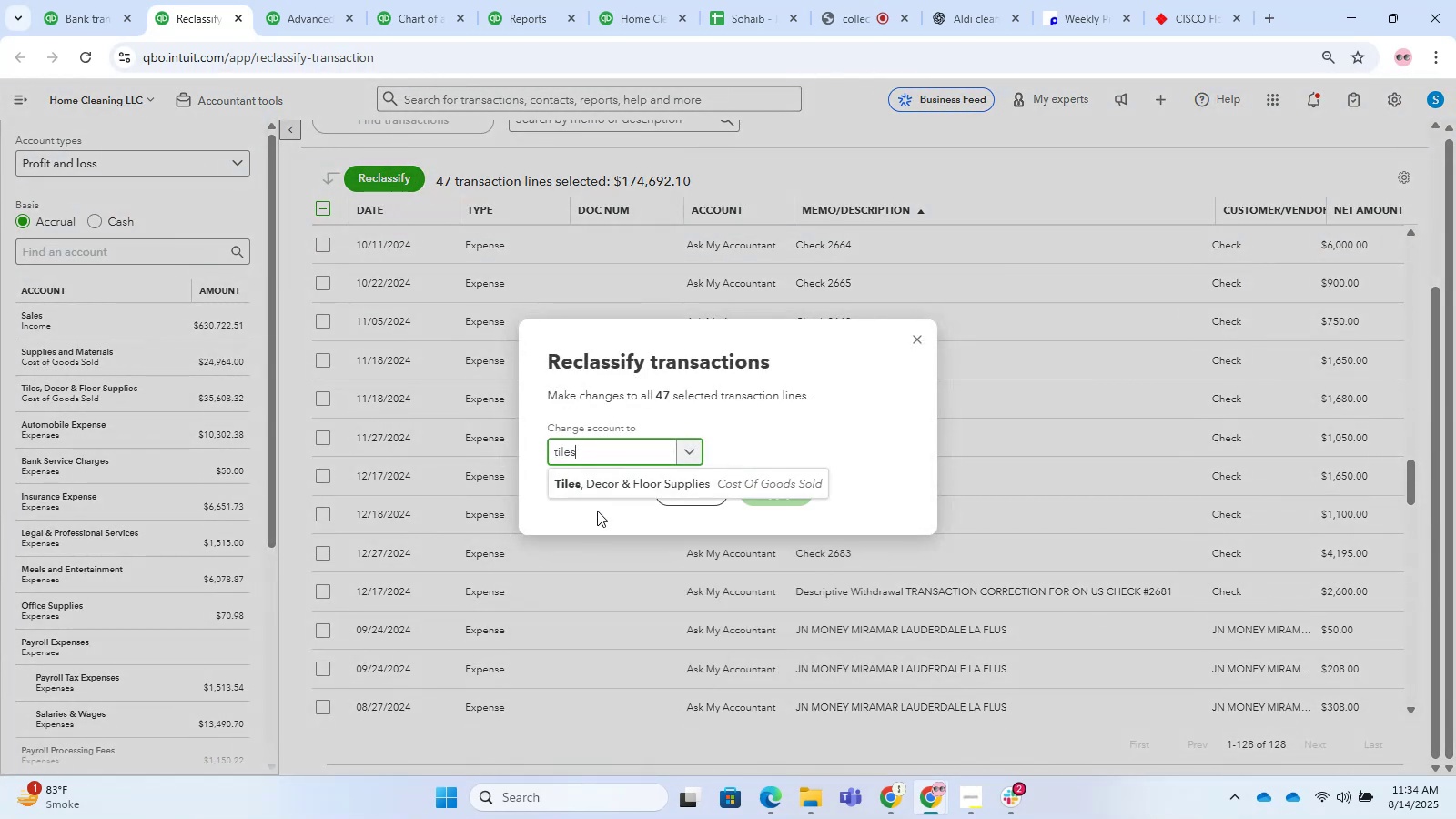 
left_click([618, 463])
 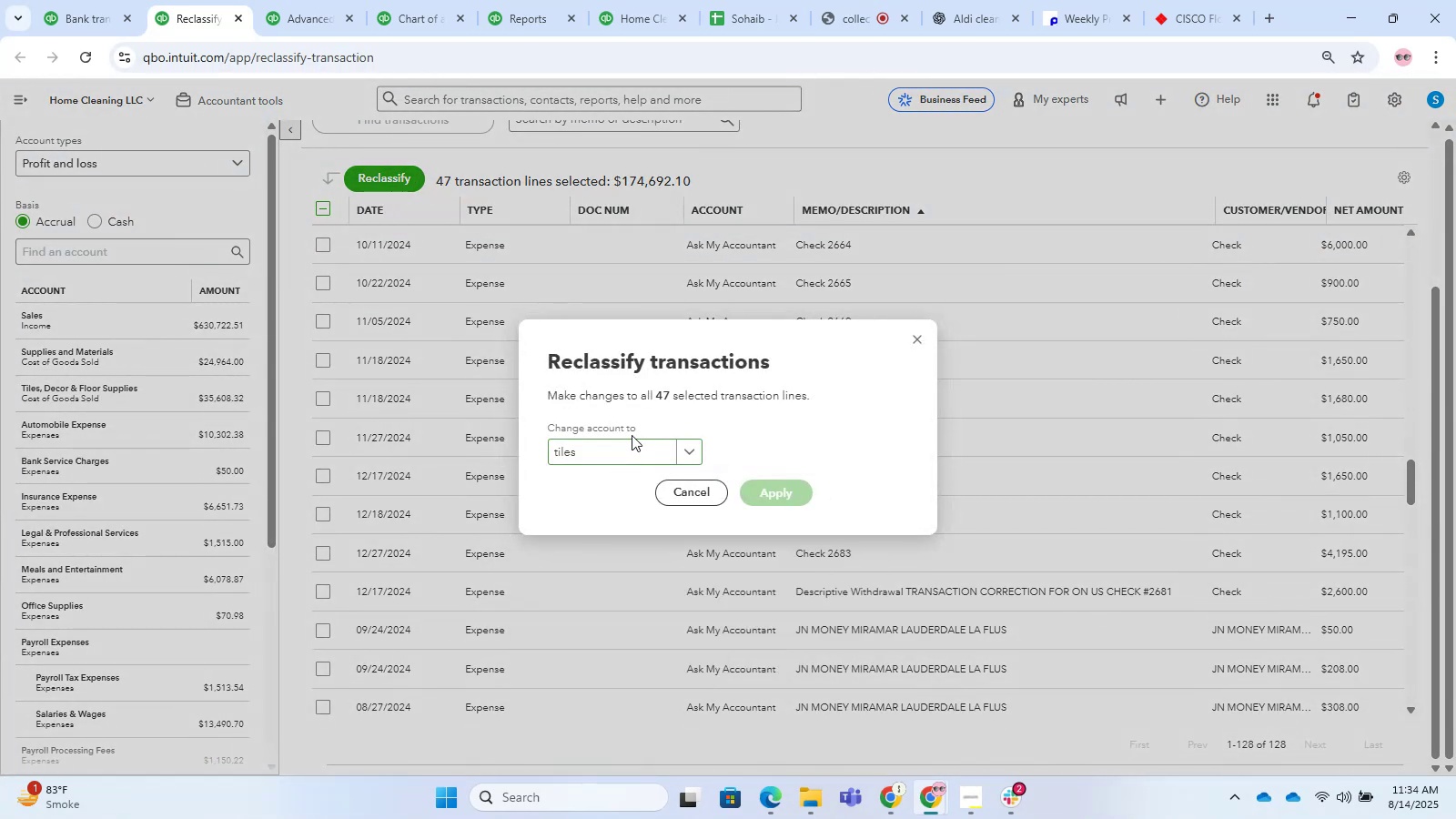 
double_click([628, 440])
 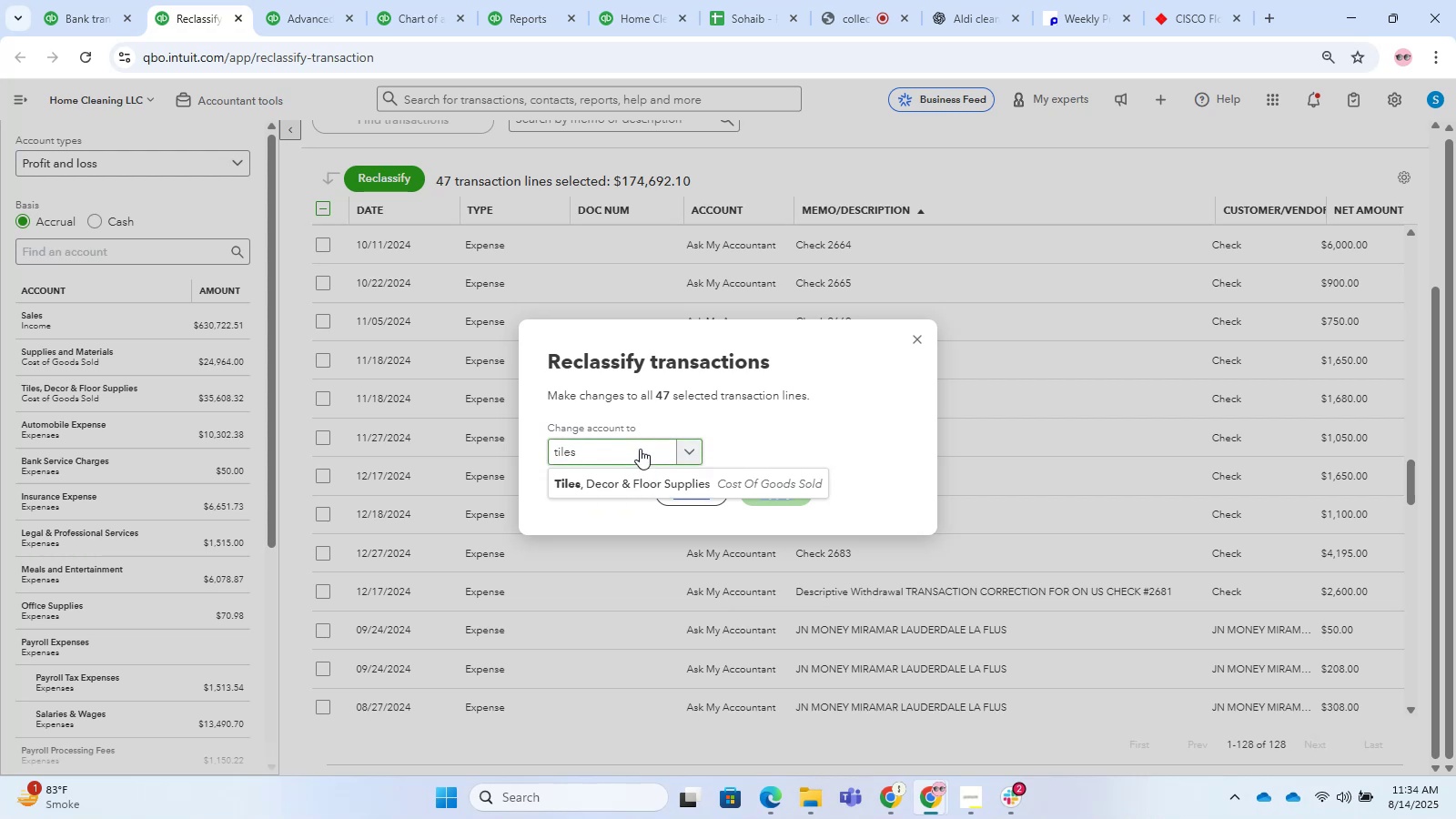 
left_click([641, 477])
 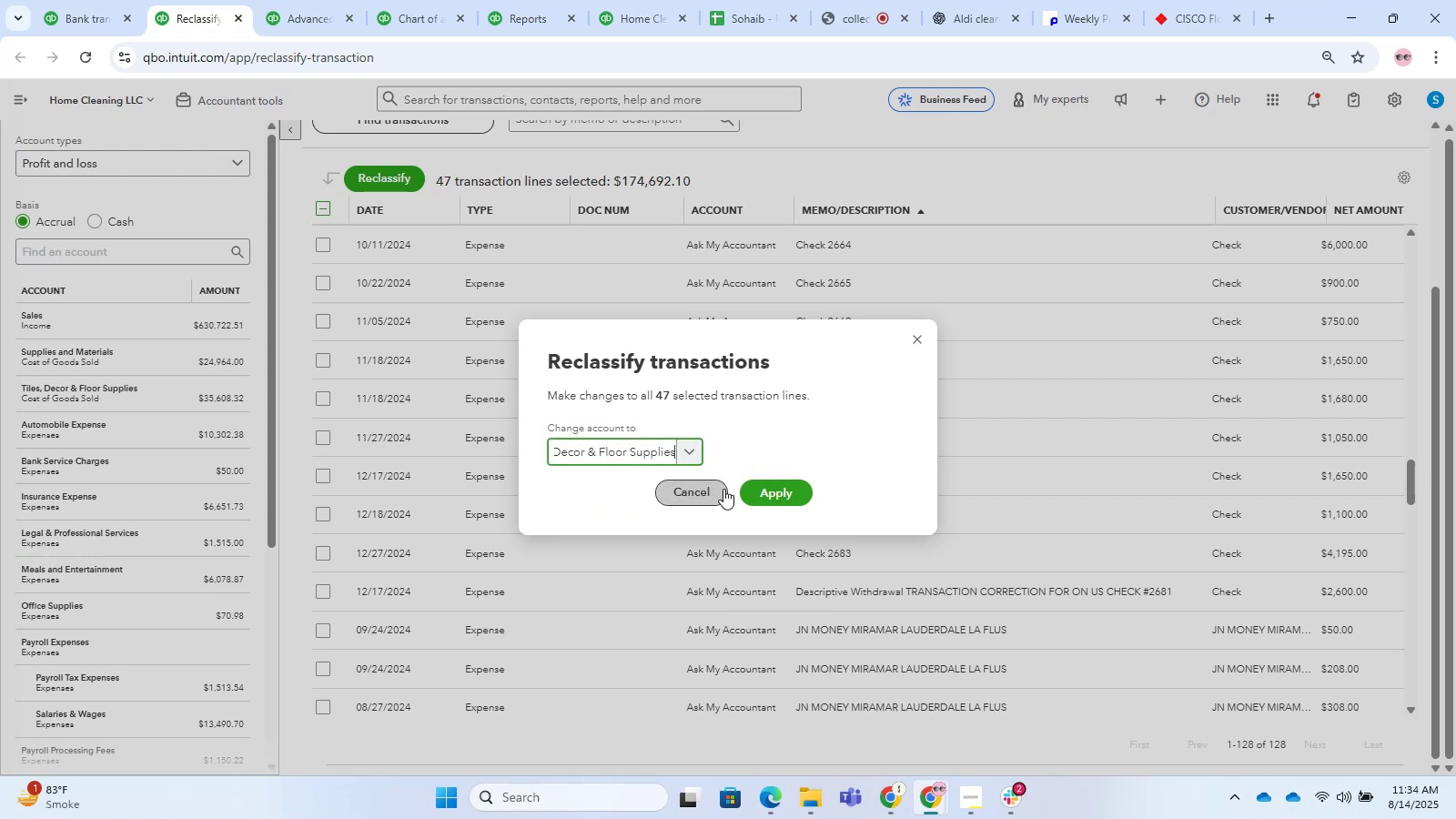 
left_click([784, 490])
 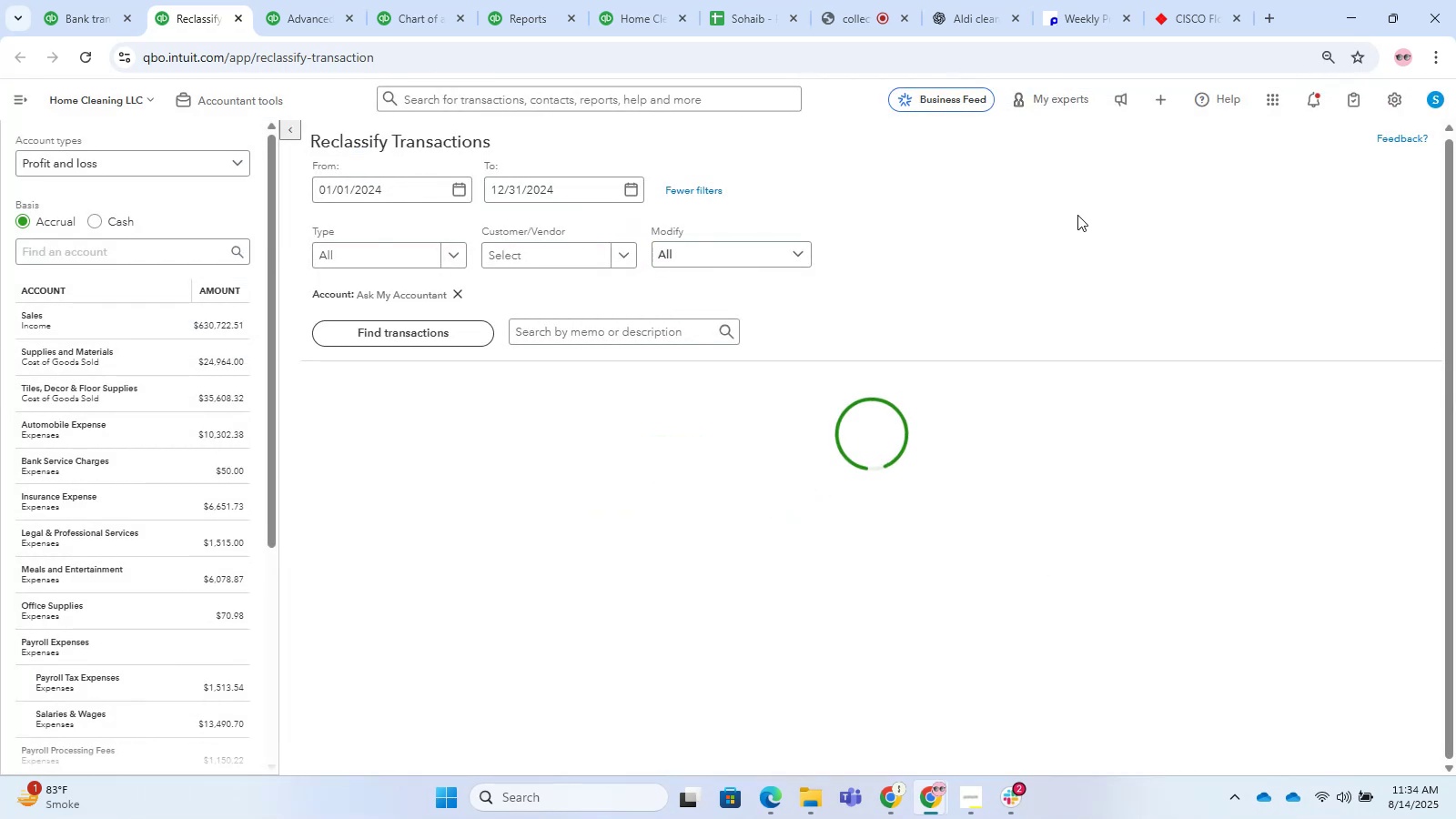 
scroll: coordinate [1036, 498], scroll_direction: down, amount: 29.0
 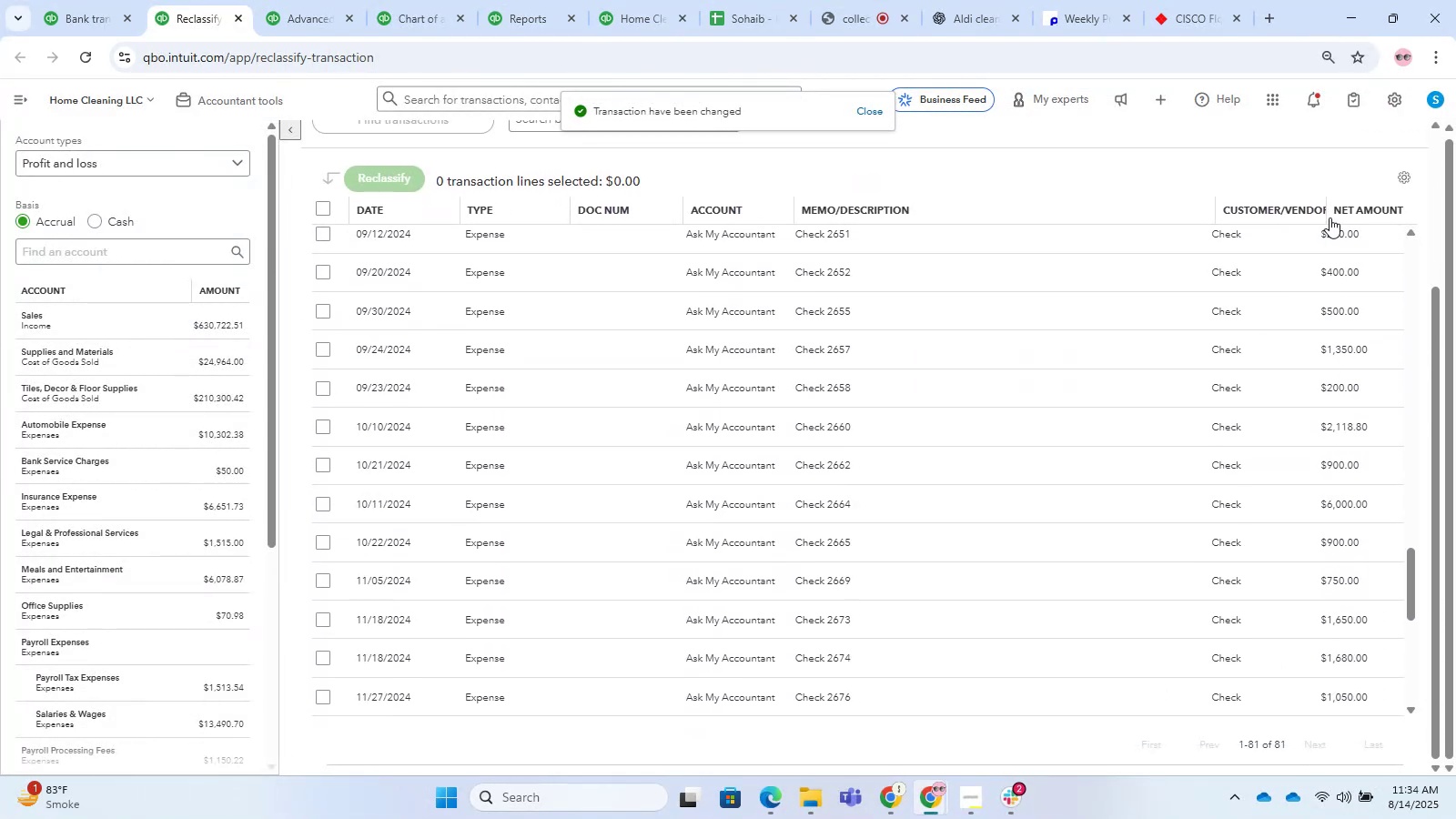 
left_click([1370, 210])
 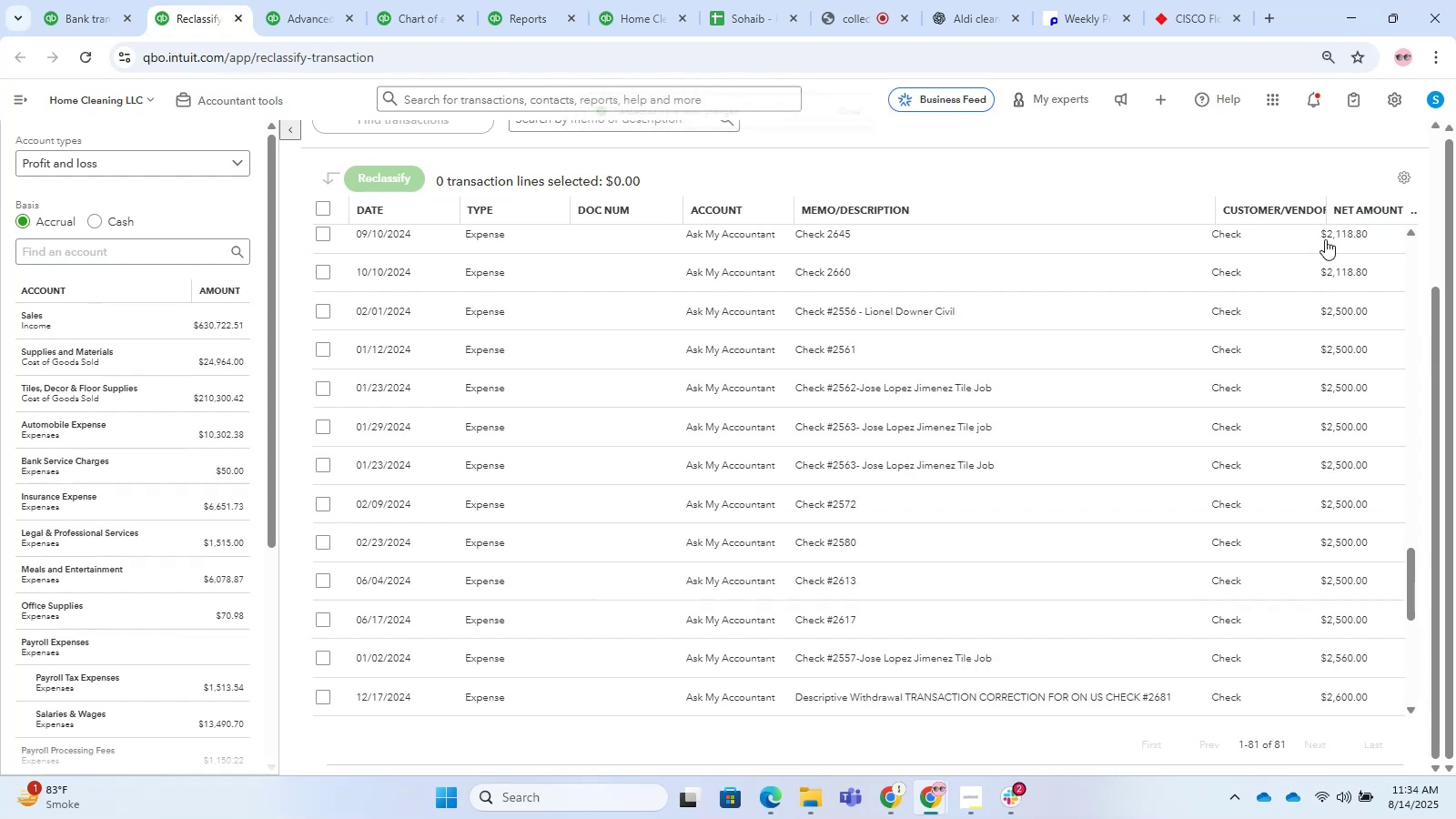 
scroll: coordinate [1069, 479], scroll_direction: down, amount: 15.0
 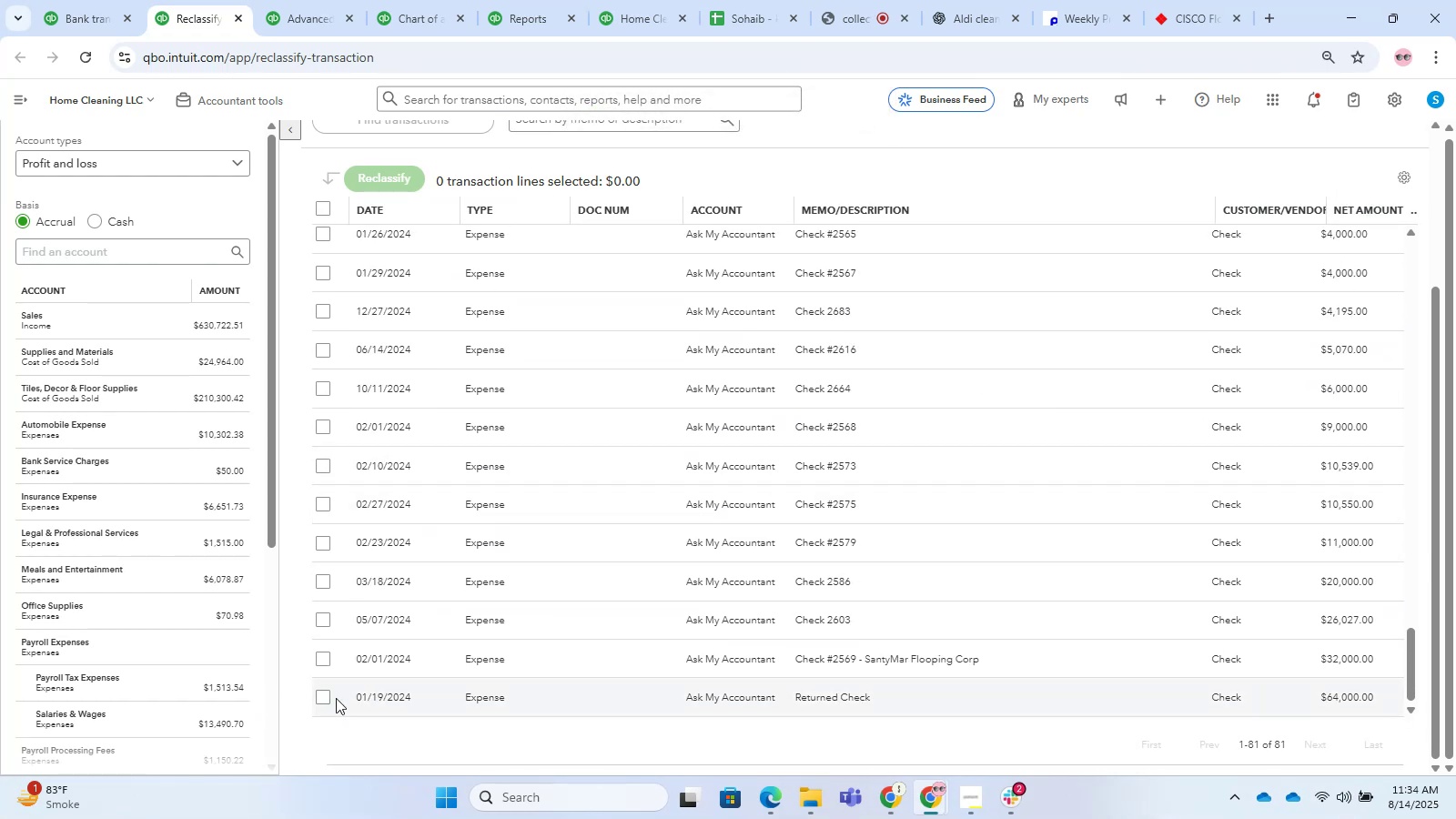 
left_click([326, 698])
 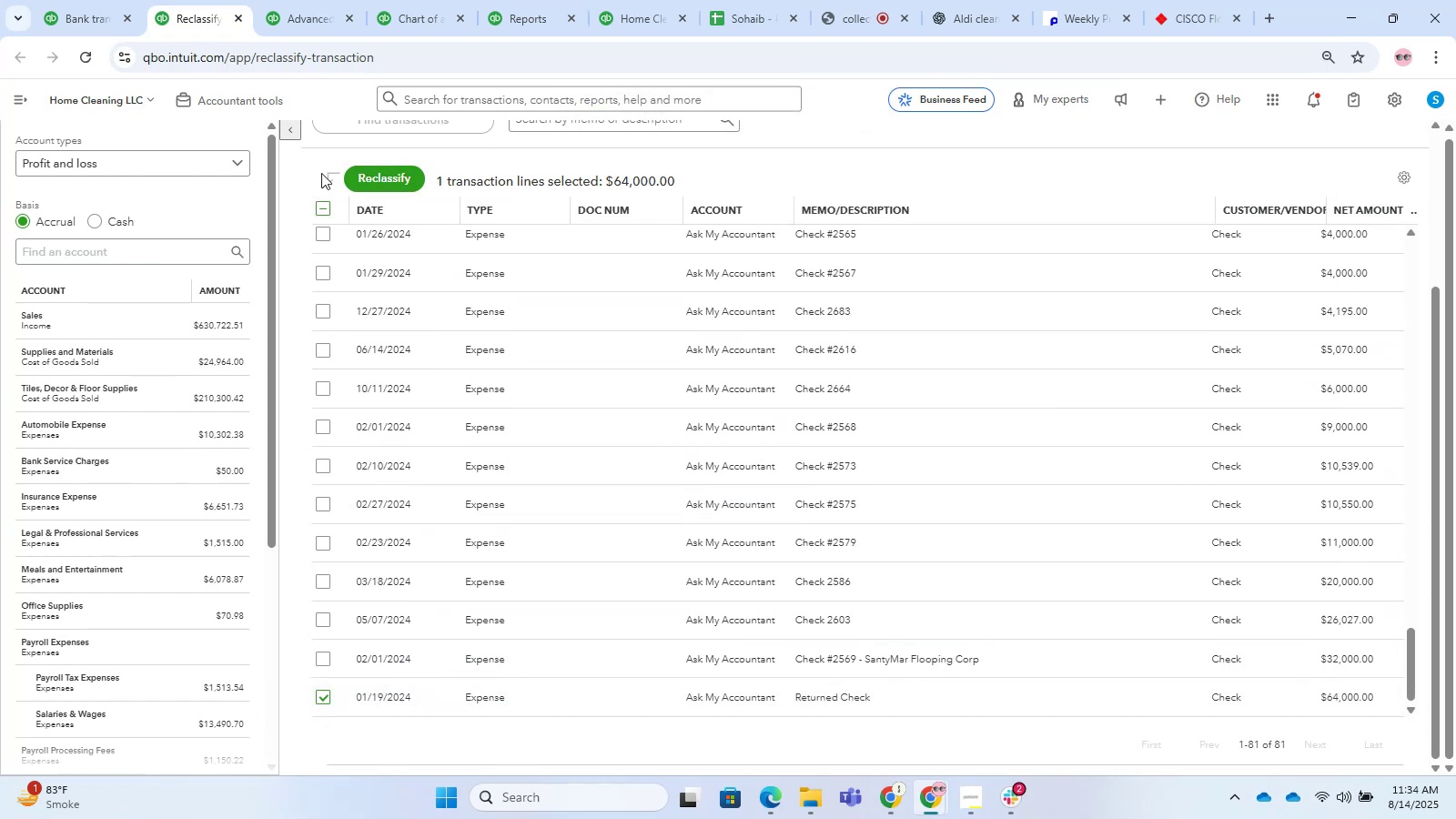 
left_click([364, 178])
 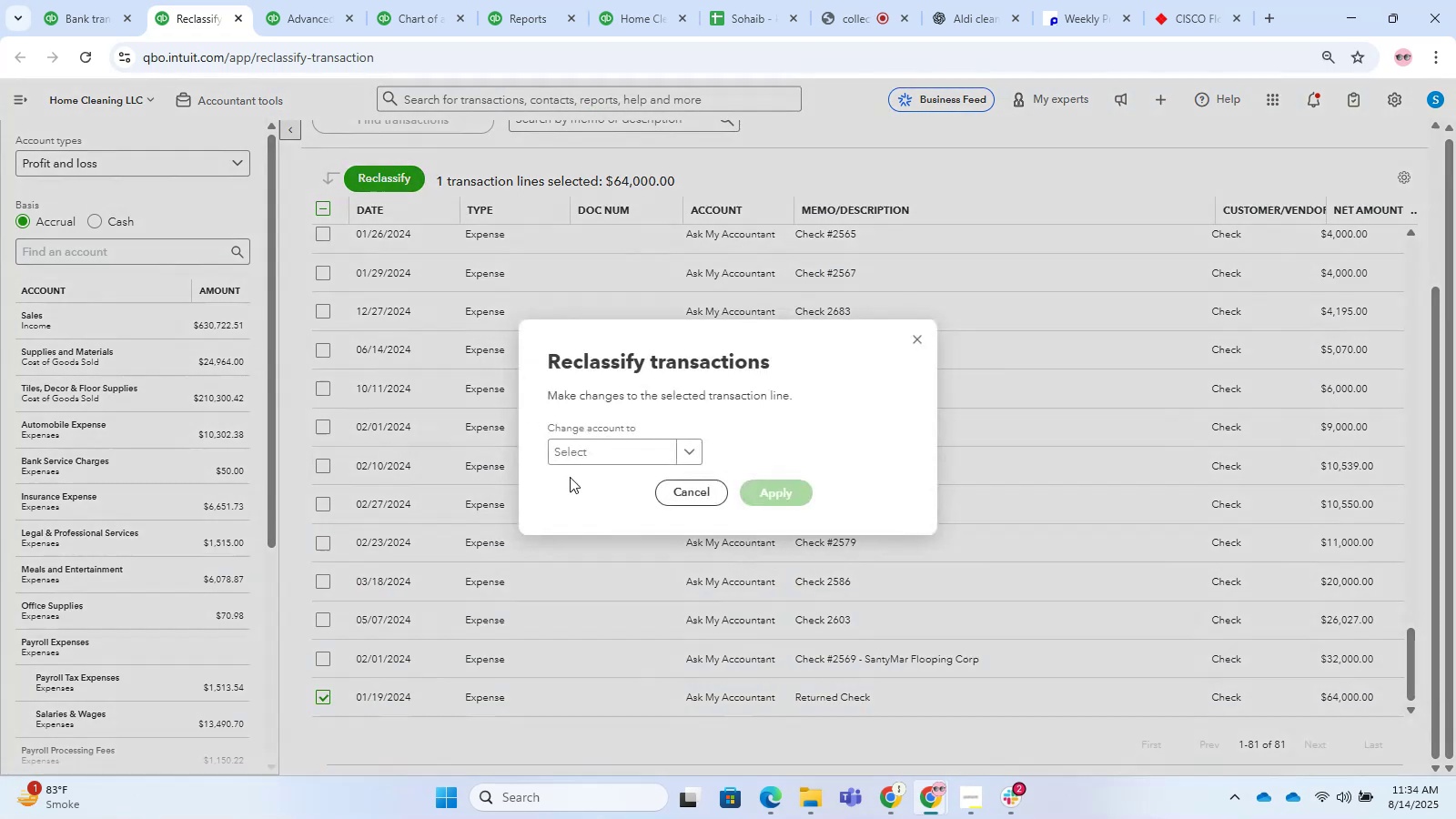 
mouse_move([632, 437])
 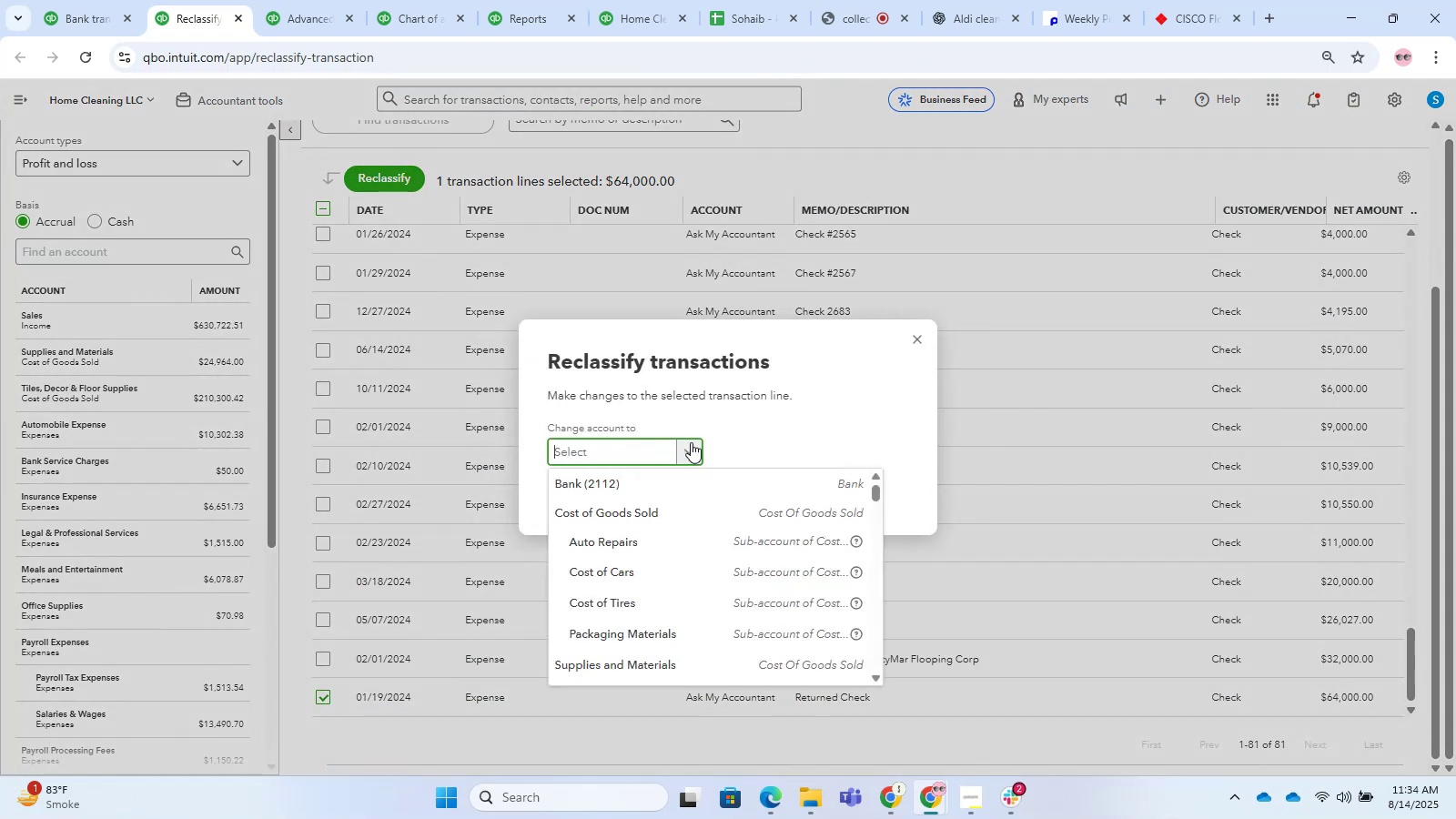 
type(suppl)
 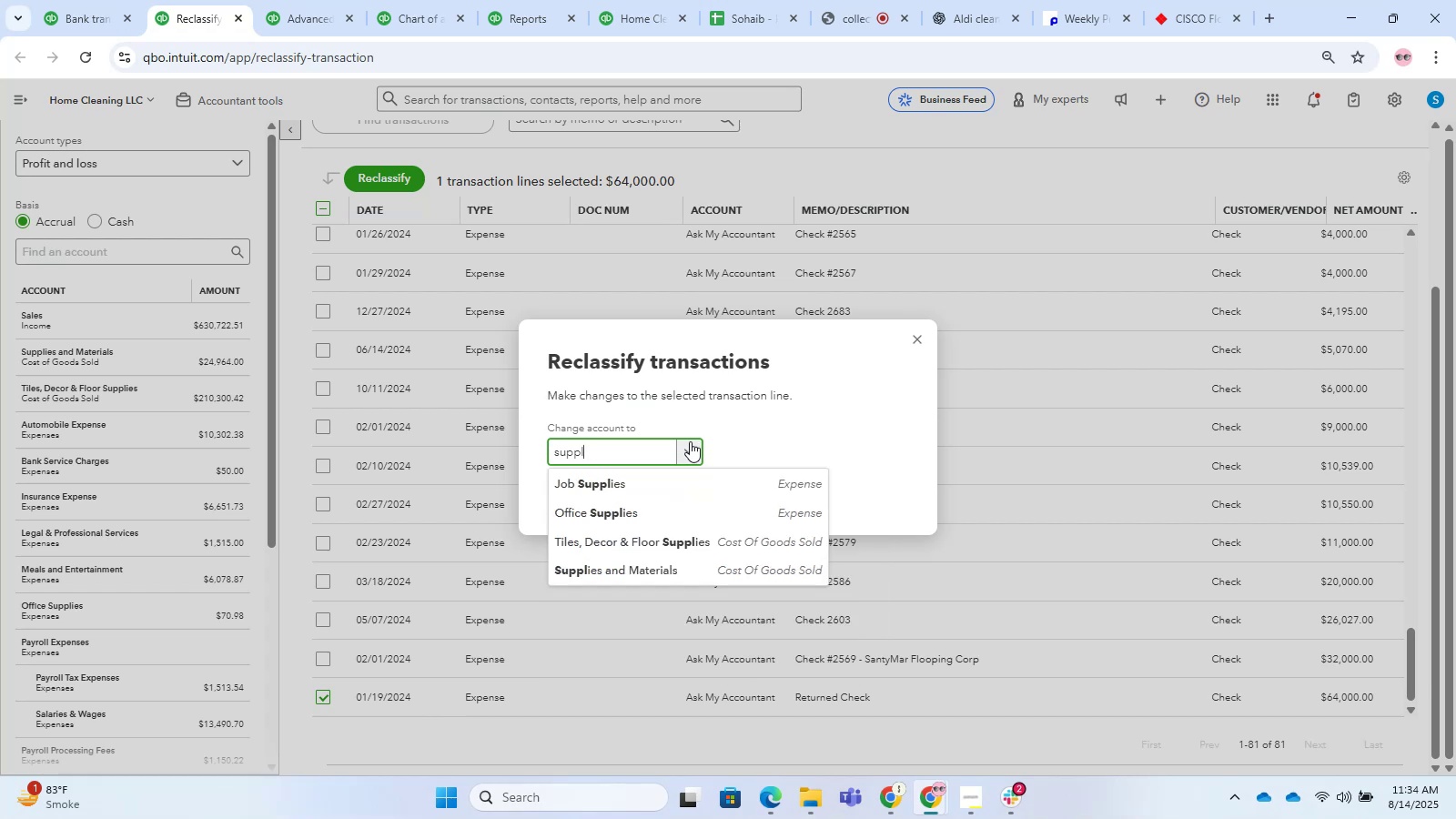 
right_click([690, 441])
 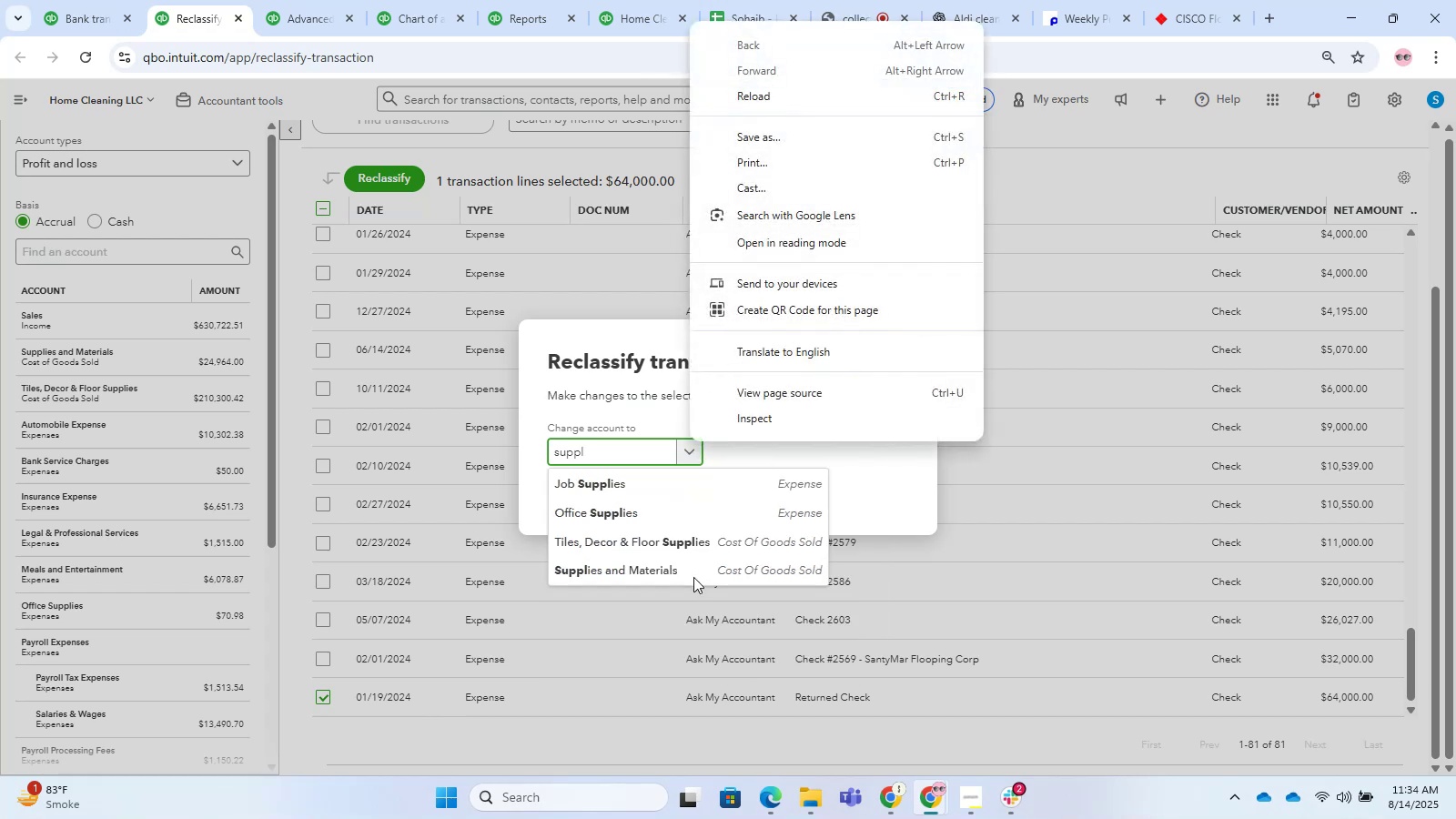 
left_click([693, 577])
 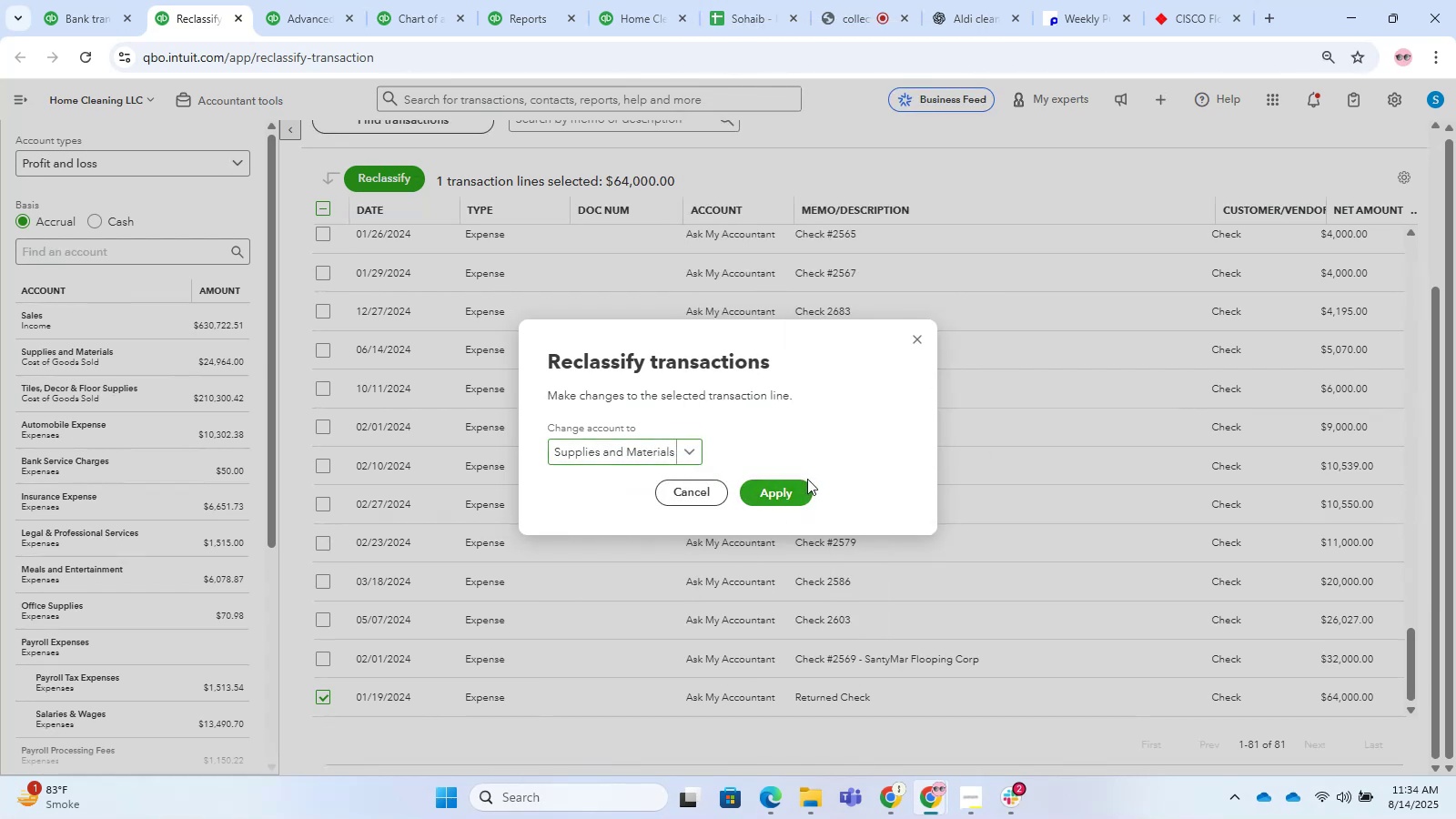 
double_click([793, 494])
 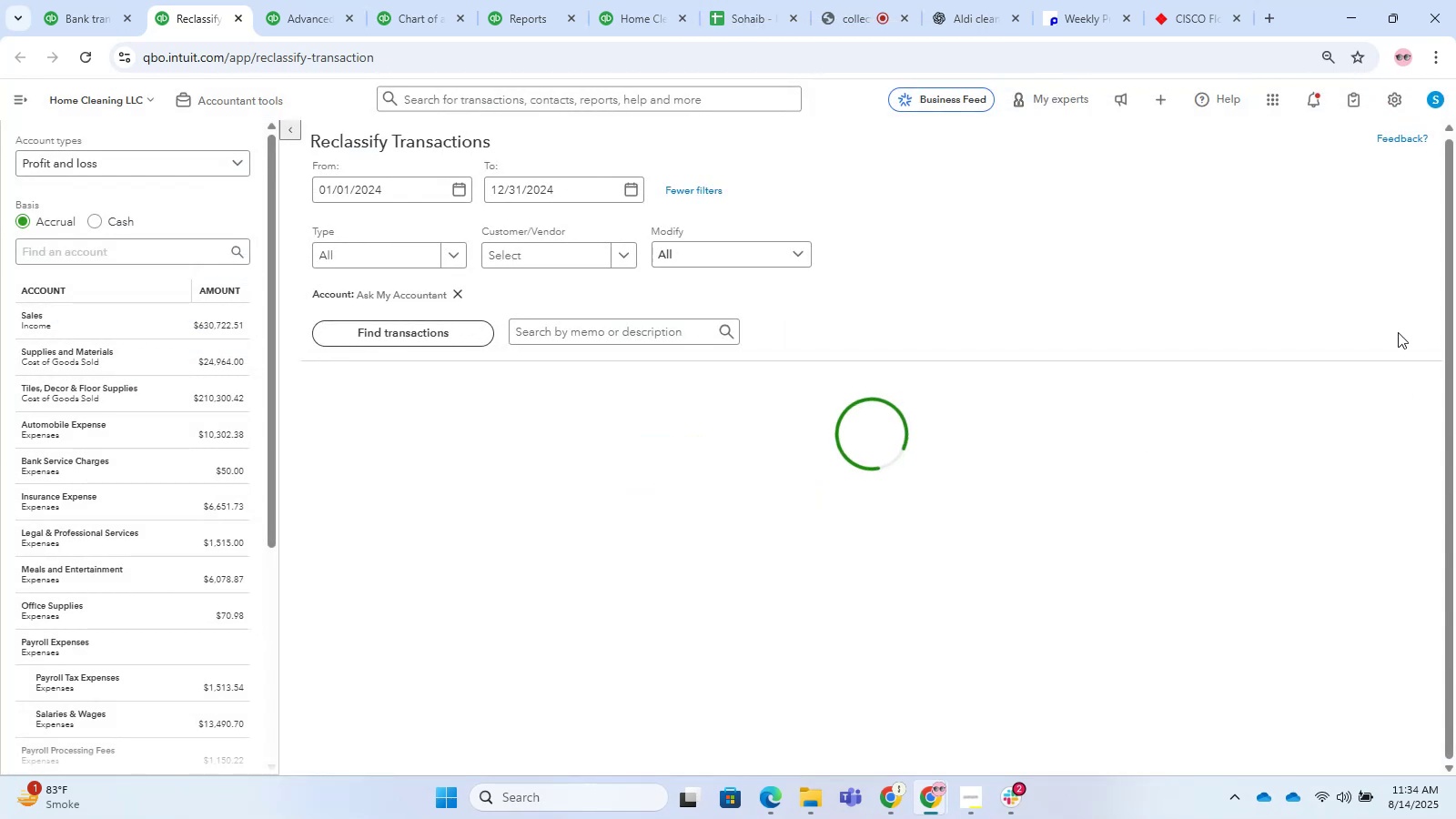 
scroll: coordinate [1261, 373], scroll_direction: down, amount: 40.0
 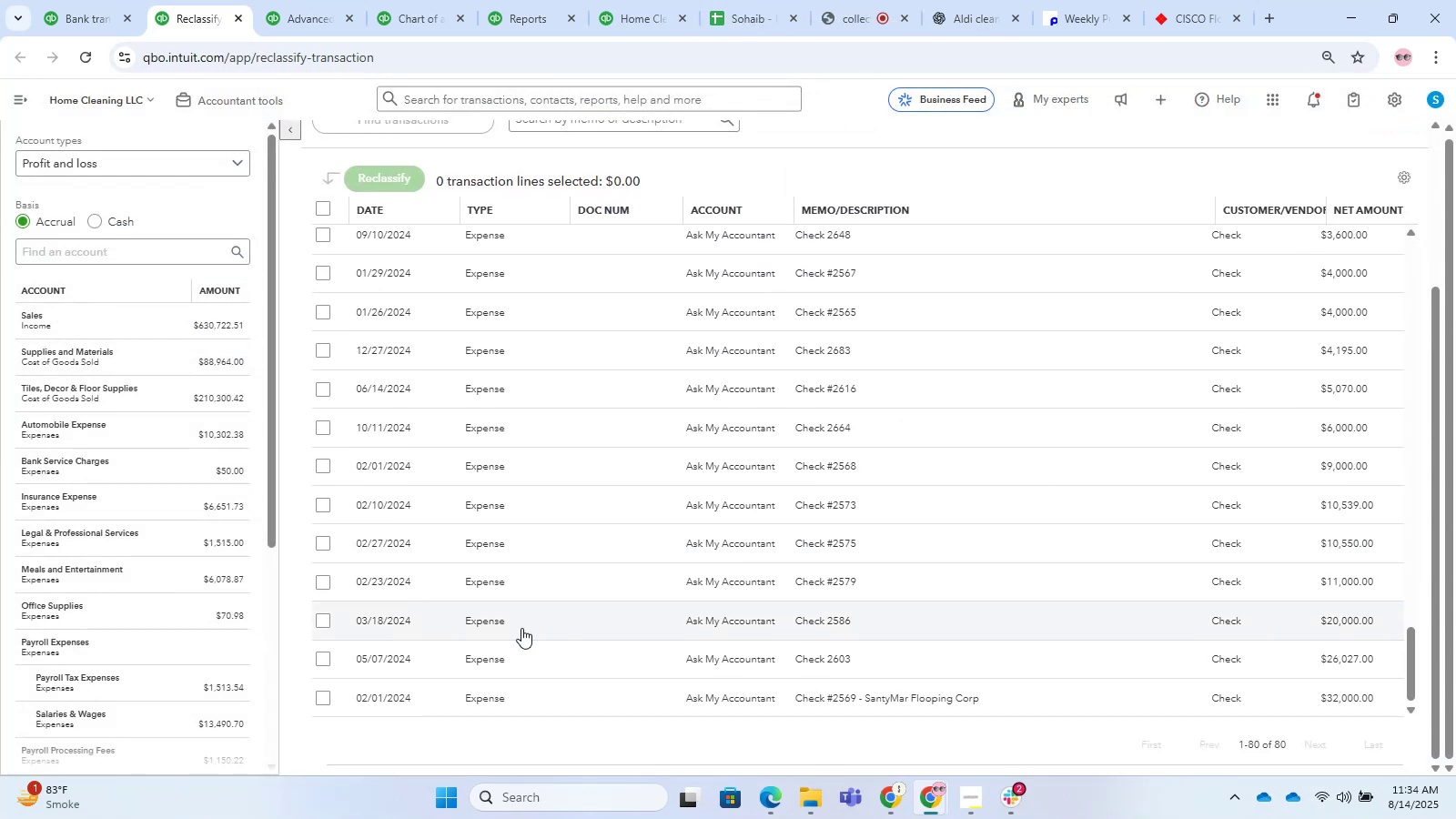 
left_click([318, 693])
 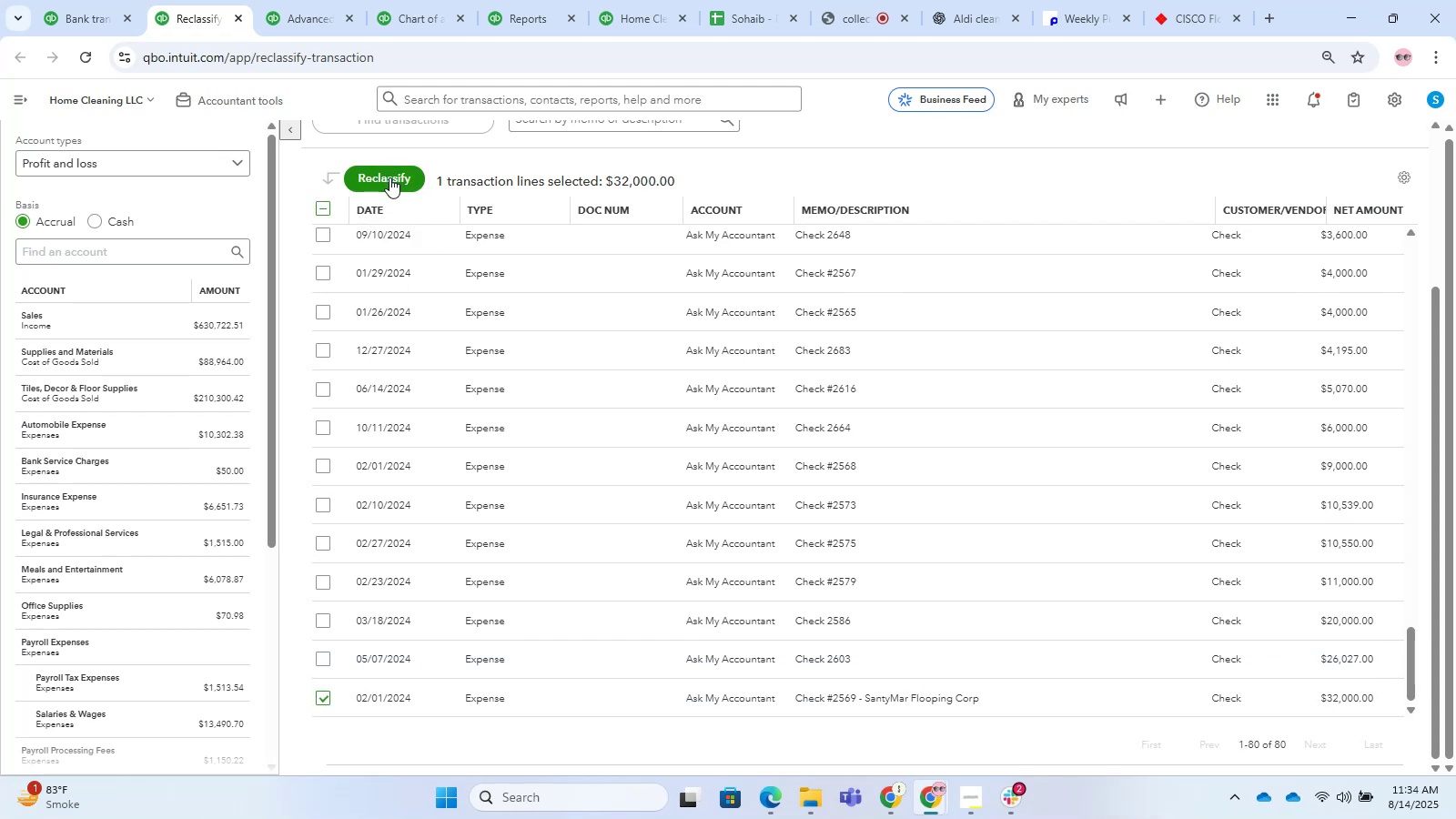 
left_click([389, 183])
 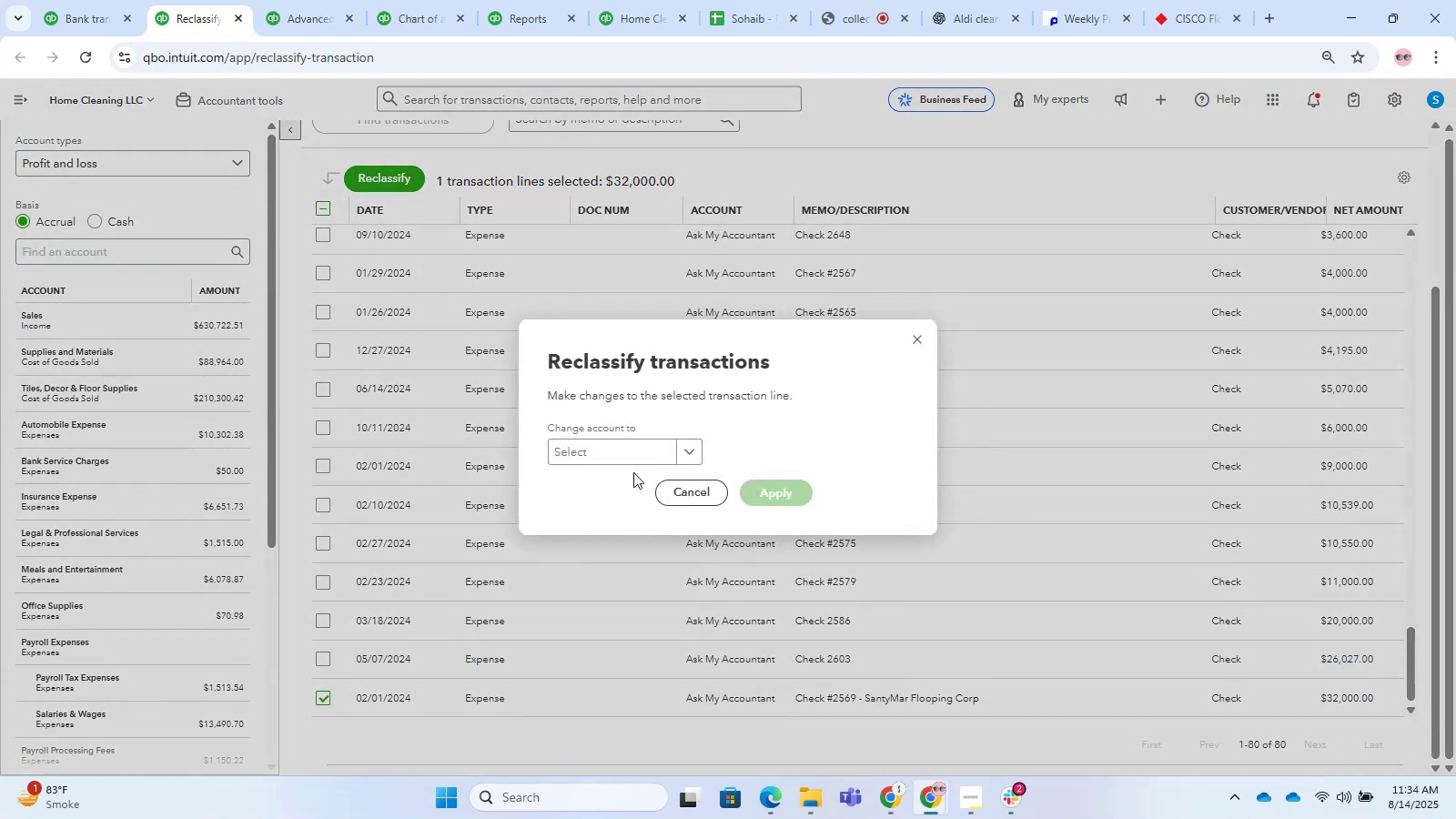 
left_click([621, 452])
 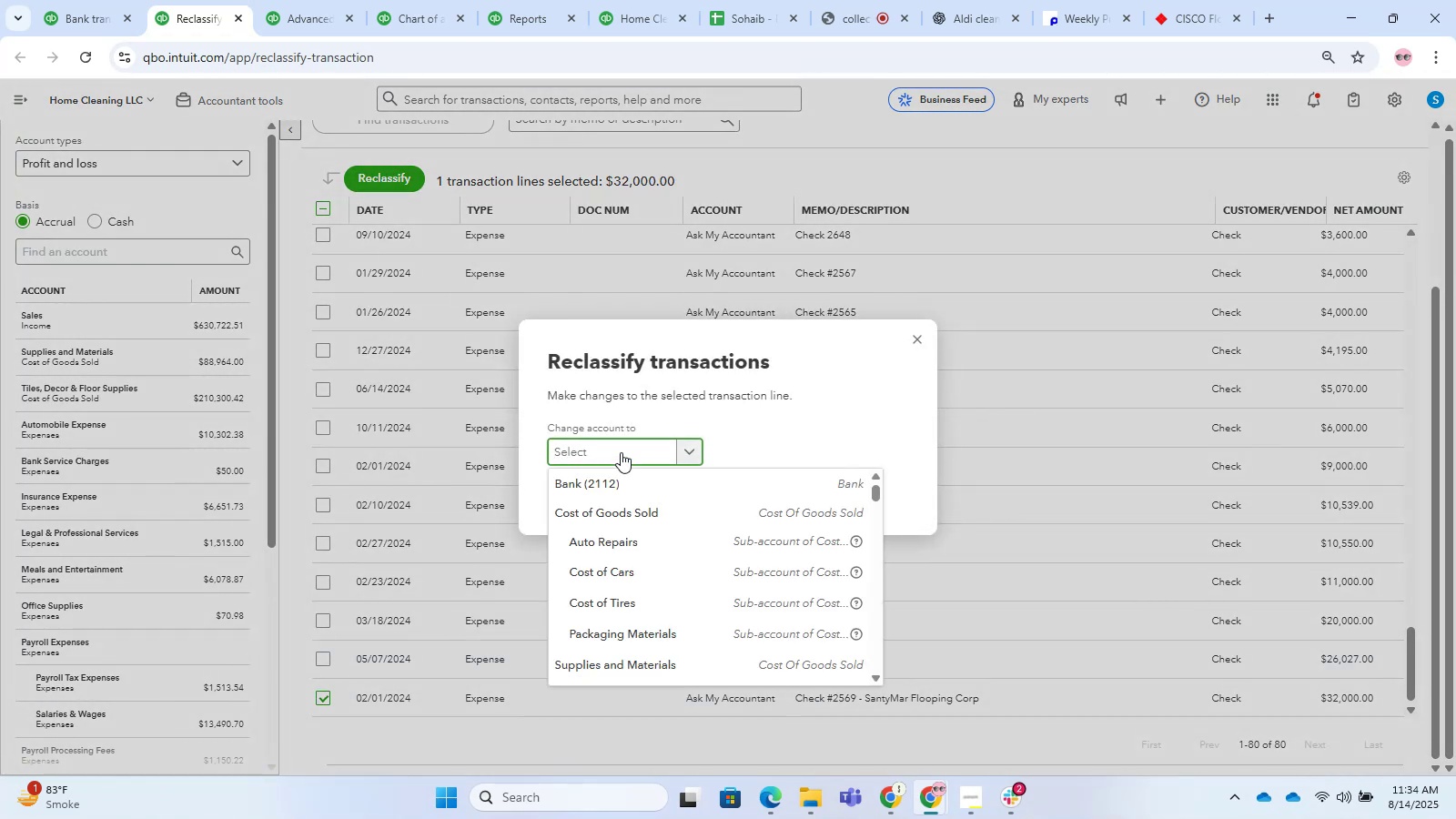 
type(tiles)
 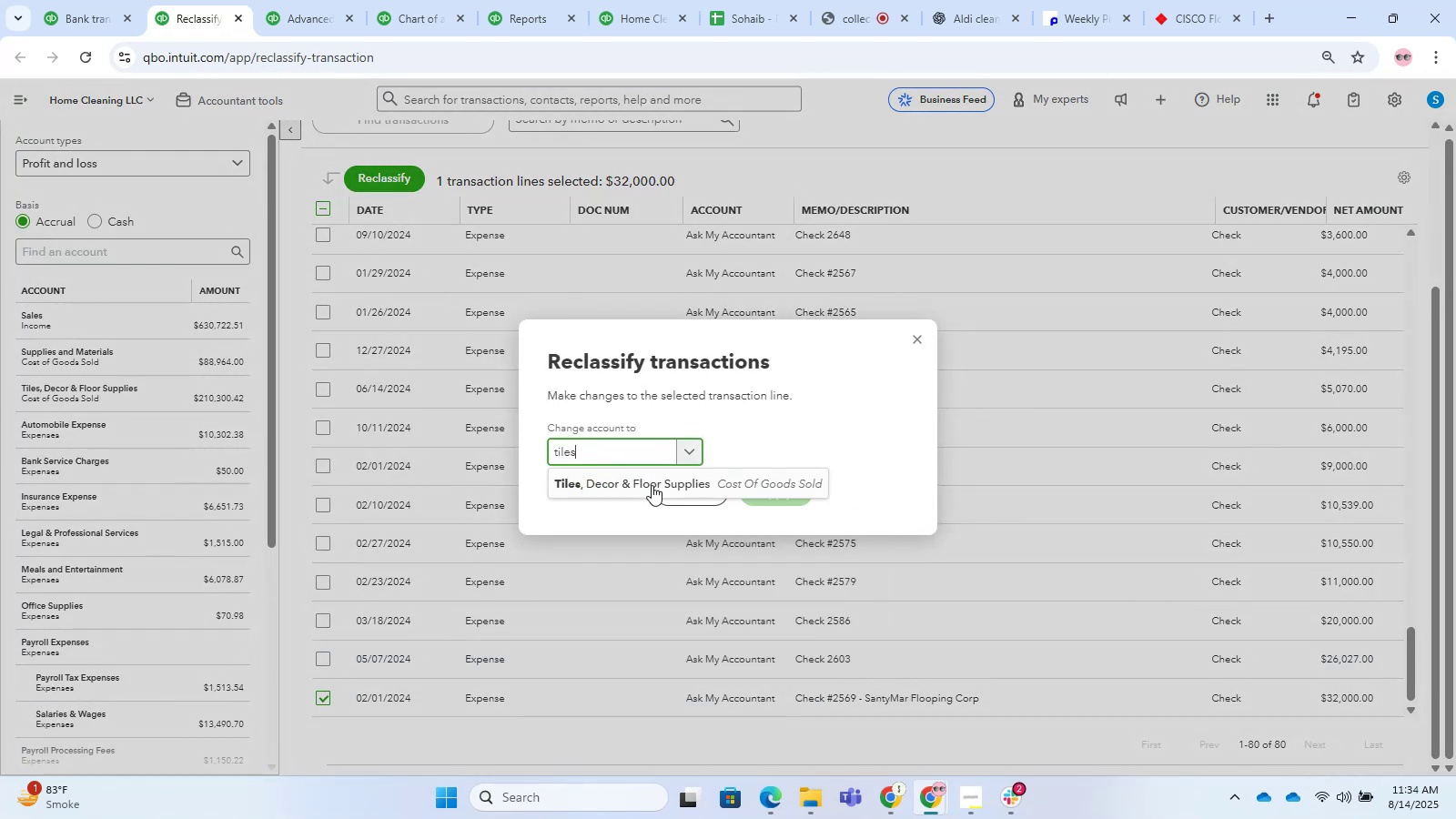 
double_click([762, 489])
 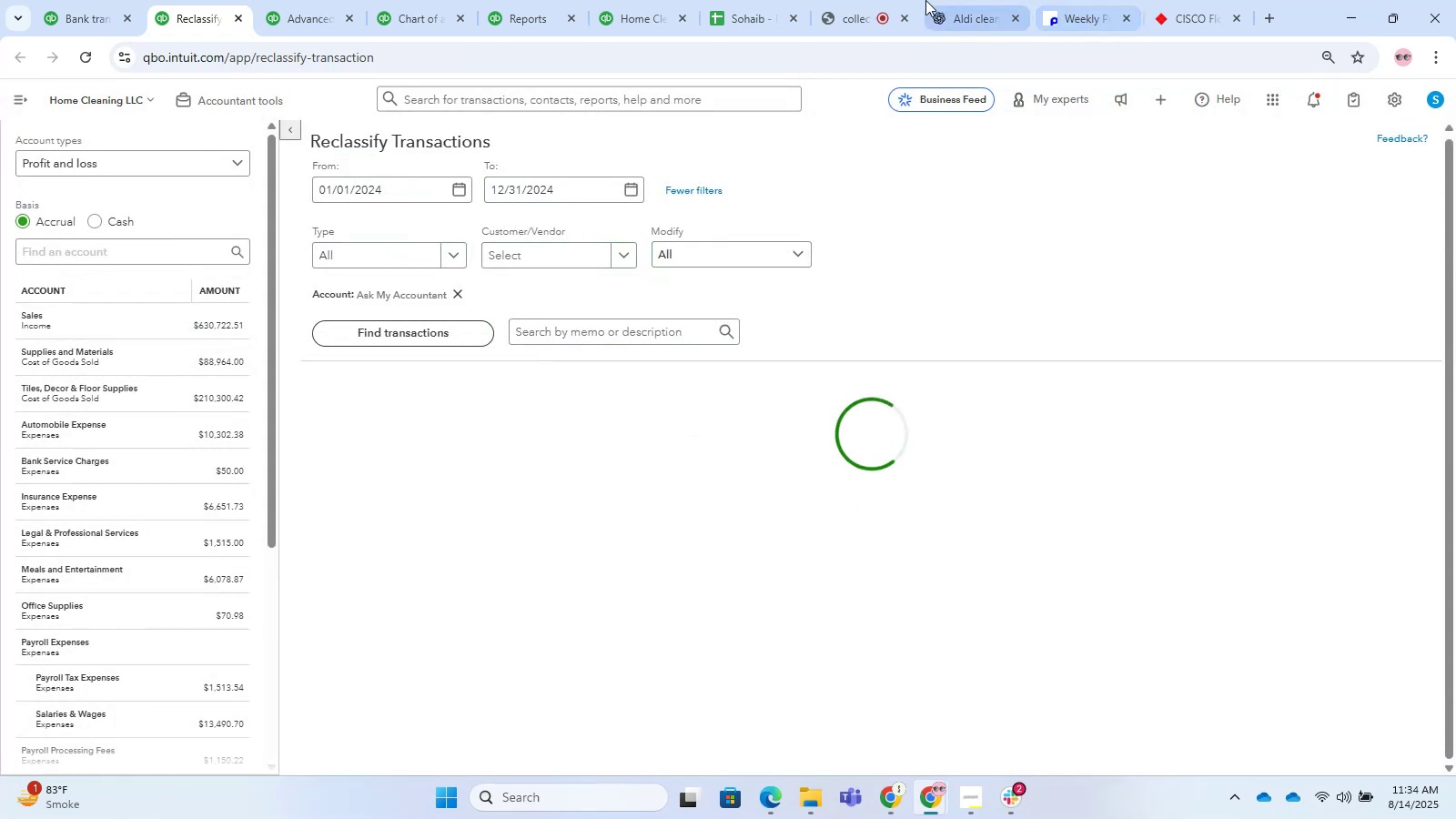 
left_click([901, 0])
 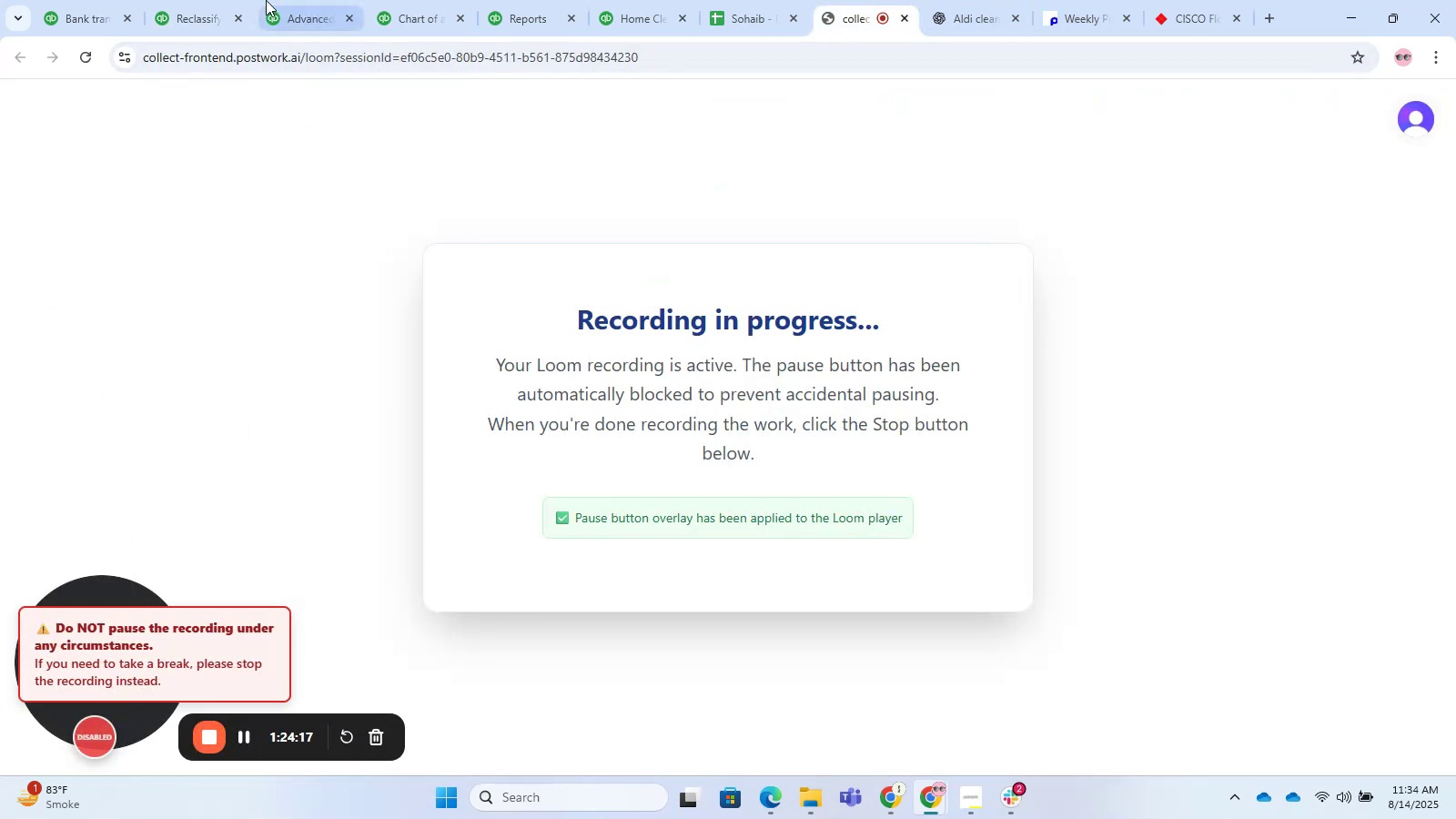 
left_click([217, 0])
 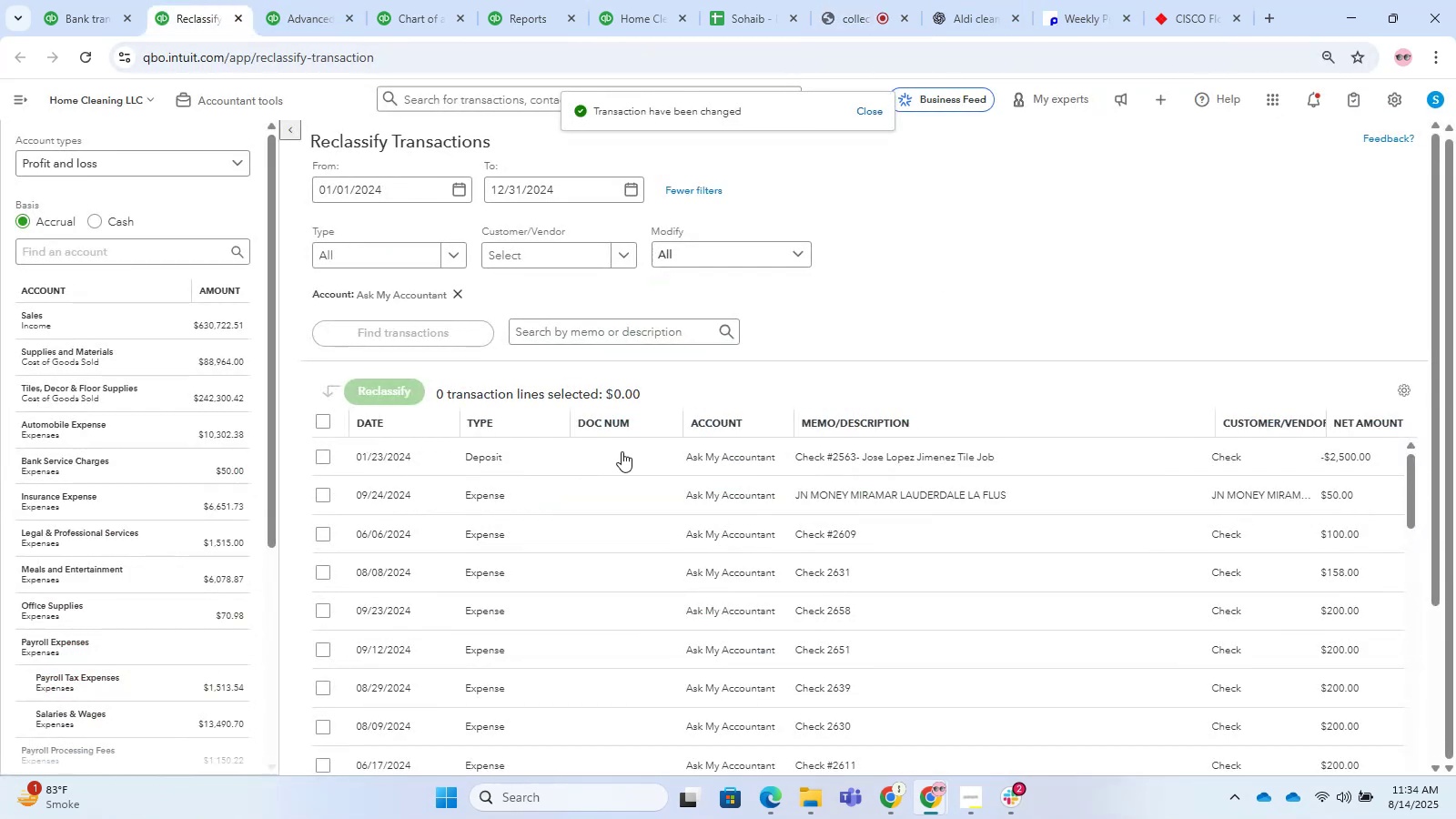 
scroll: coordinate [826, 511], scroll_direction: down, amount: 36.0
 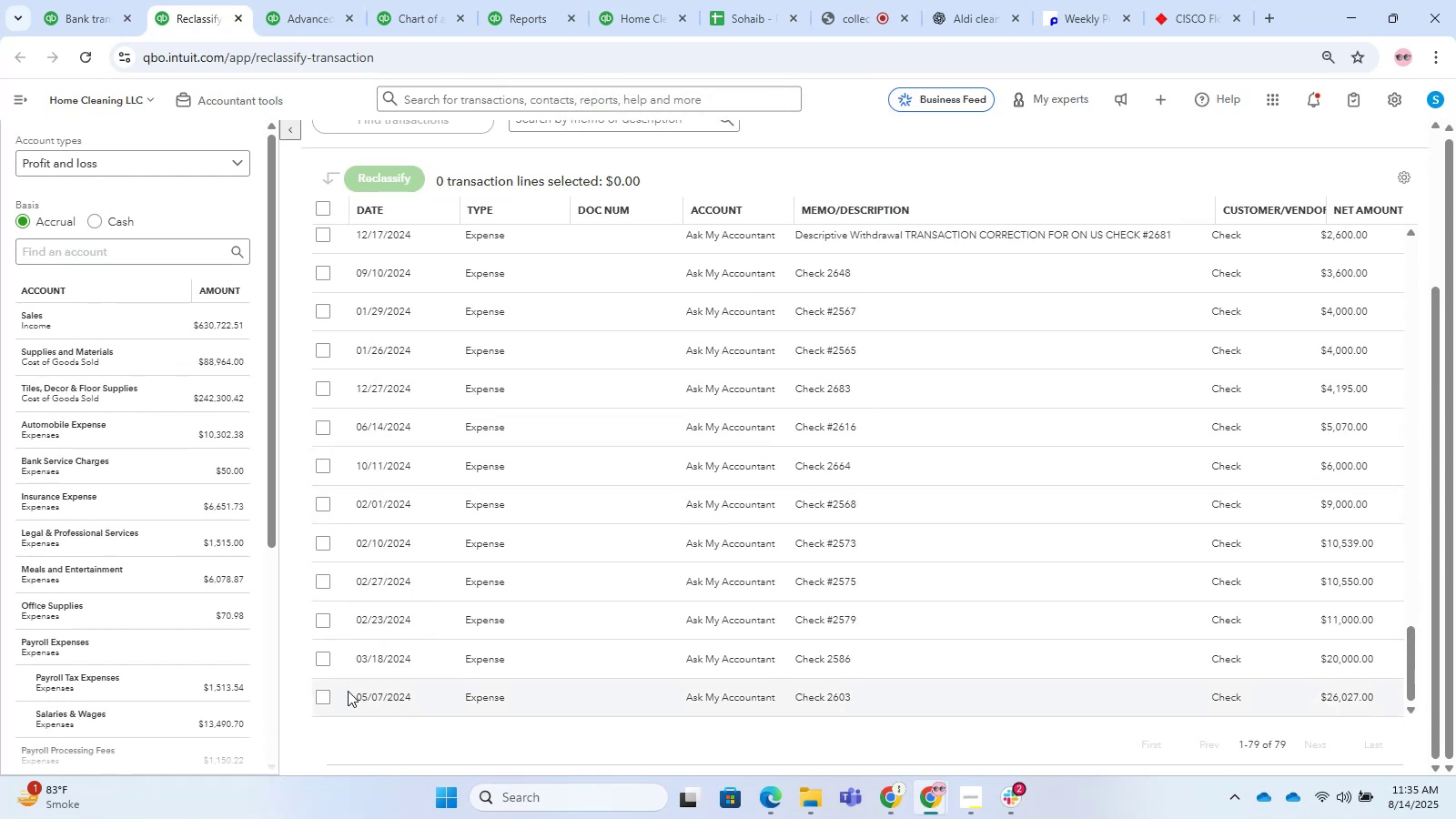 
left_click([320, 699])
 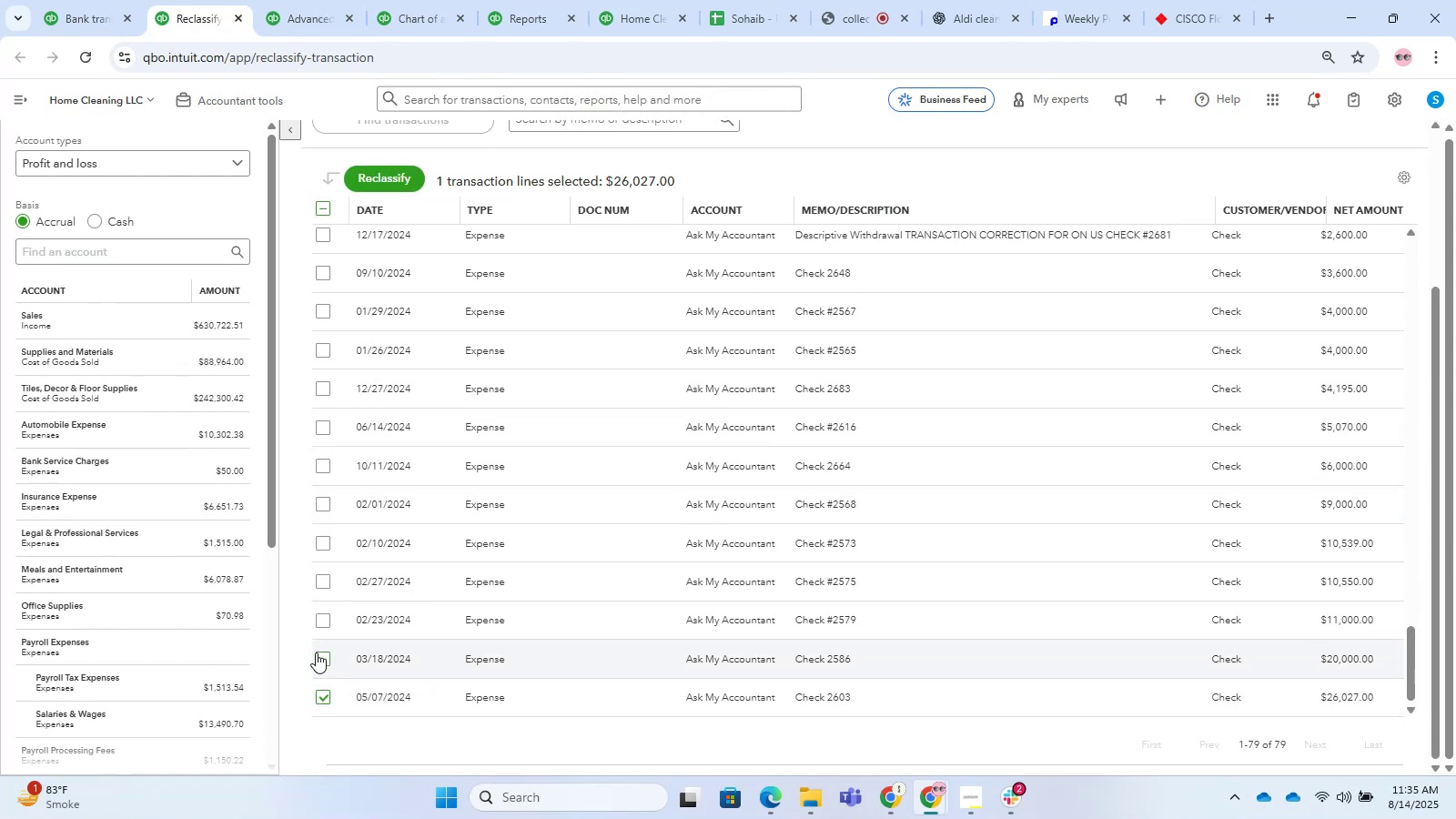 
double_click([320, 626])
 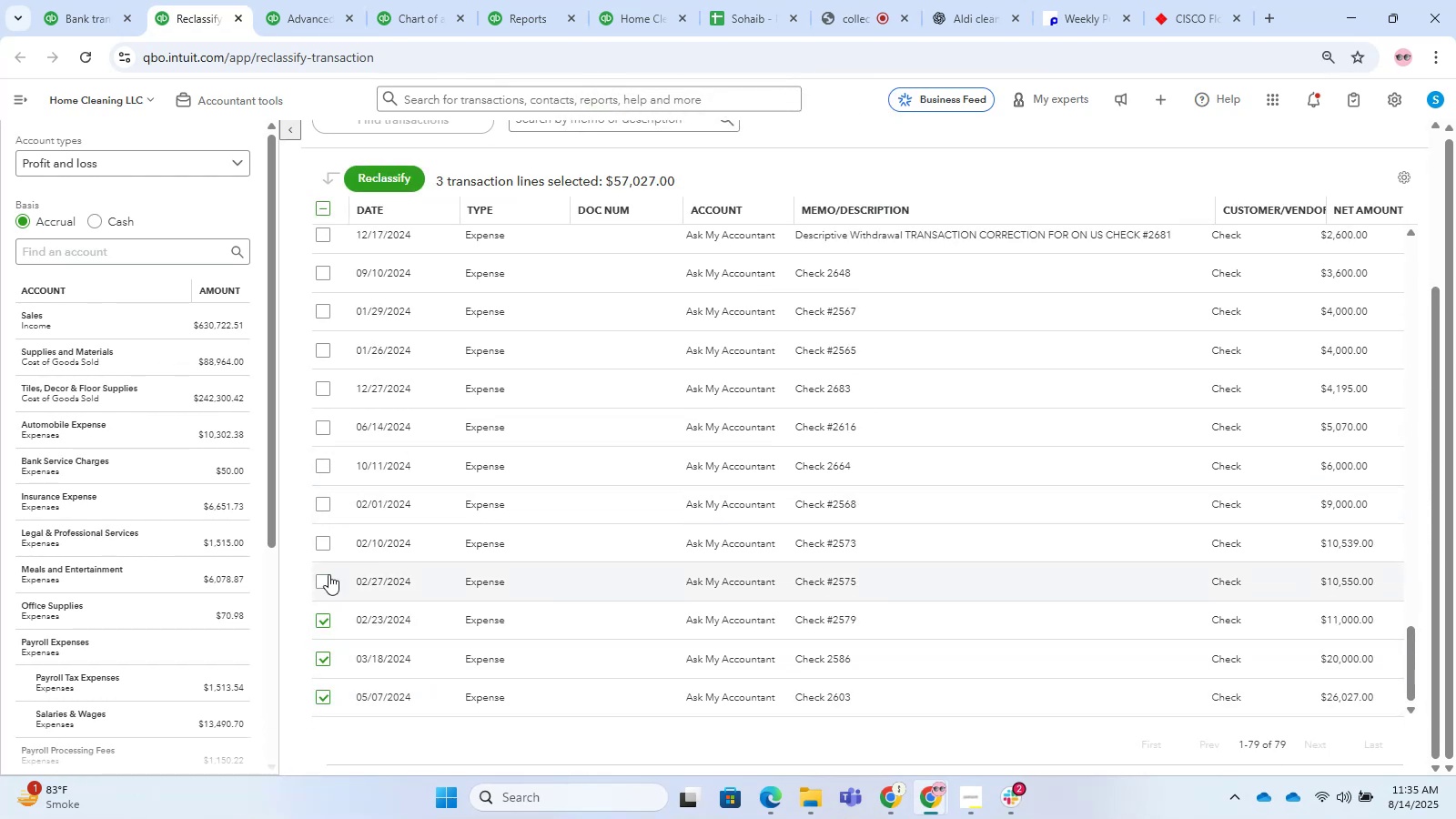 
triple_click([329, 572])
 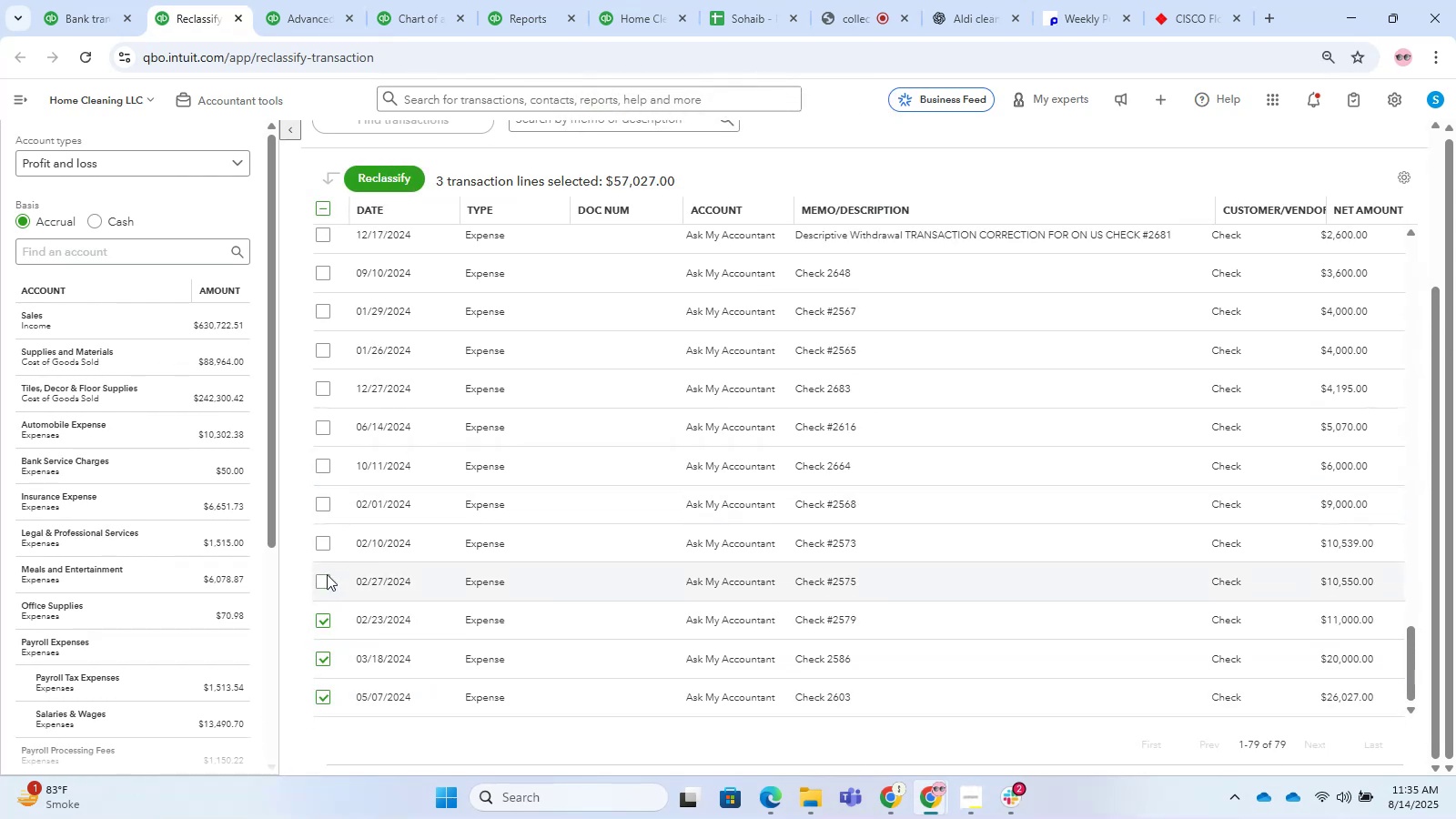 
triple_click([323, 581])
 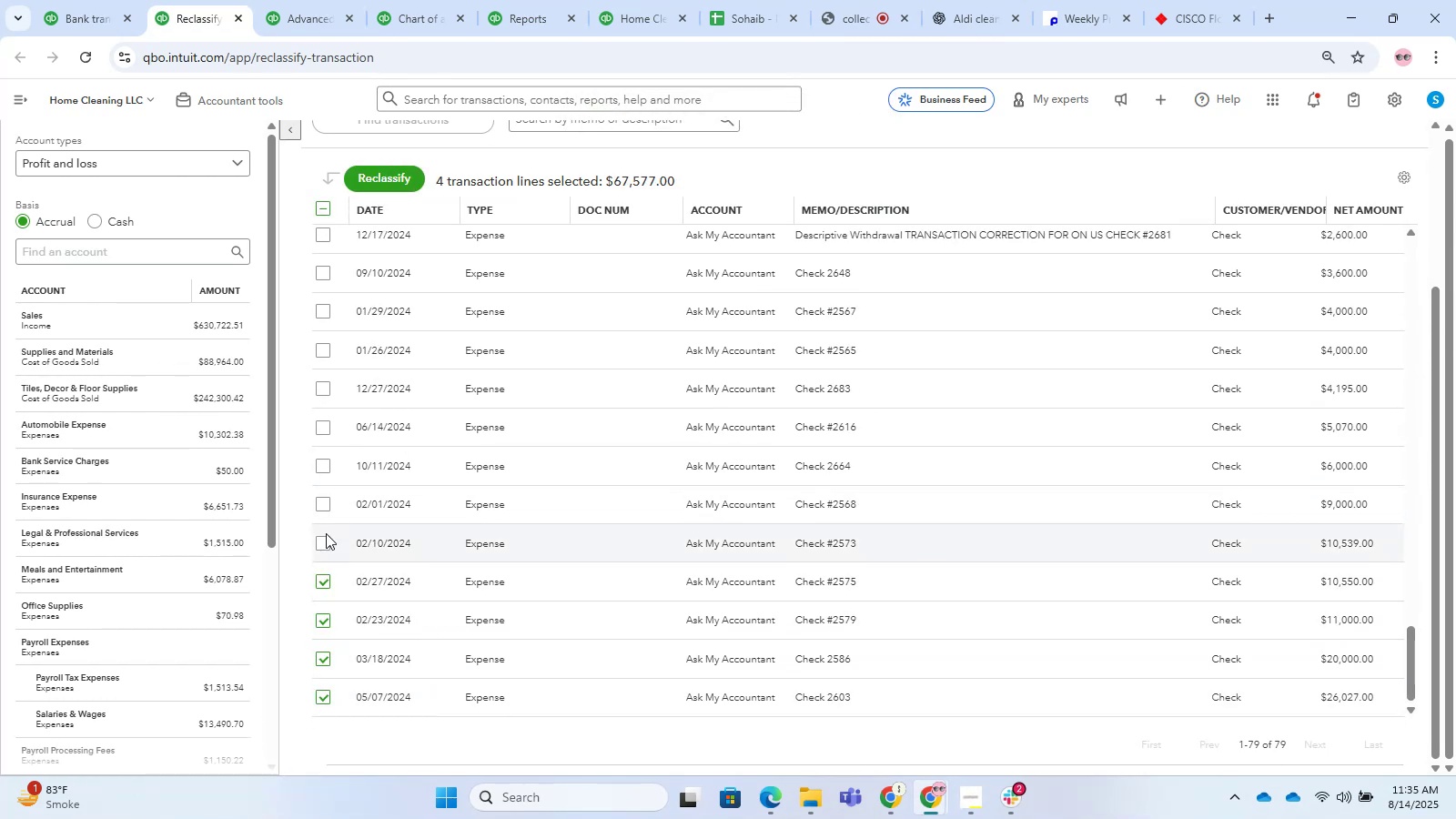 
triple_click([326, 533])
 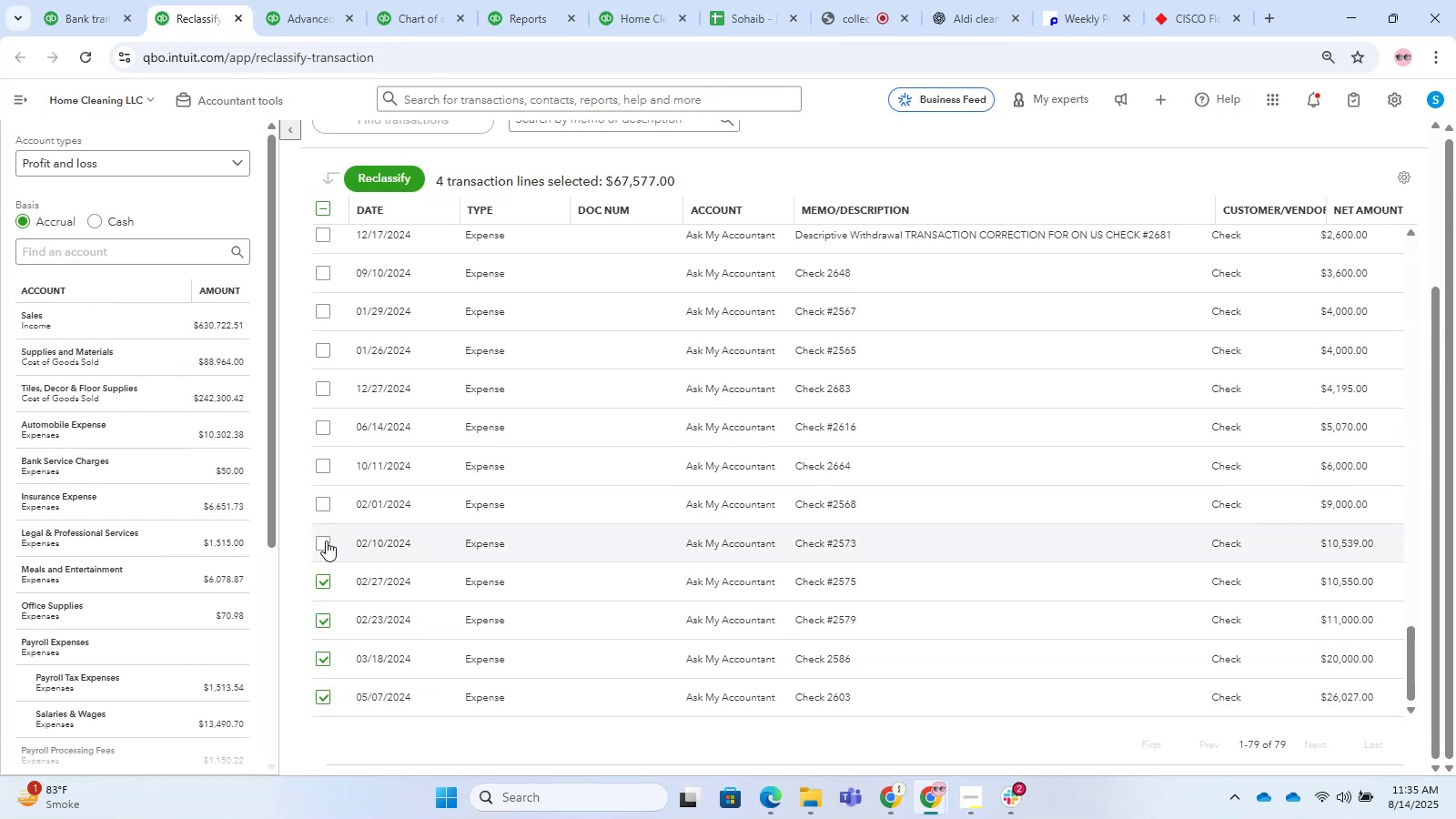 
triple_click([326, 541])
 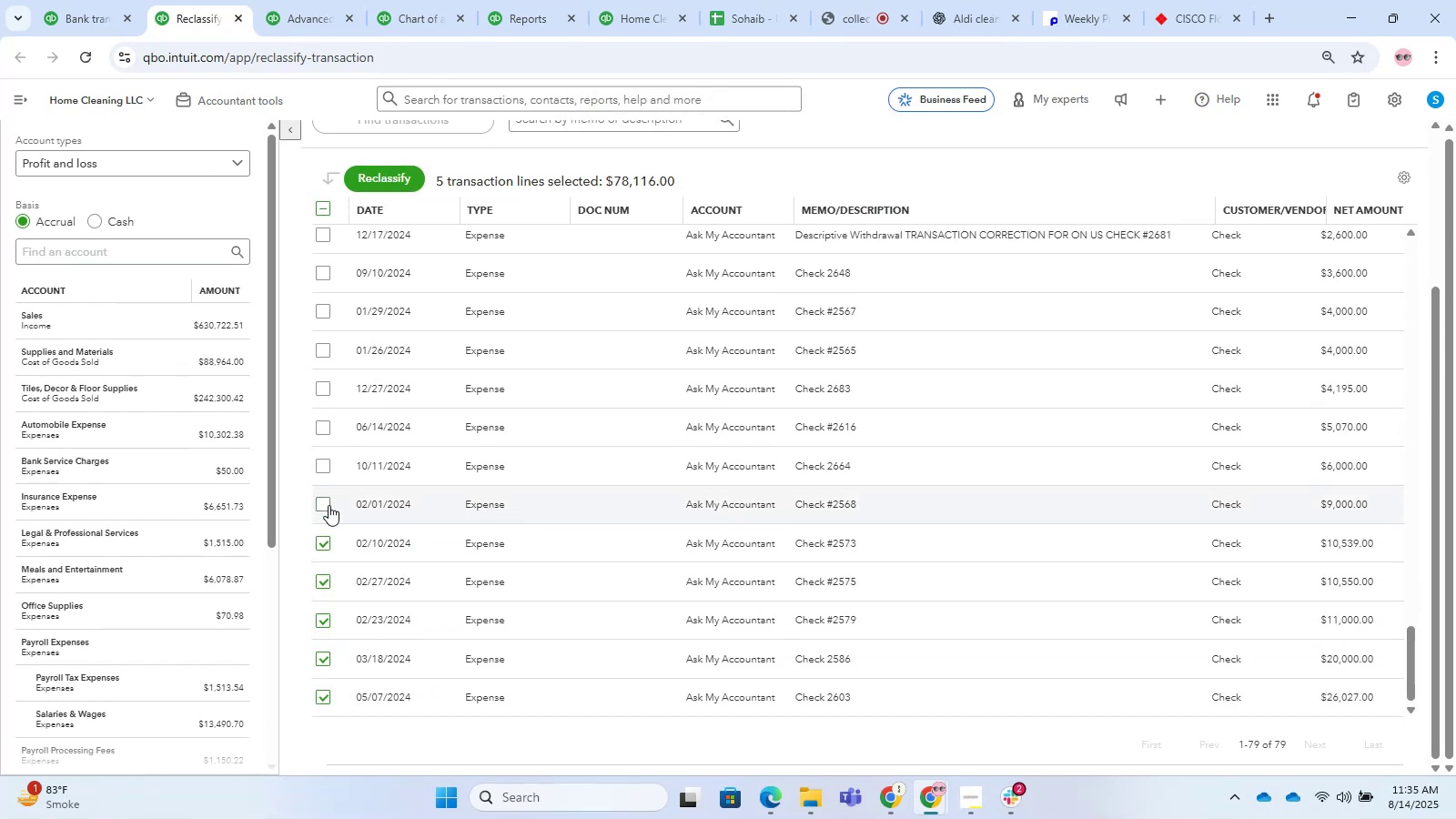 
triple_click([329, 505])
 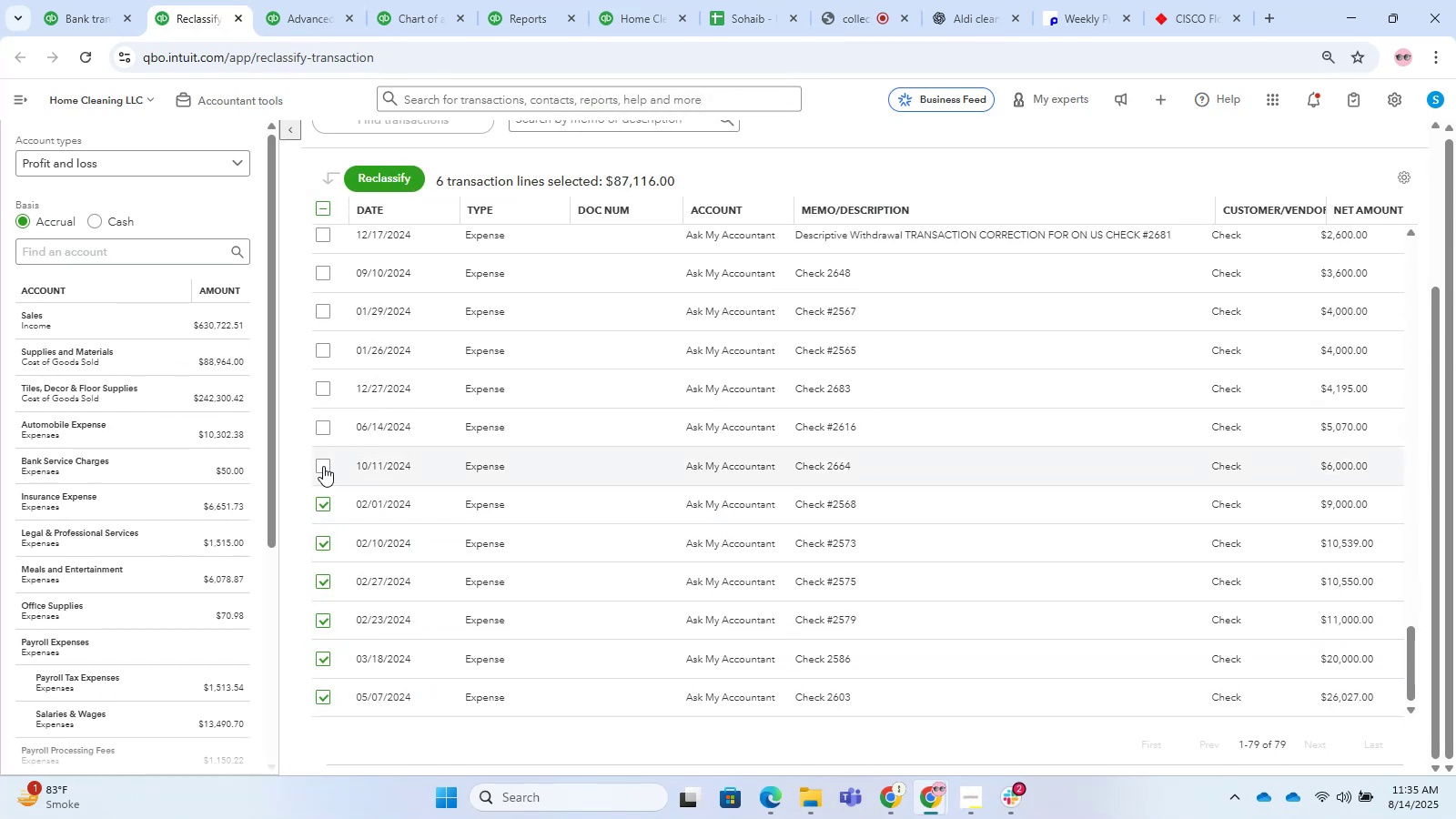 
left_click([323, 466])
 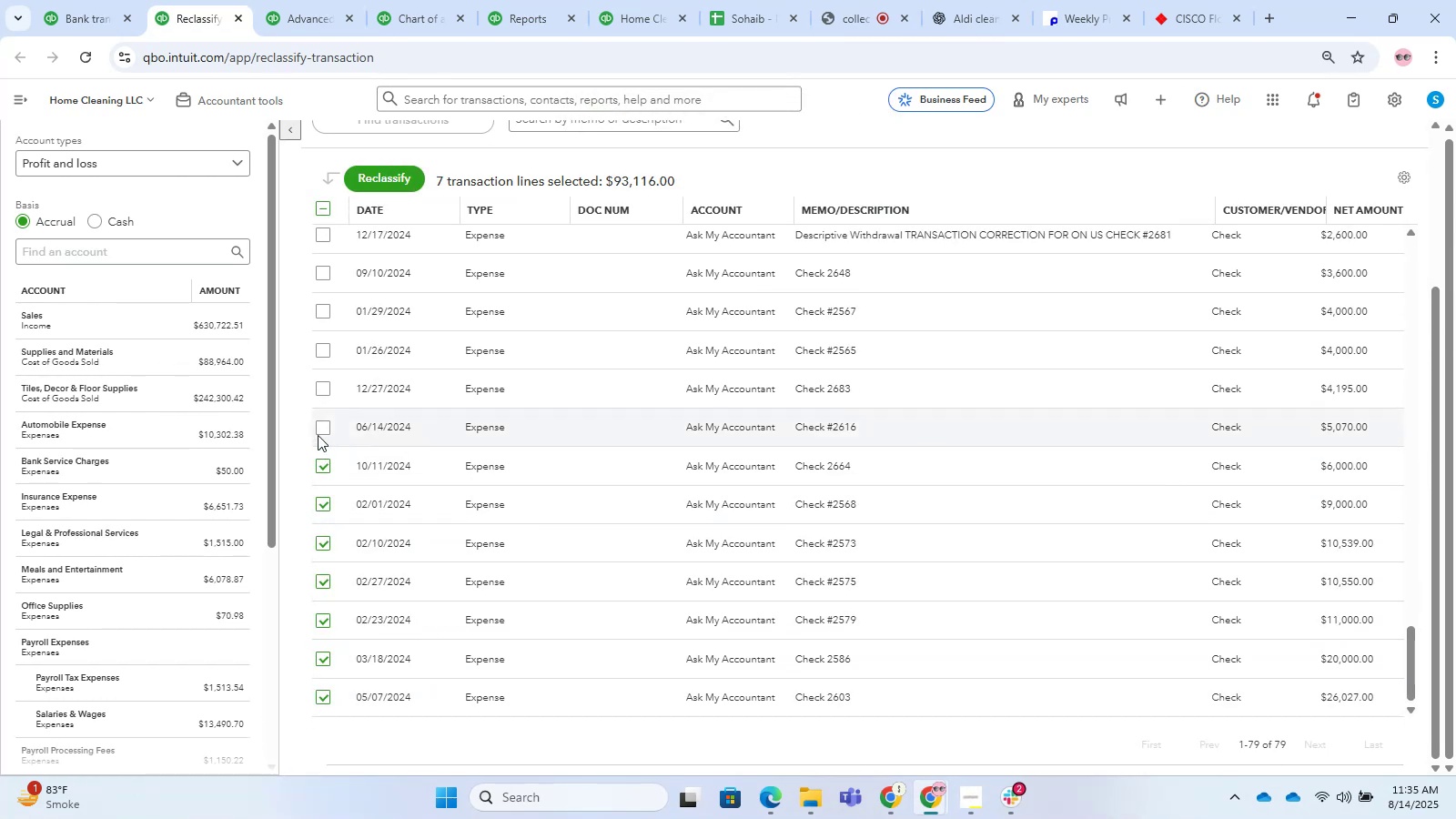 
left_click([318, 432])
 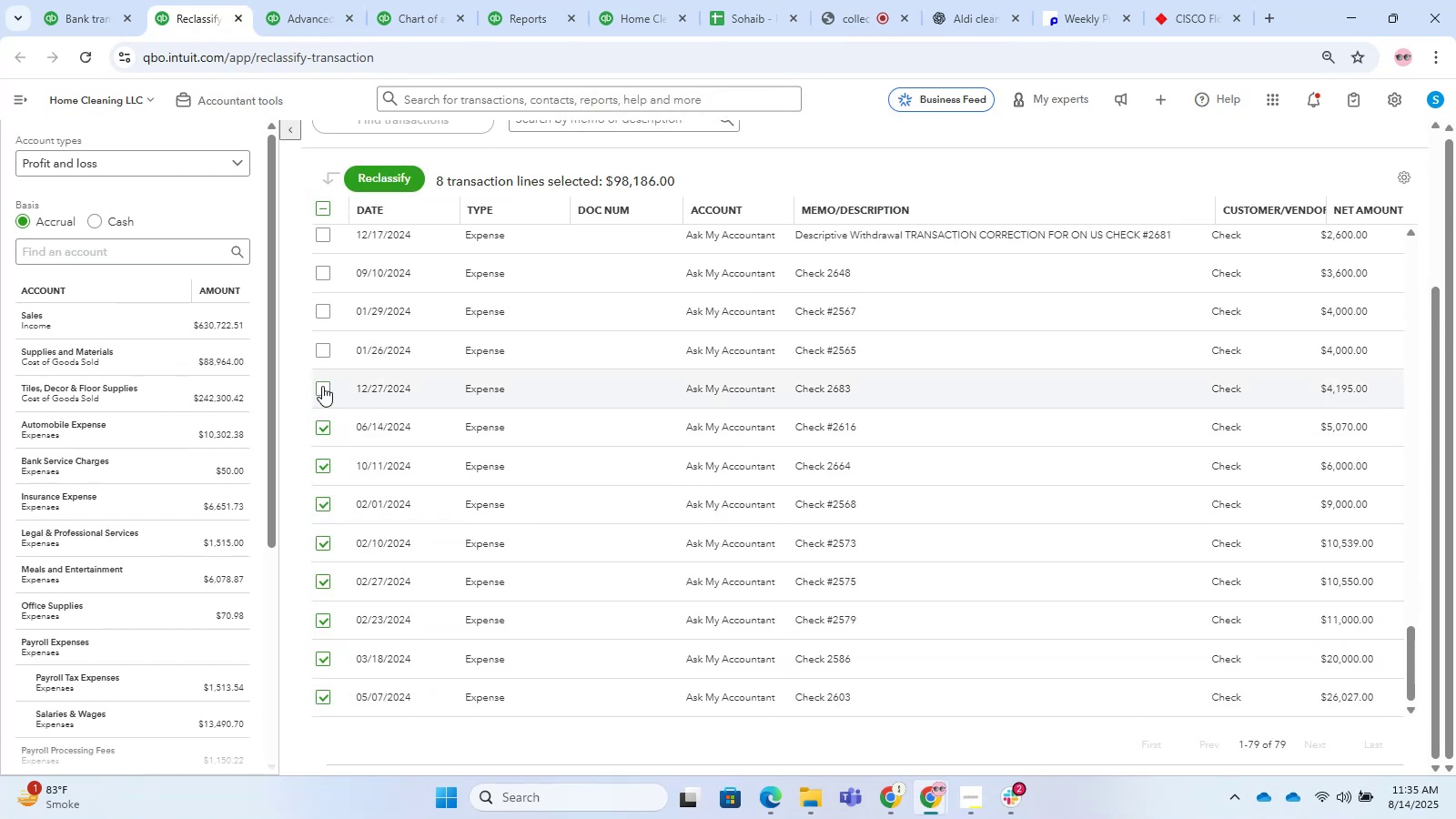 
left_click([322, 385])
 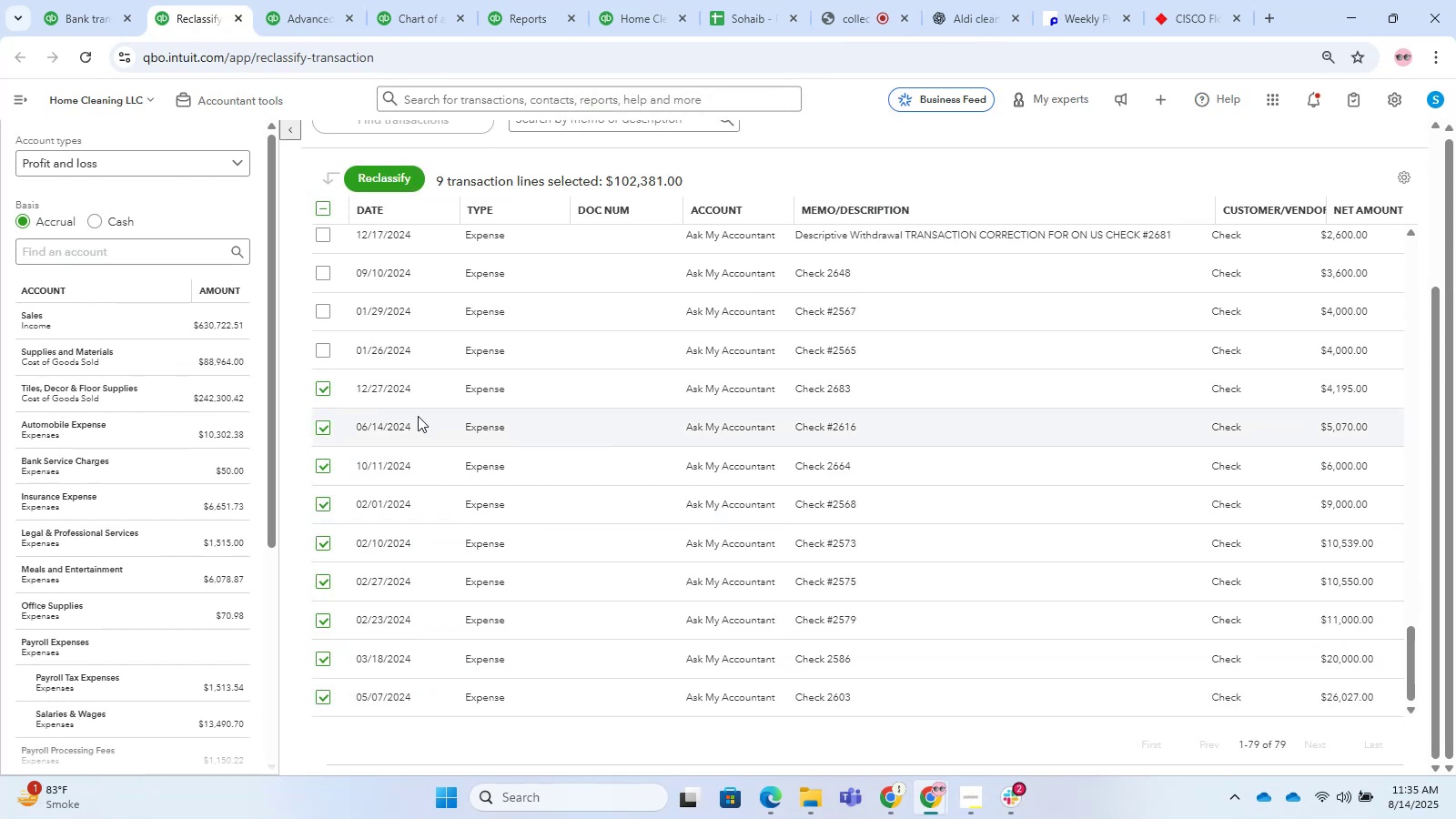 
scroll: coordinate [797, 459], scroll_direction: down, amount: 3.0
 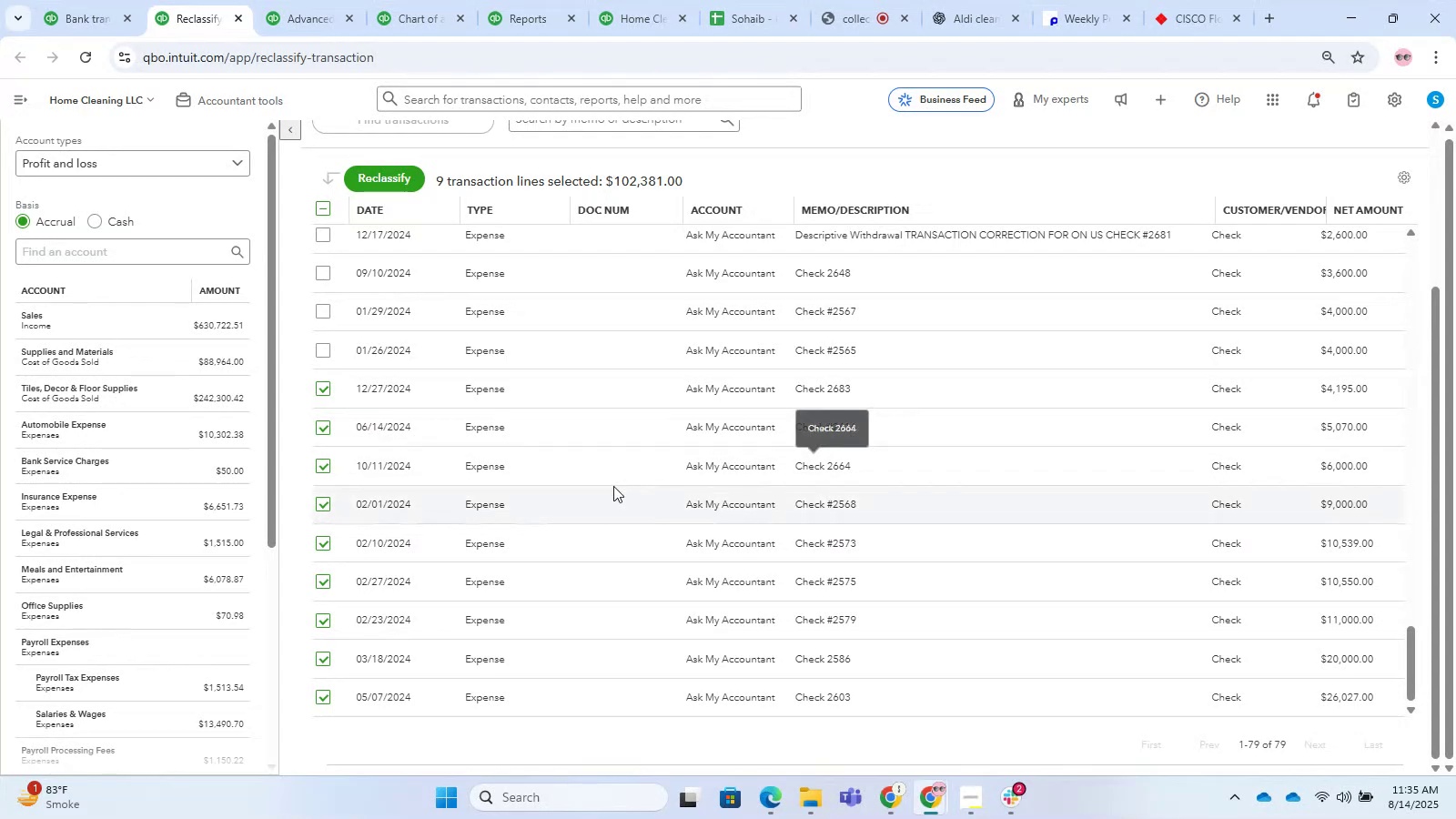 
scroll: coordinate [411, 451], scroll_direction: up, amount: 2.0
 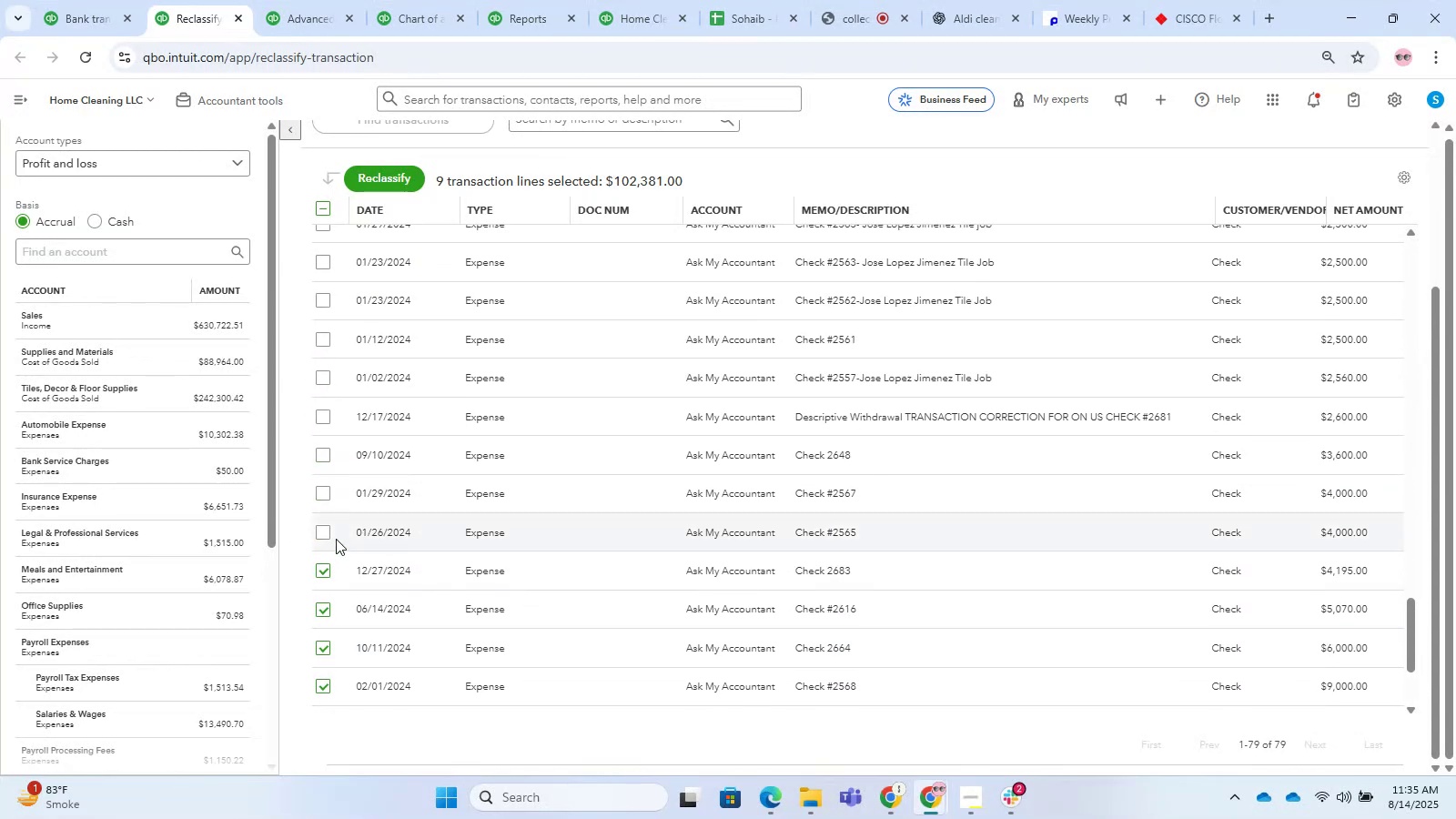 
left_click([322, 530])
 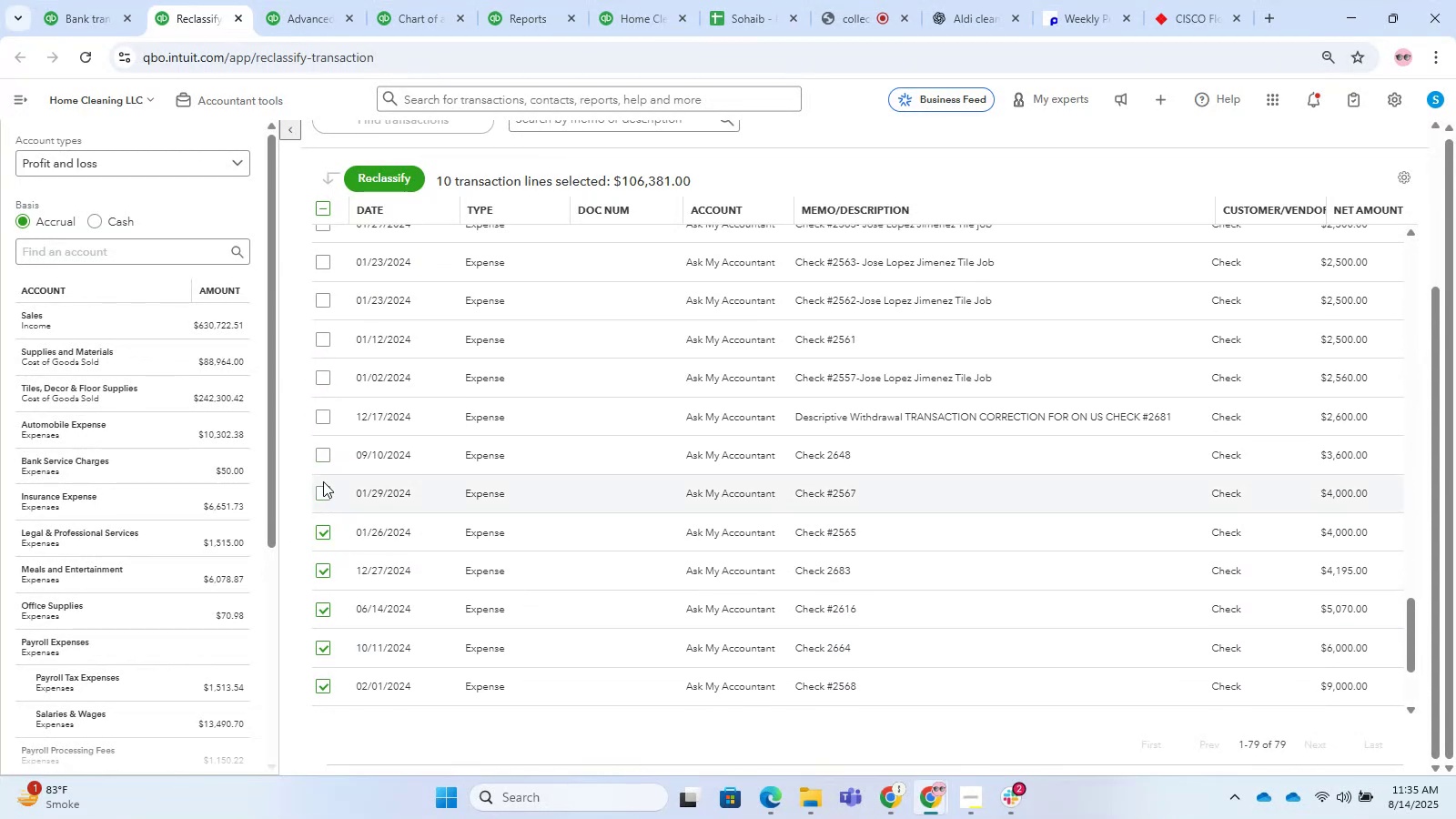 
double_click([323, 489])
 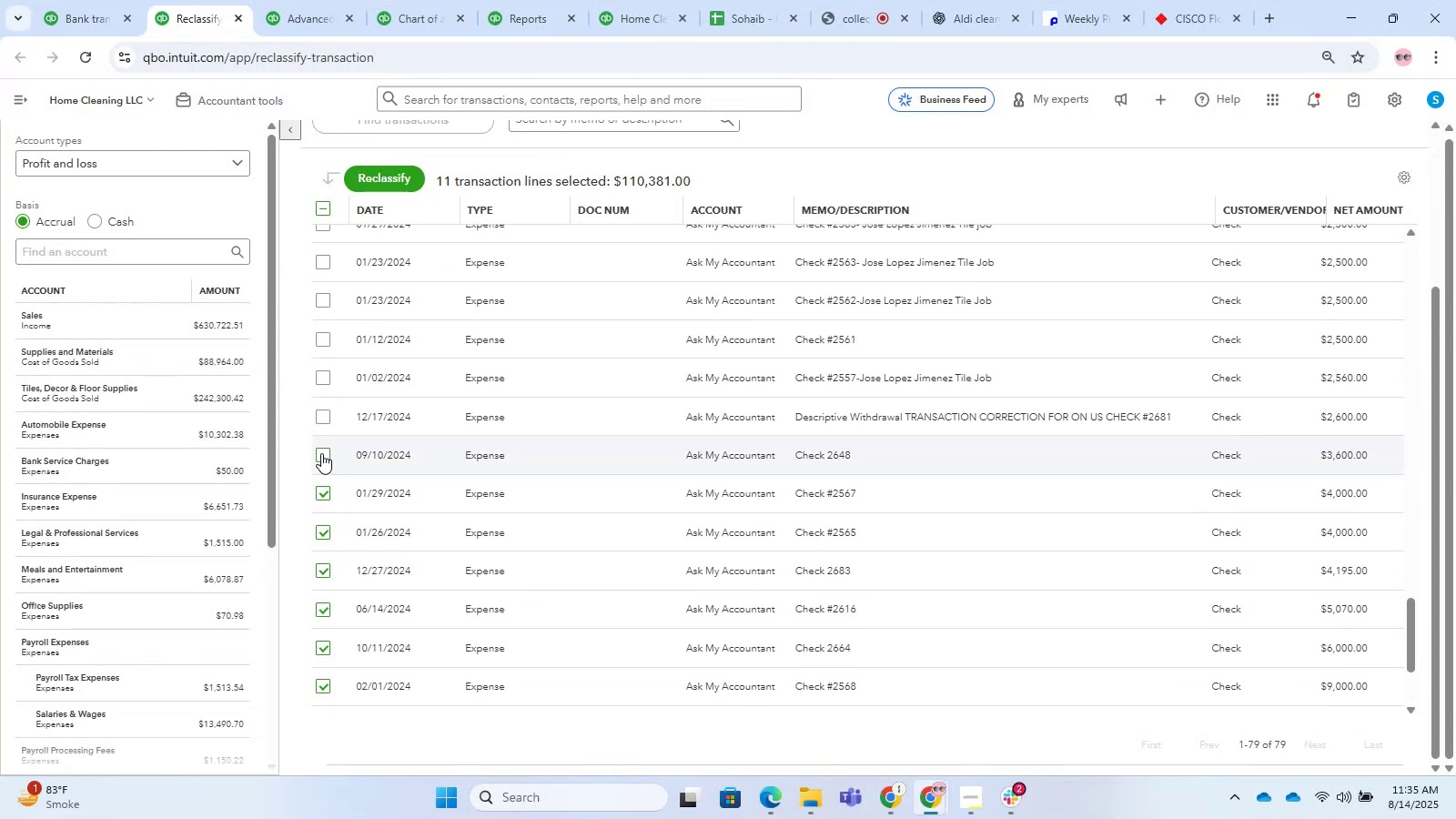 
triple_click([320, 452])
 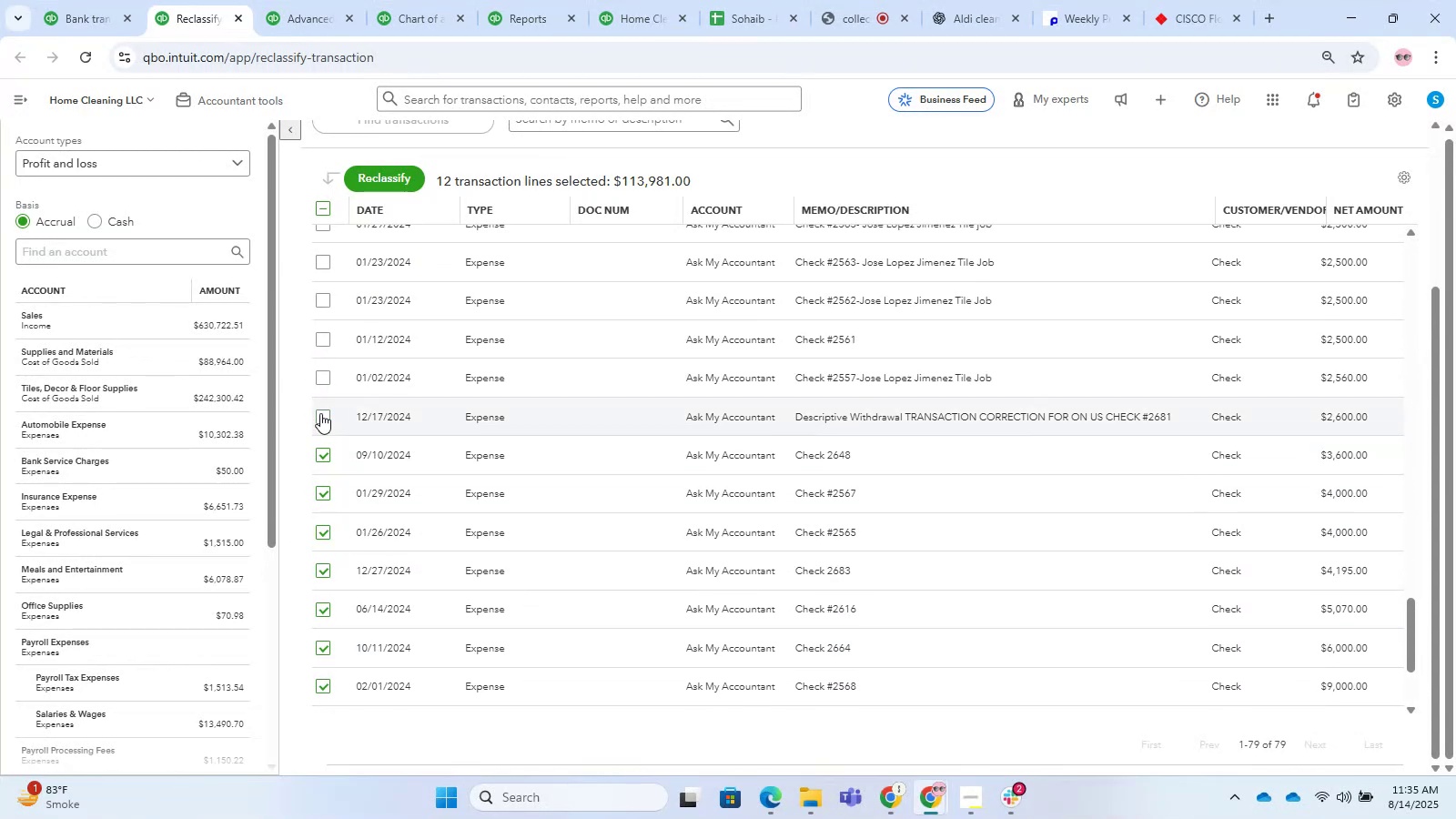 
triple_click([320, 412])
 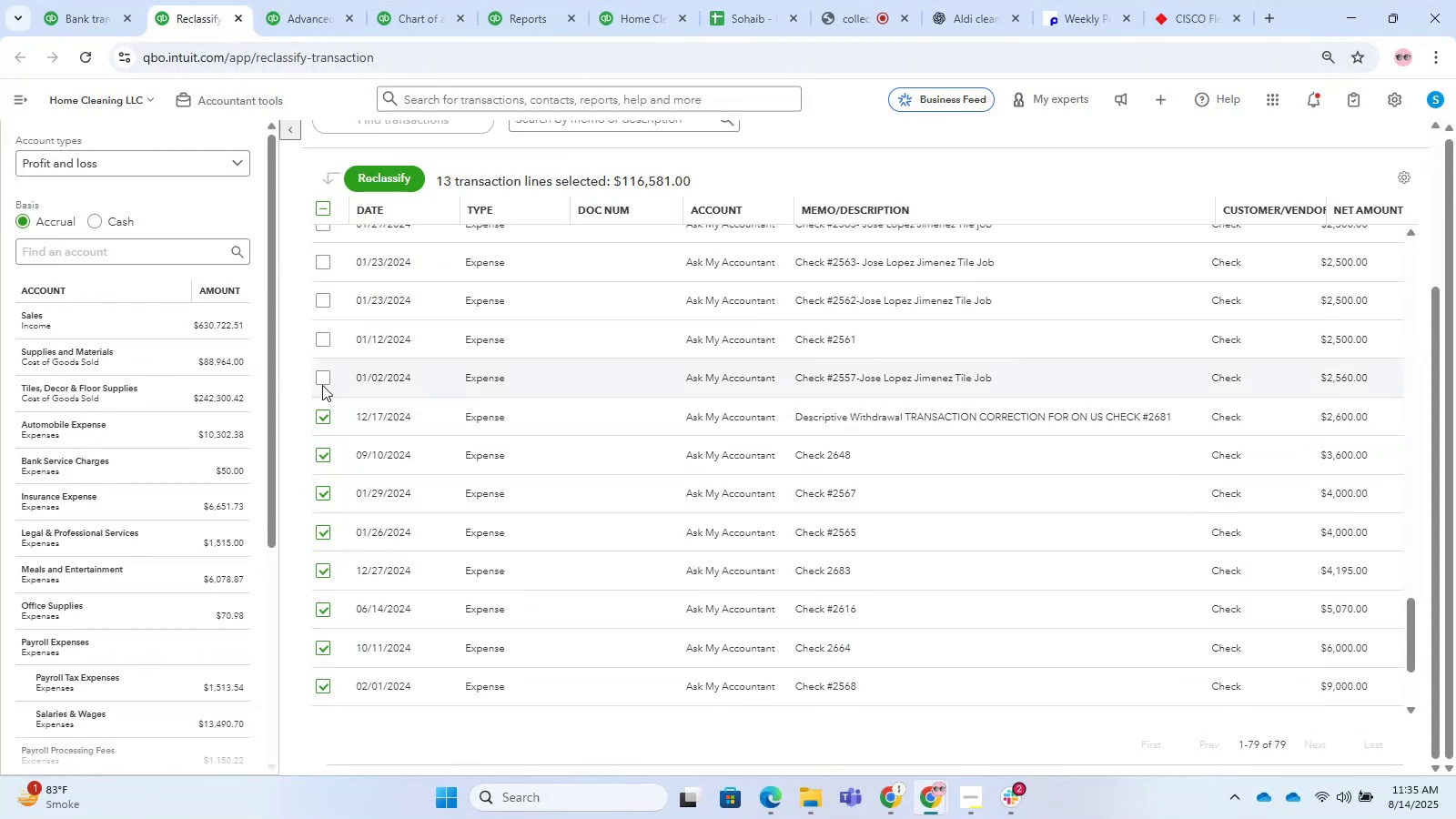 
left_click([322, 381])
 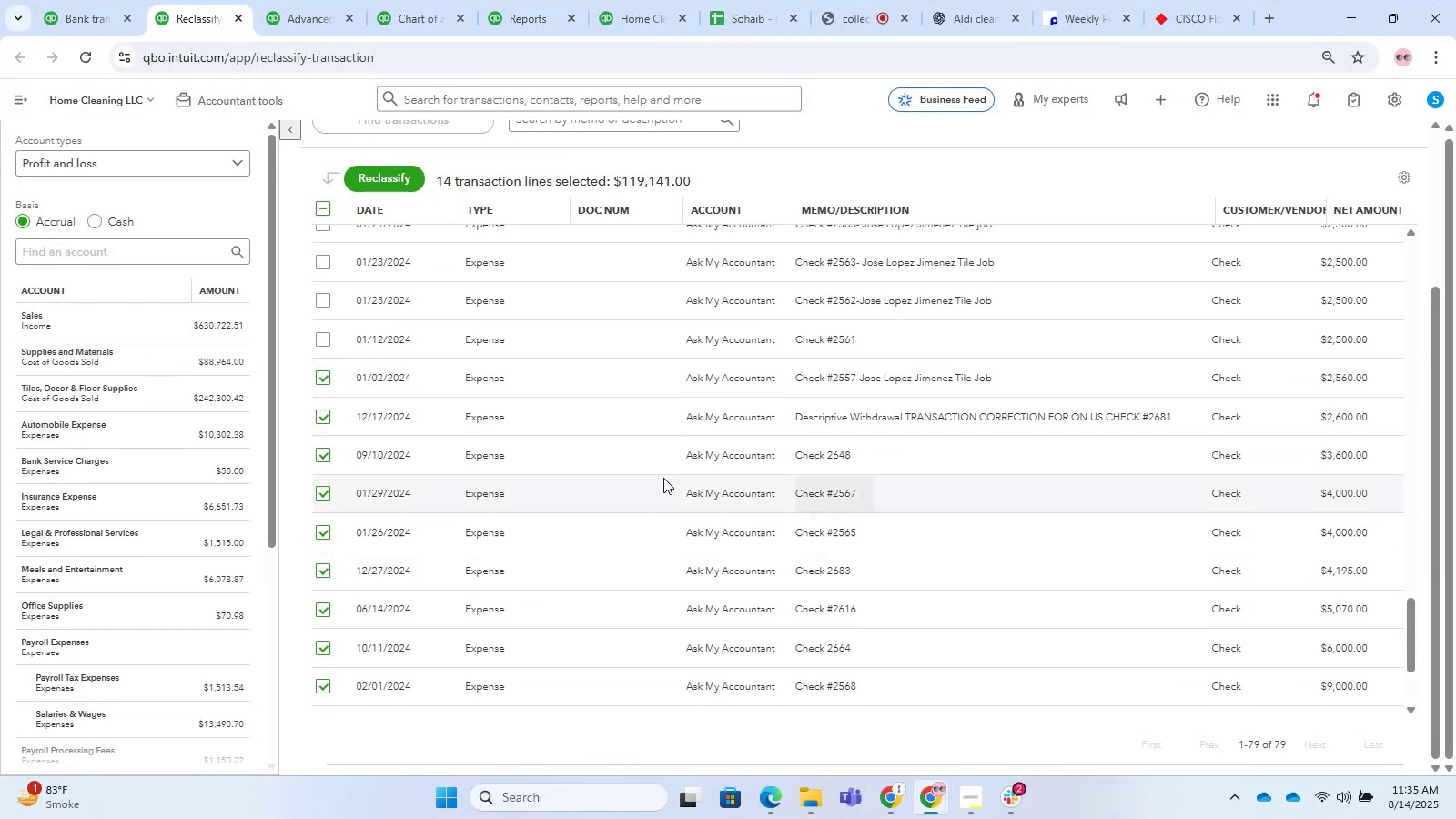 
scroll: coordinate [155, 480], scroll_direction: down, amount: 11.0
 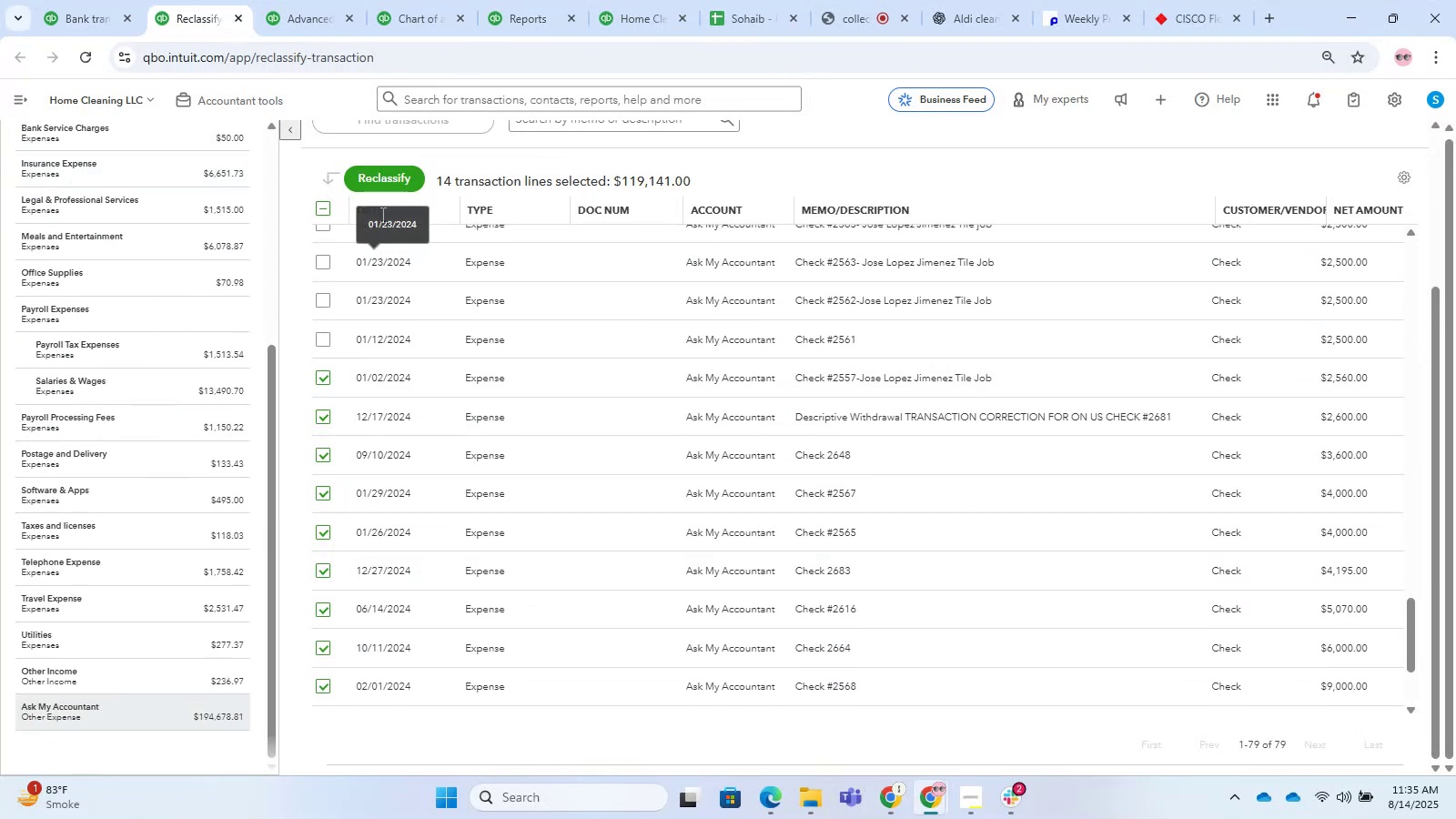 
left_click([382, 181])
 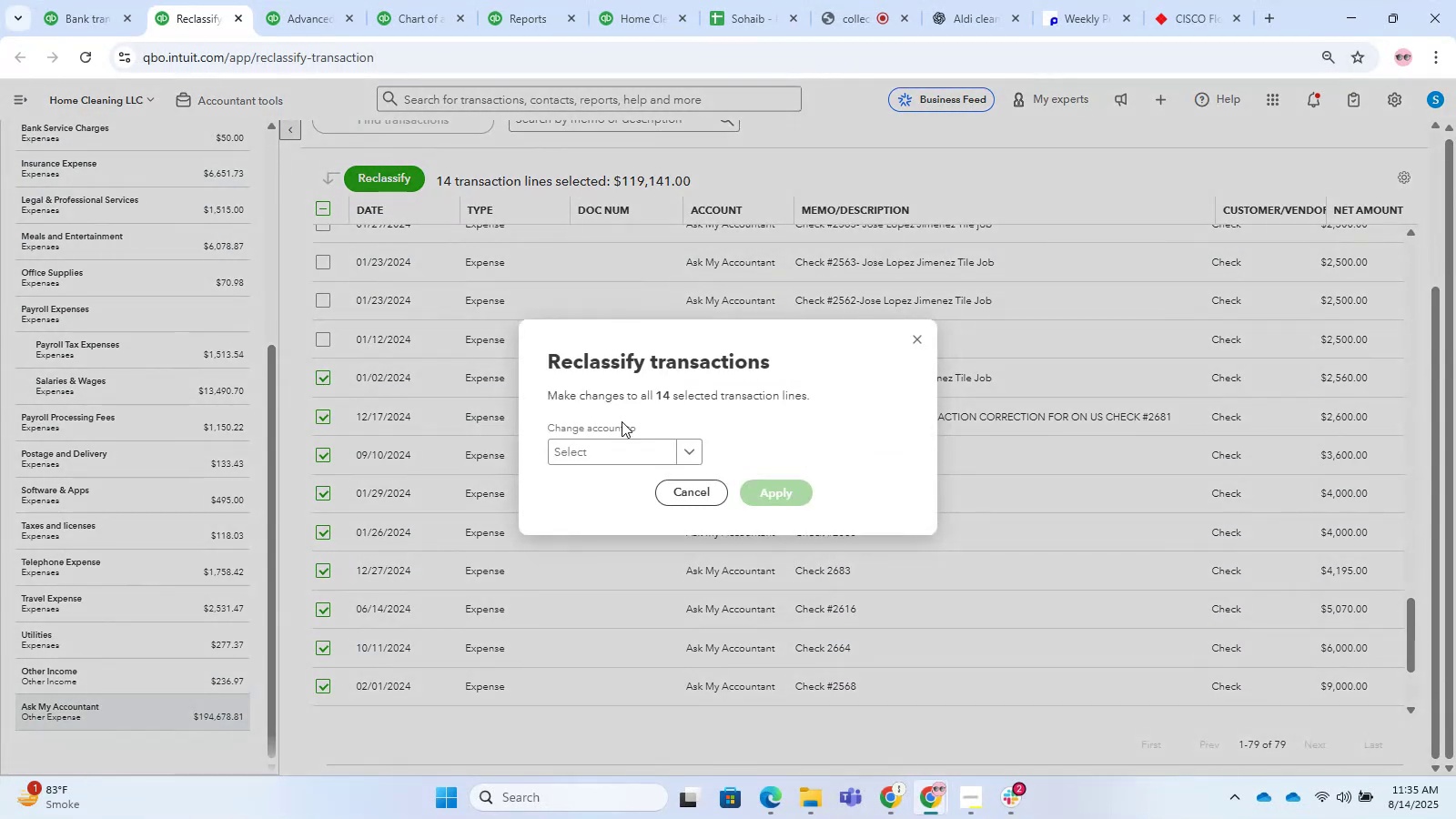 
left_click([622, 456])
 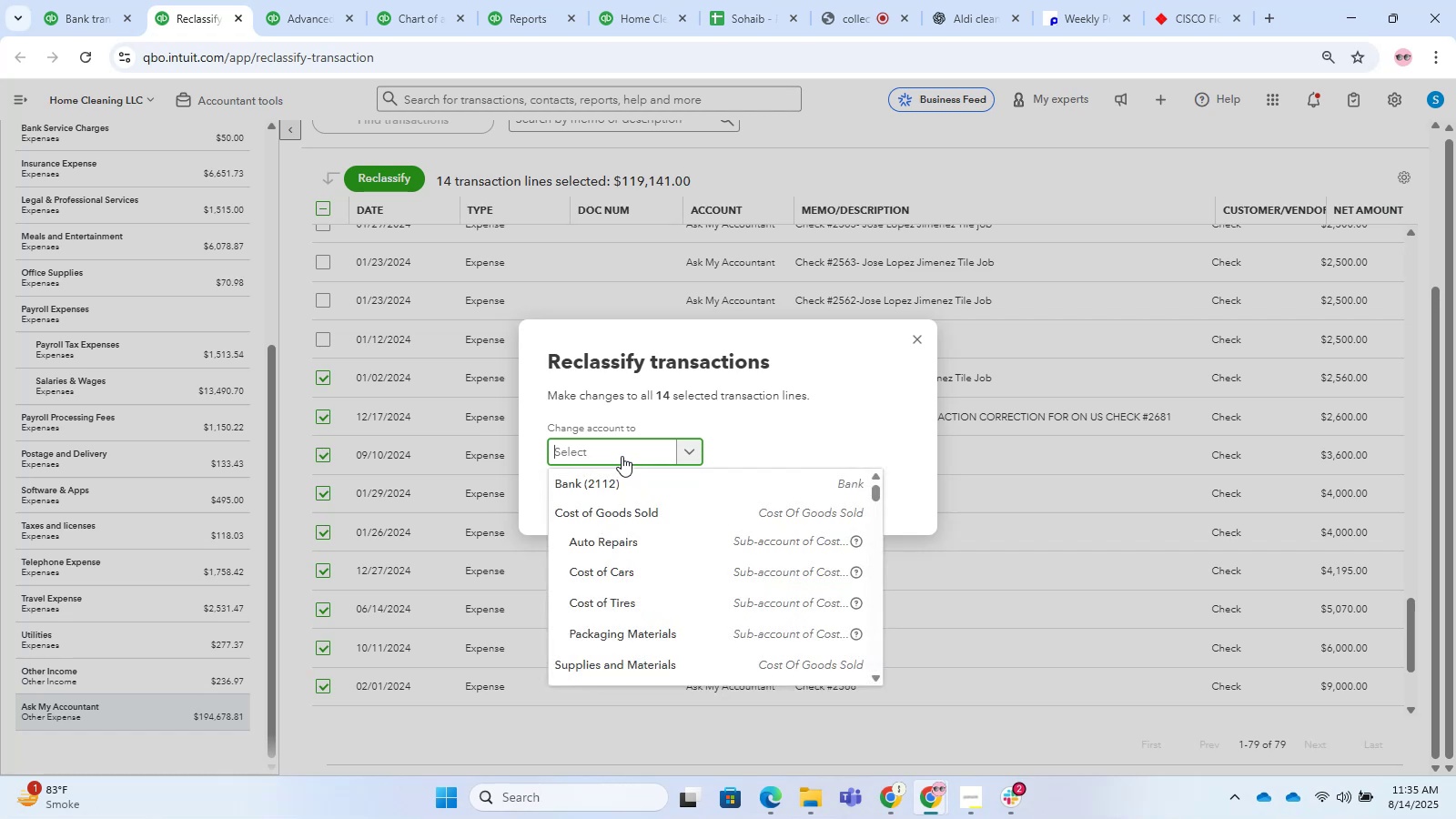 
type(supplies)
 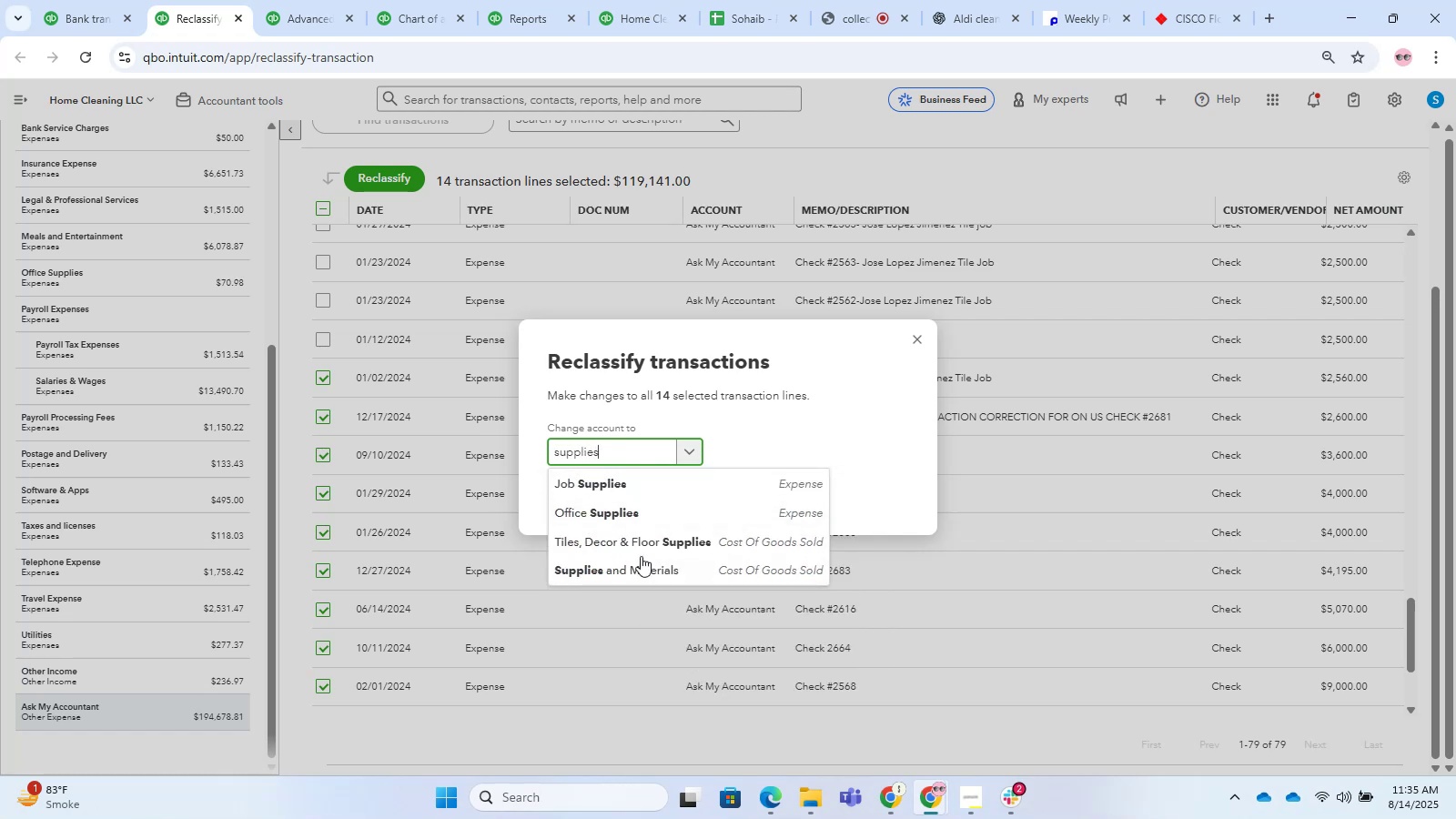 
left_click([648, 569])
 